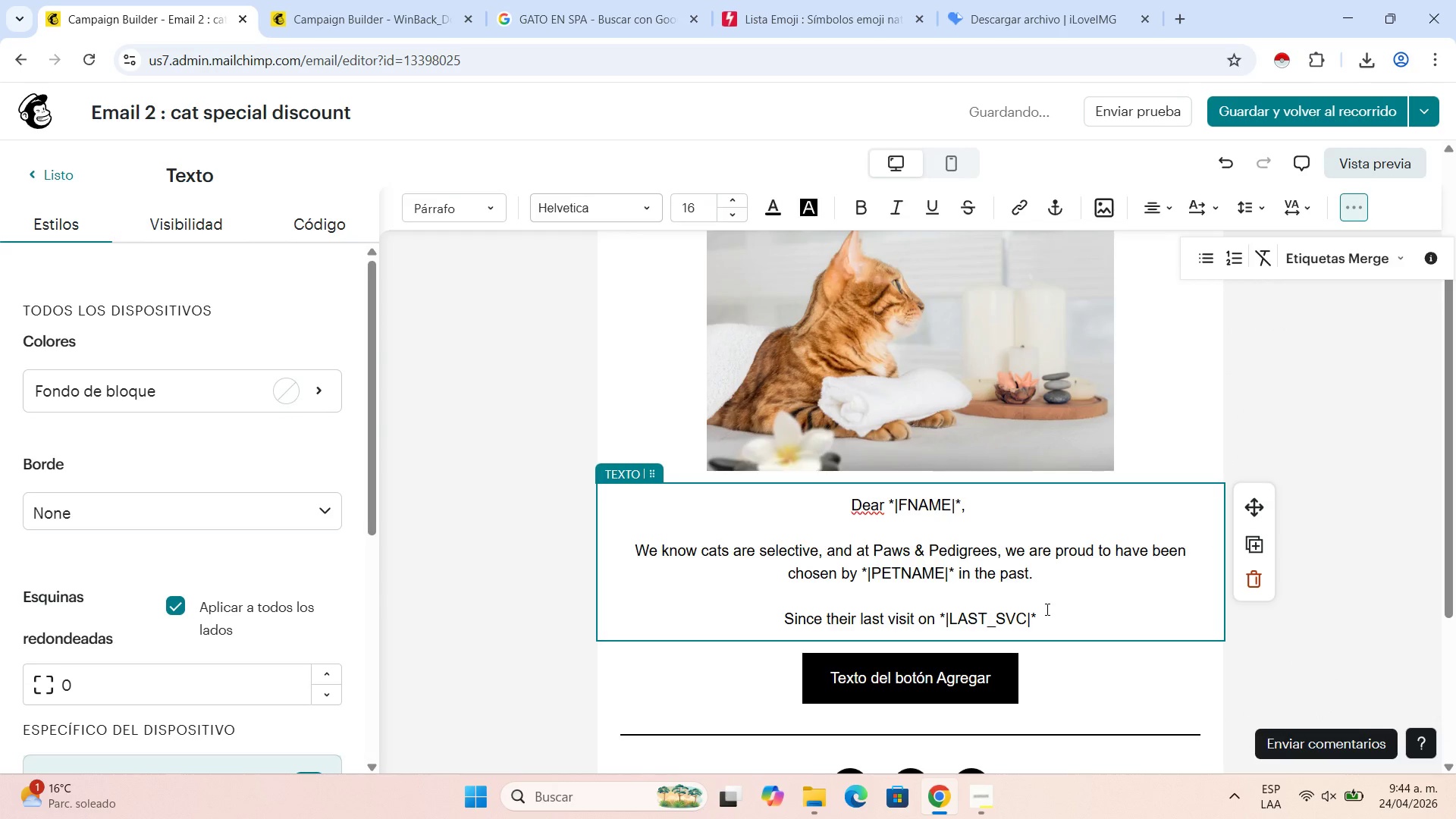 
type(, we[ve missed their quiet elegance. )
 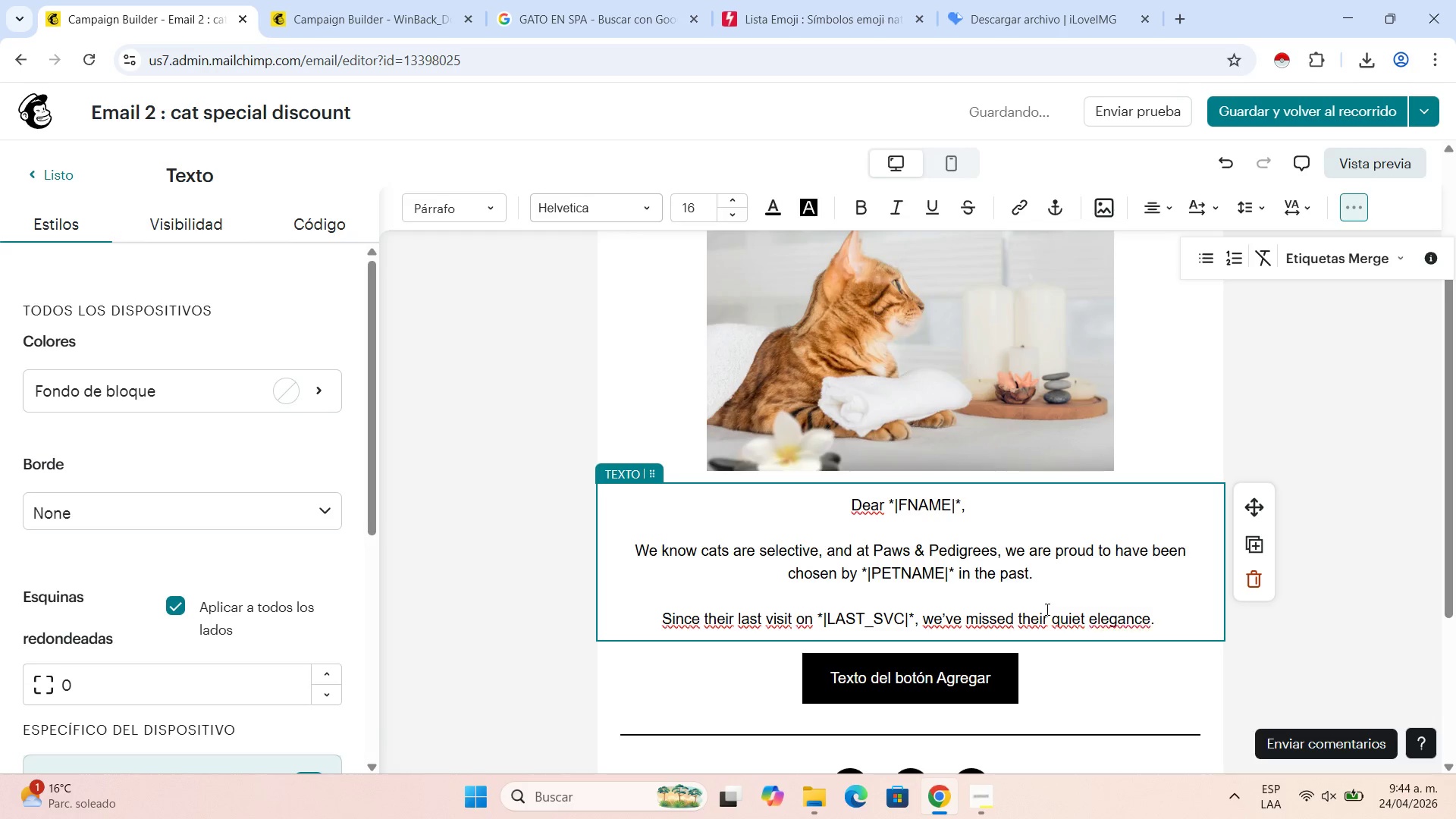 
key(Control+ControlLeft)
 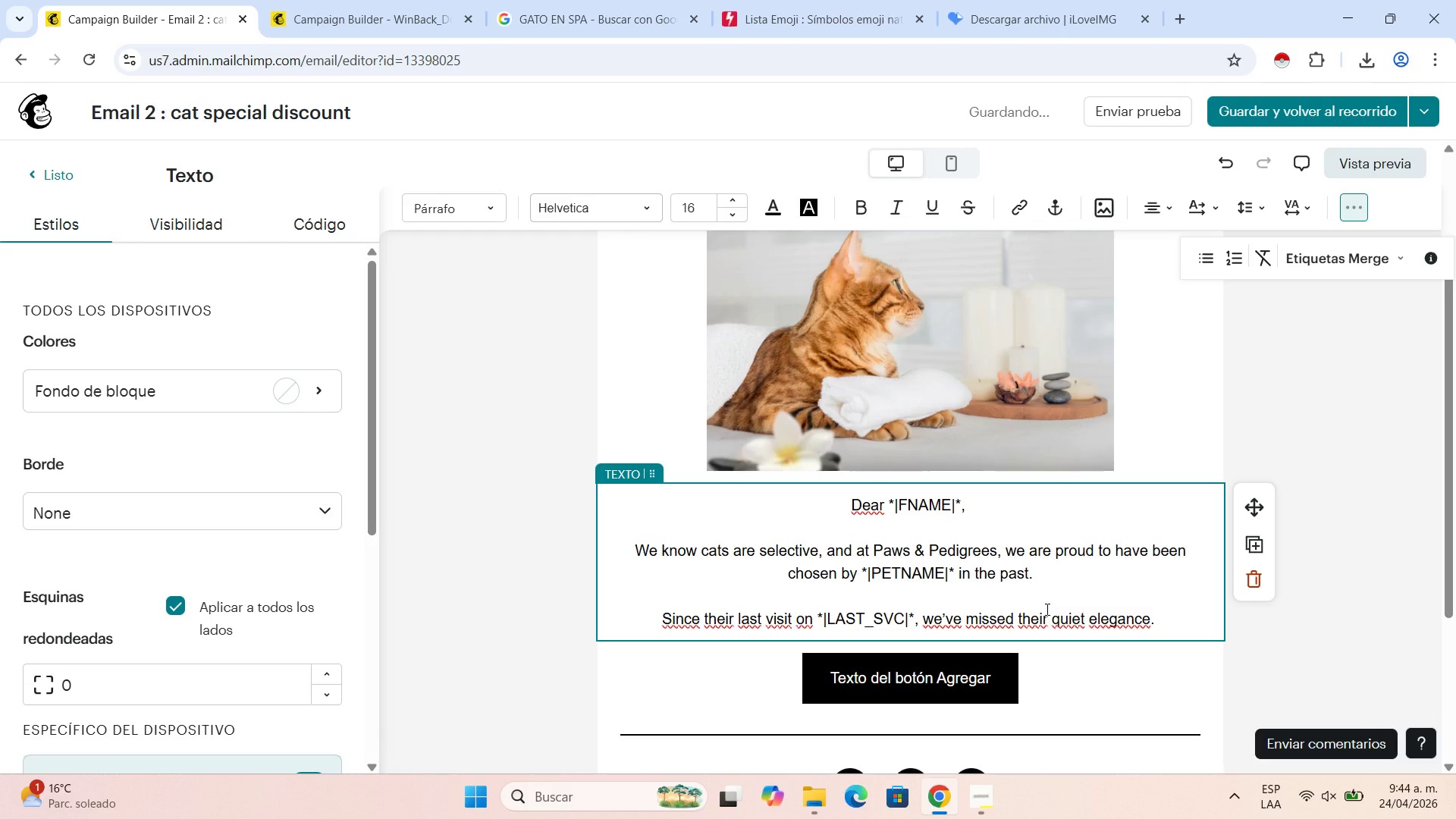 
type(We[d like to invite them back with the preferencial)
key(Backspace)
key(Backspace)
key(Backspace)
key(Backspace)
type(tial treatment theu)
key(Backspace)
type(y truly deserve>)
 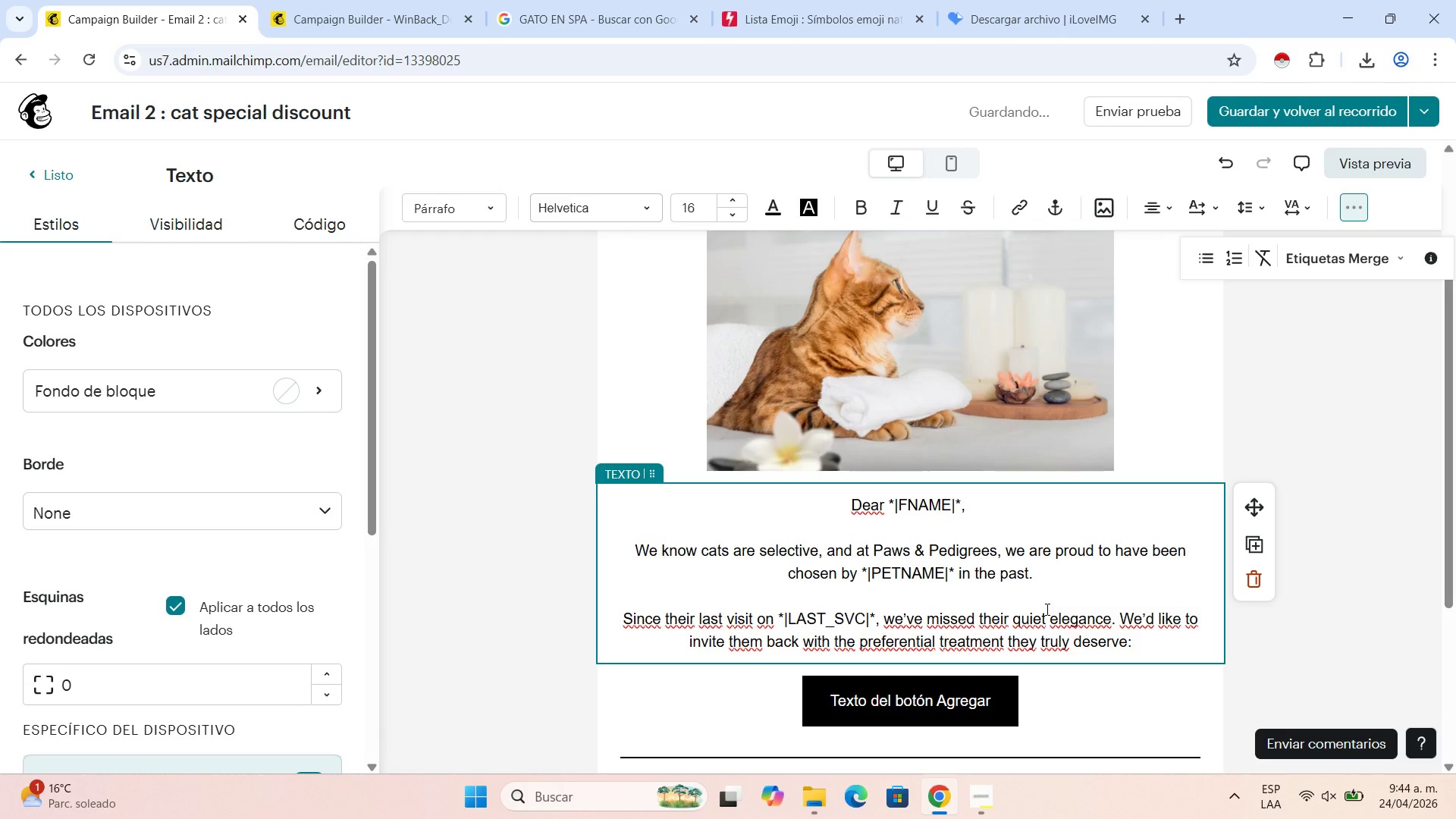 
scroll: coordinate [1344, 554], scroll_direction: down, amount: 2.0
 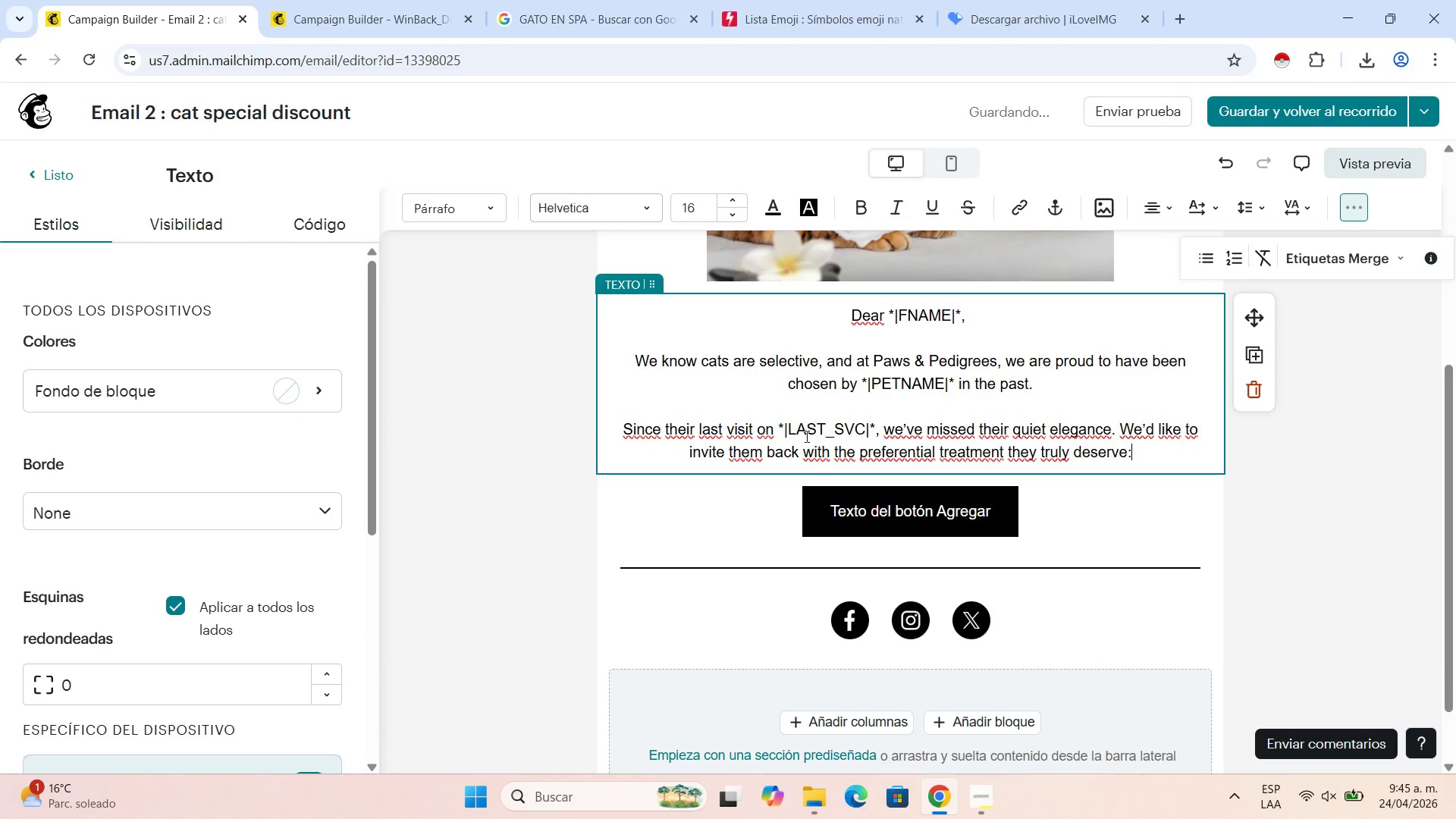 
left_click([965, 513])
 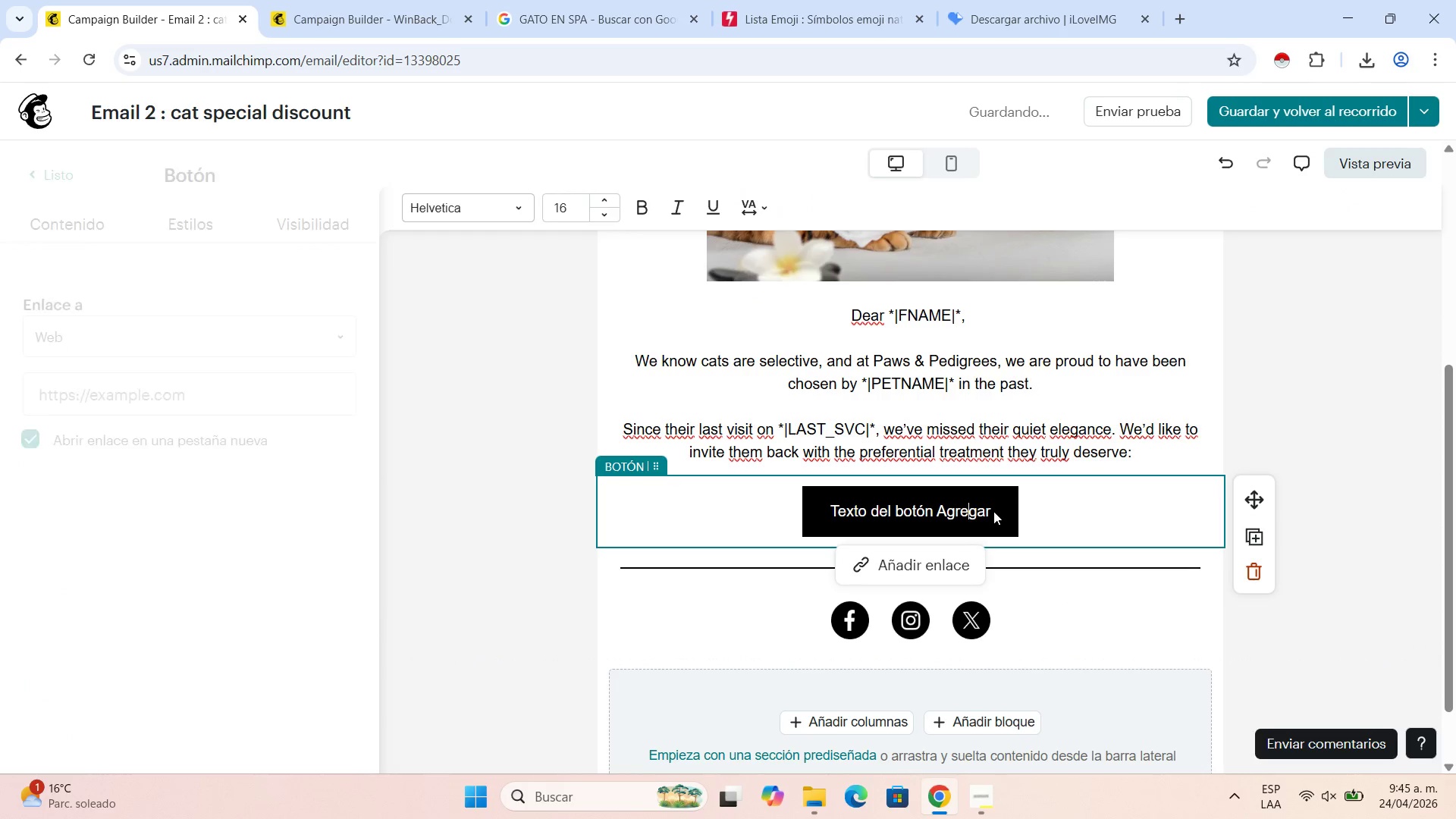 
left_click([990, 511])
 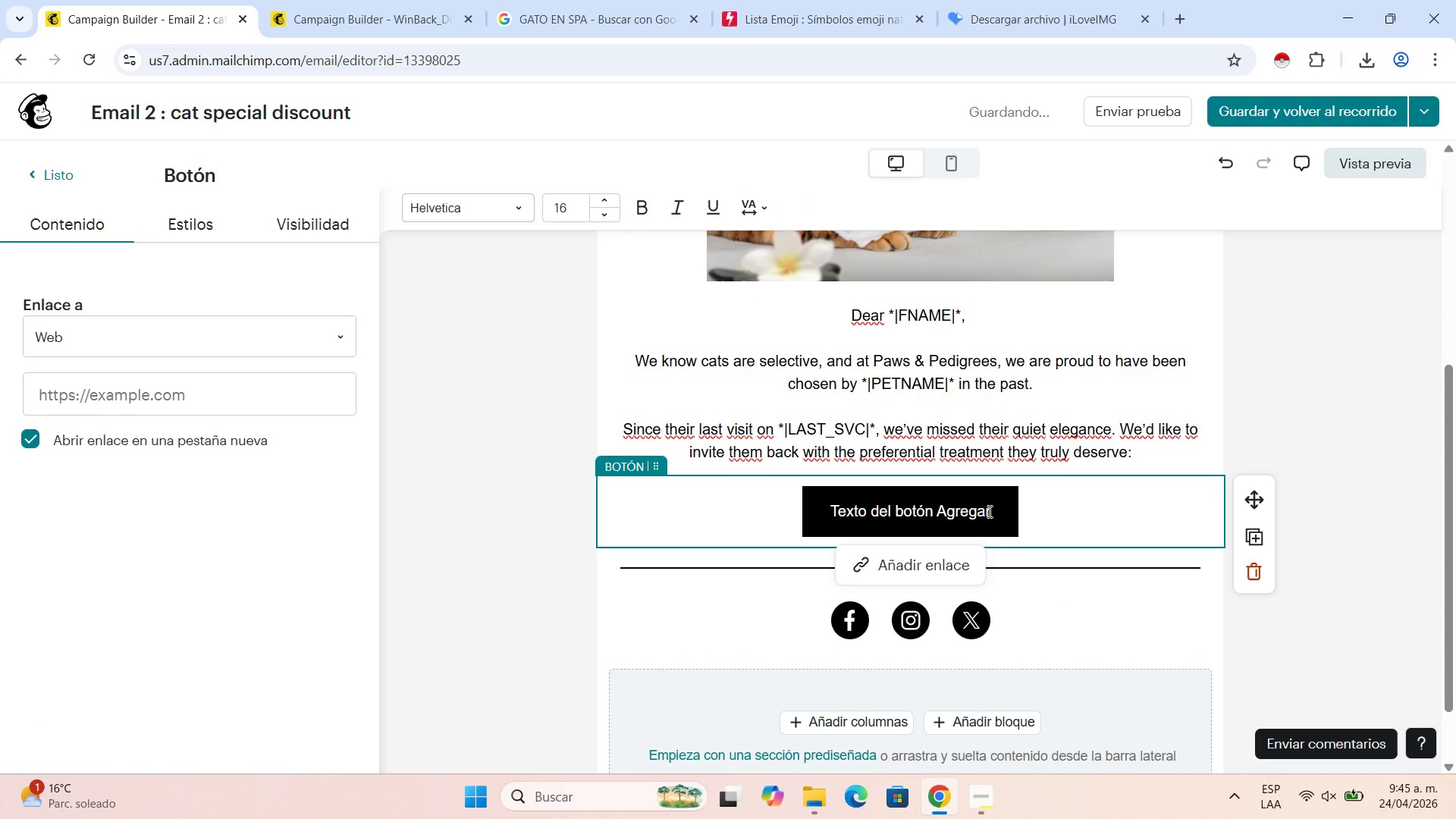 
left_click_drag(start_coordinate=[988, 511], to_coordinate=[821, 507])
 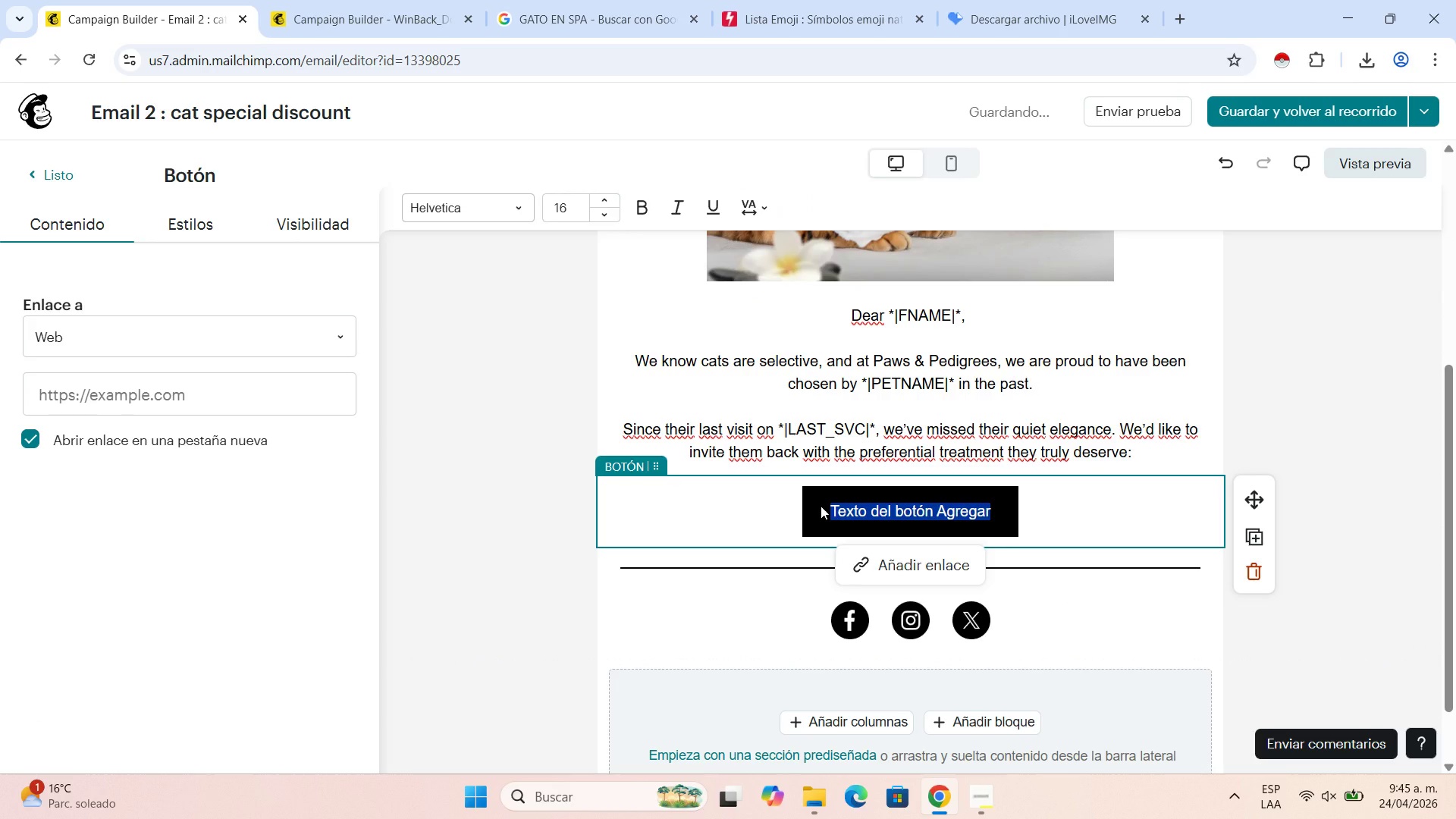 
type(CLAIM MY VIP COURTESY)
 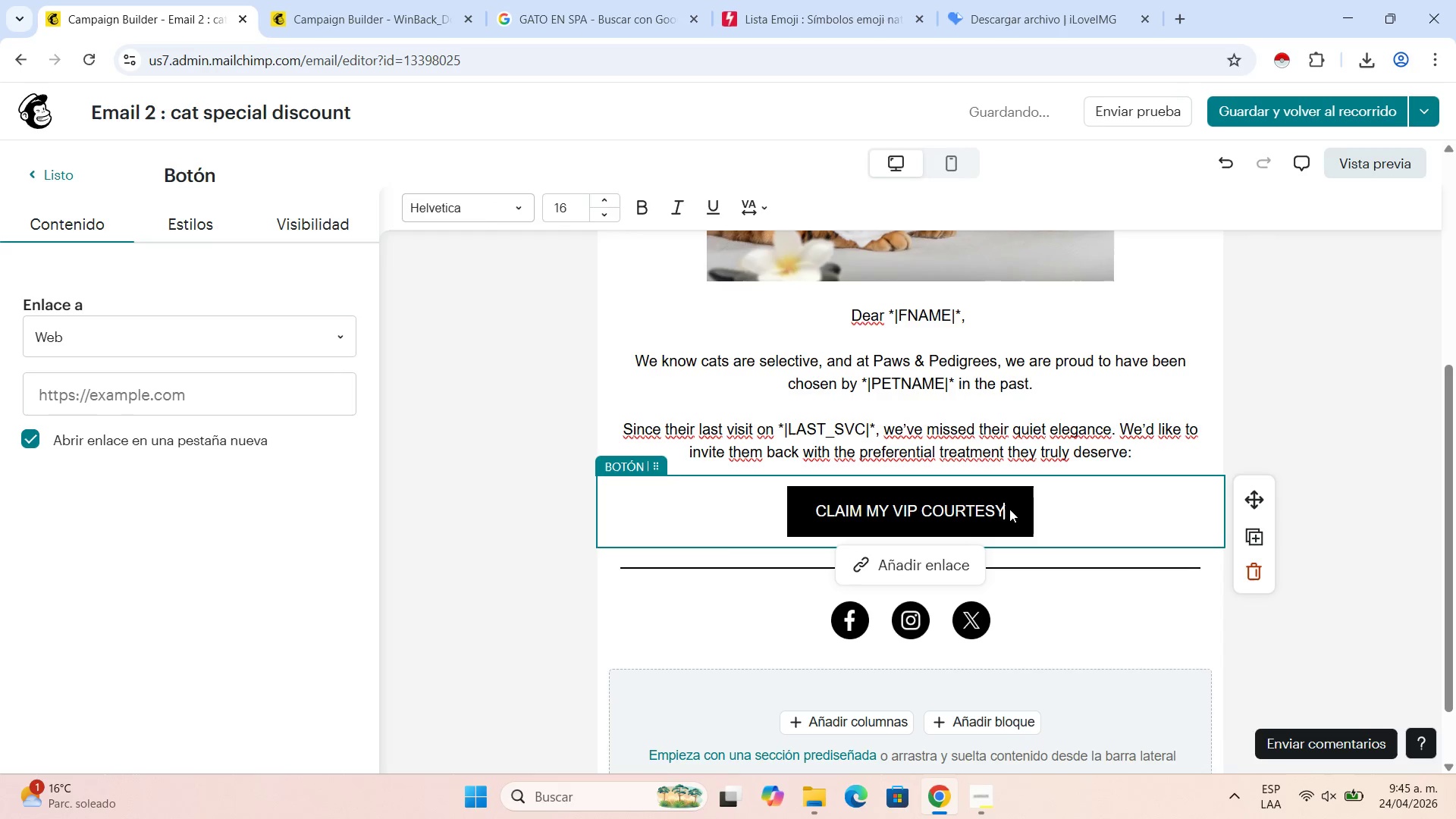 
left_click_drag(start_coordinate=[1003, 507], to_coordinate=[805, 511])
 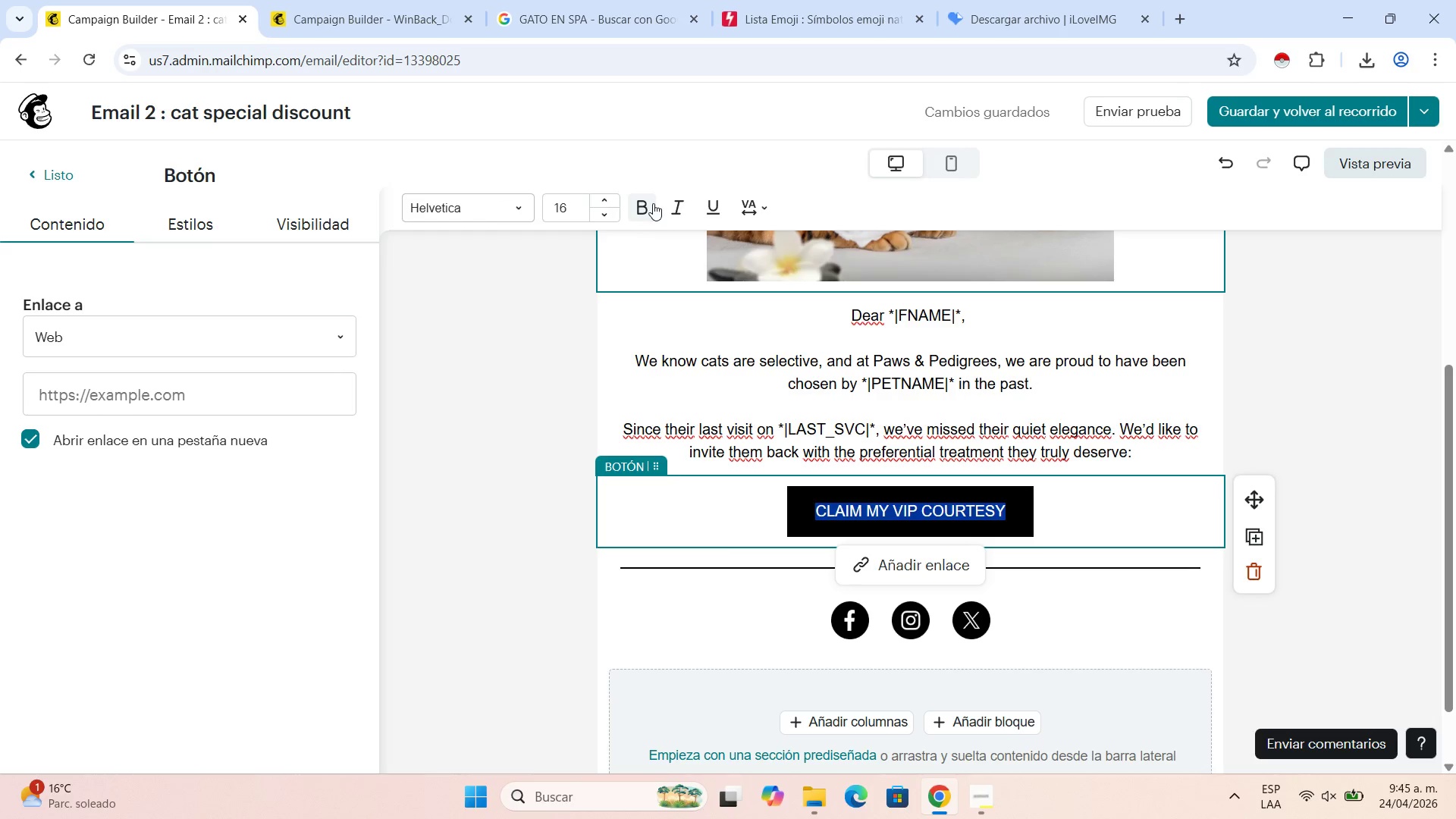 
left_click([646, 205])
 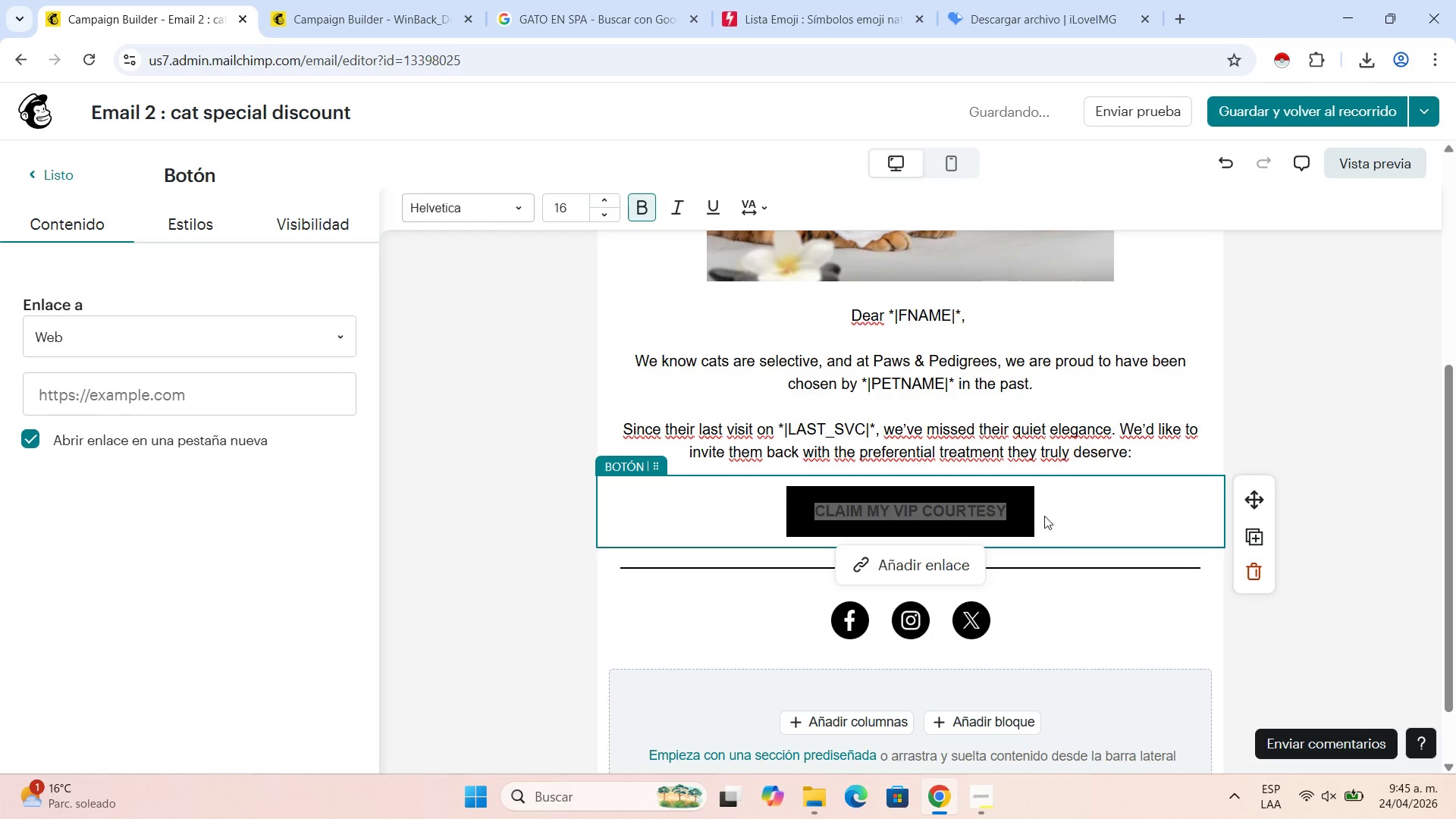 
left_click([1045, 514])
 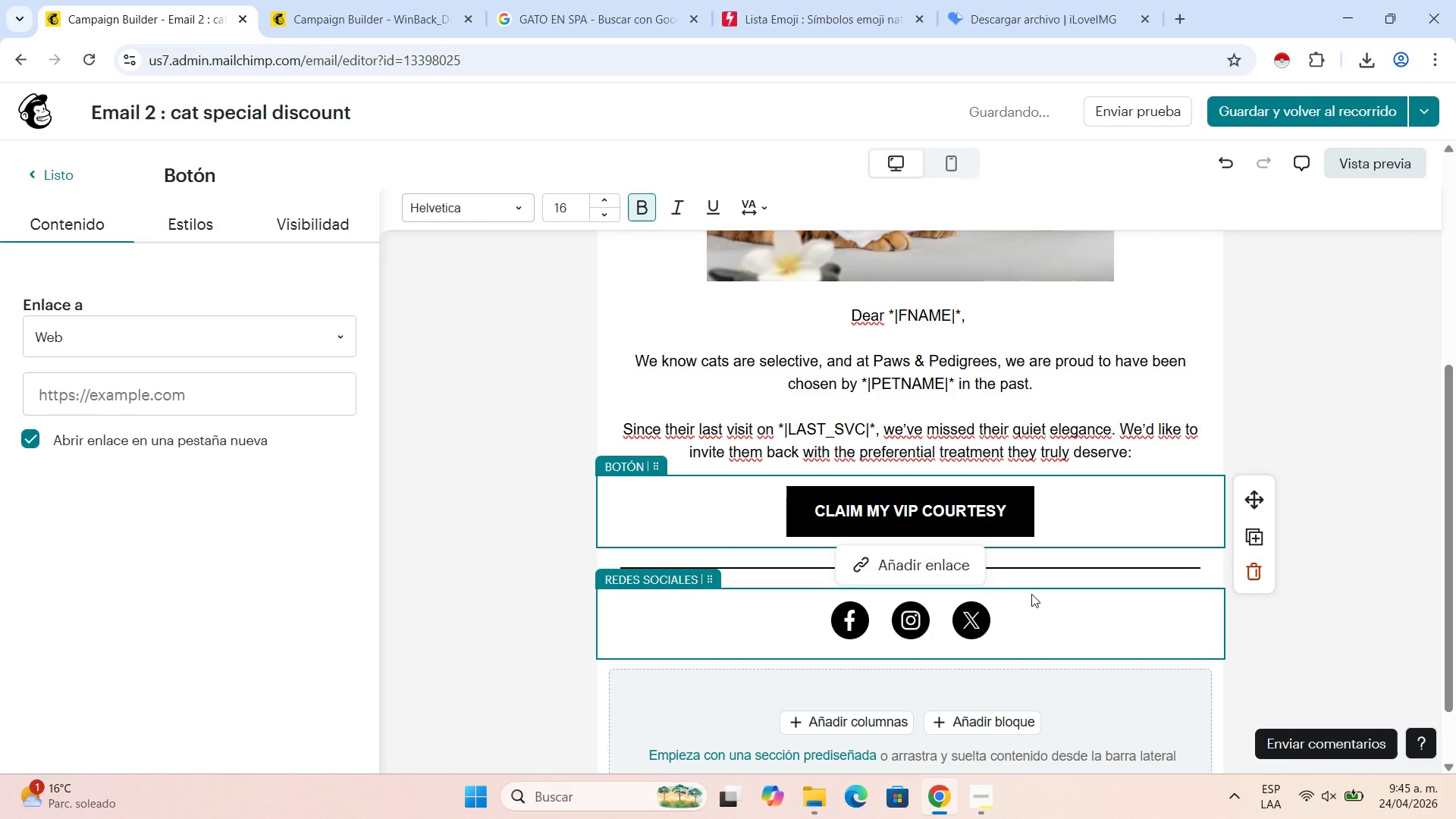 
wait(9.34)
 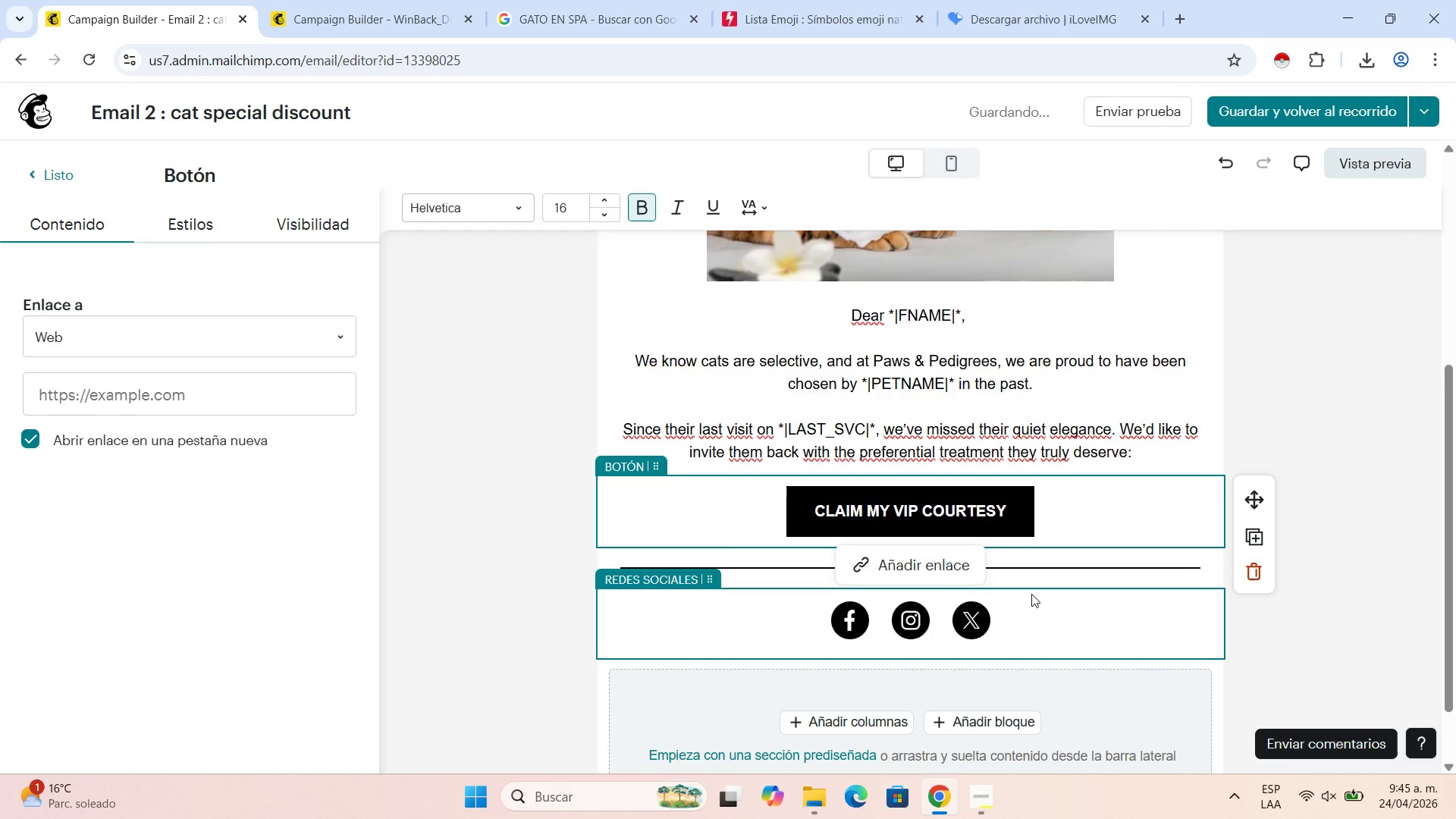 
left_click([350, 0])
 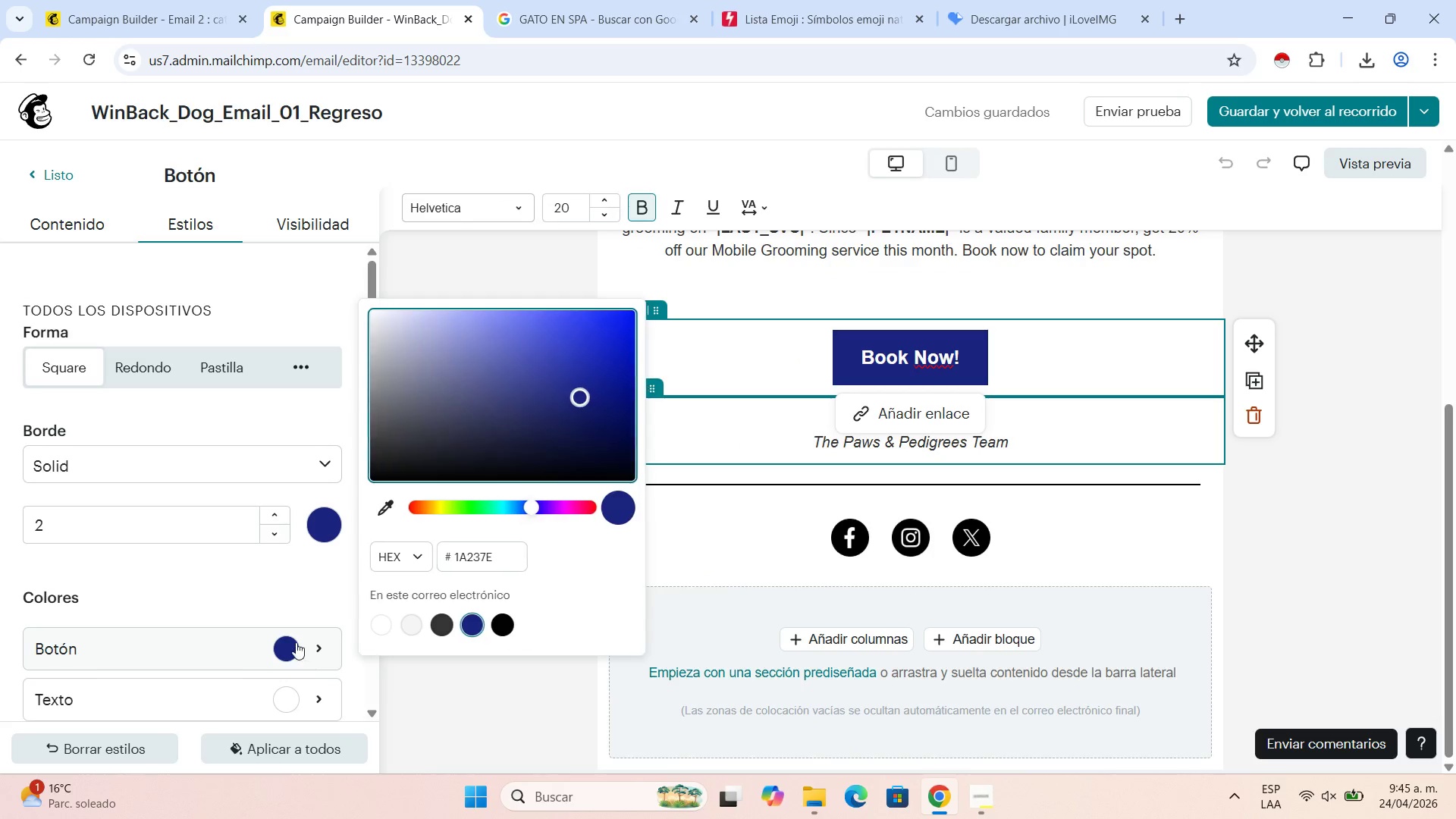 
left_click_drag(start_coordinate=[507, 556], to_coordinate=[453, 557])
 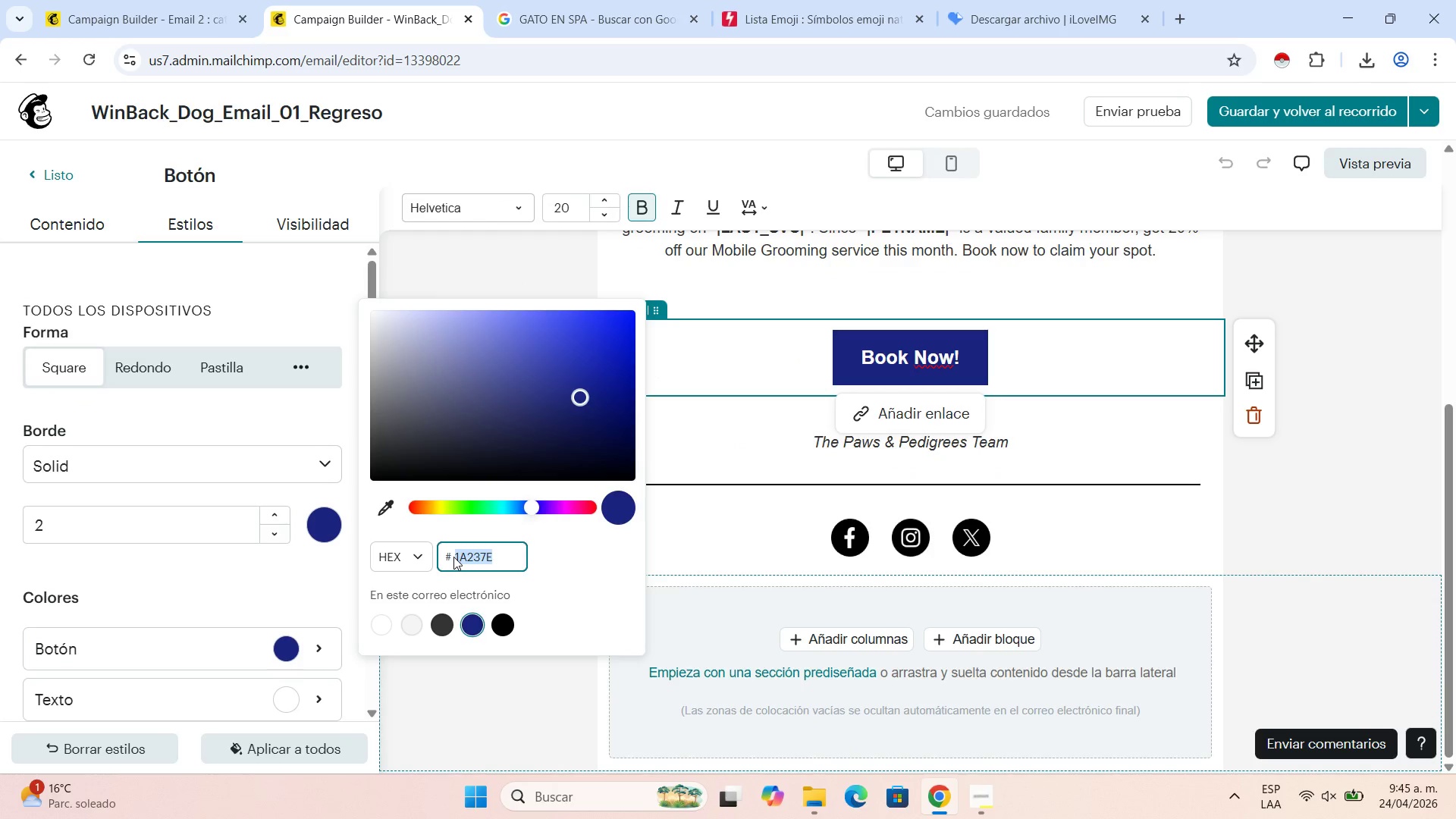 
key(Control+C)
 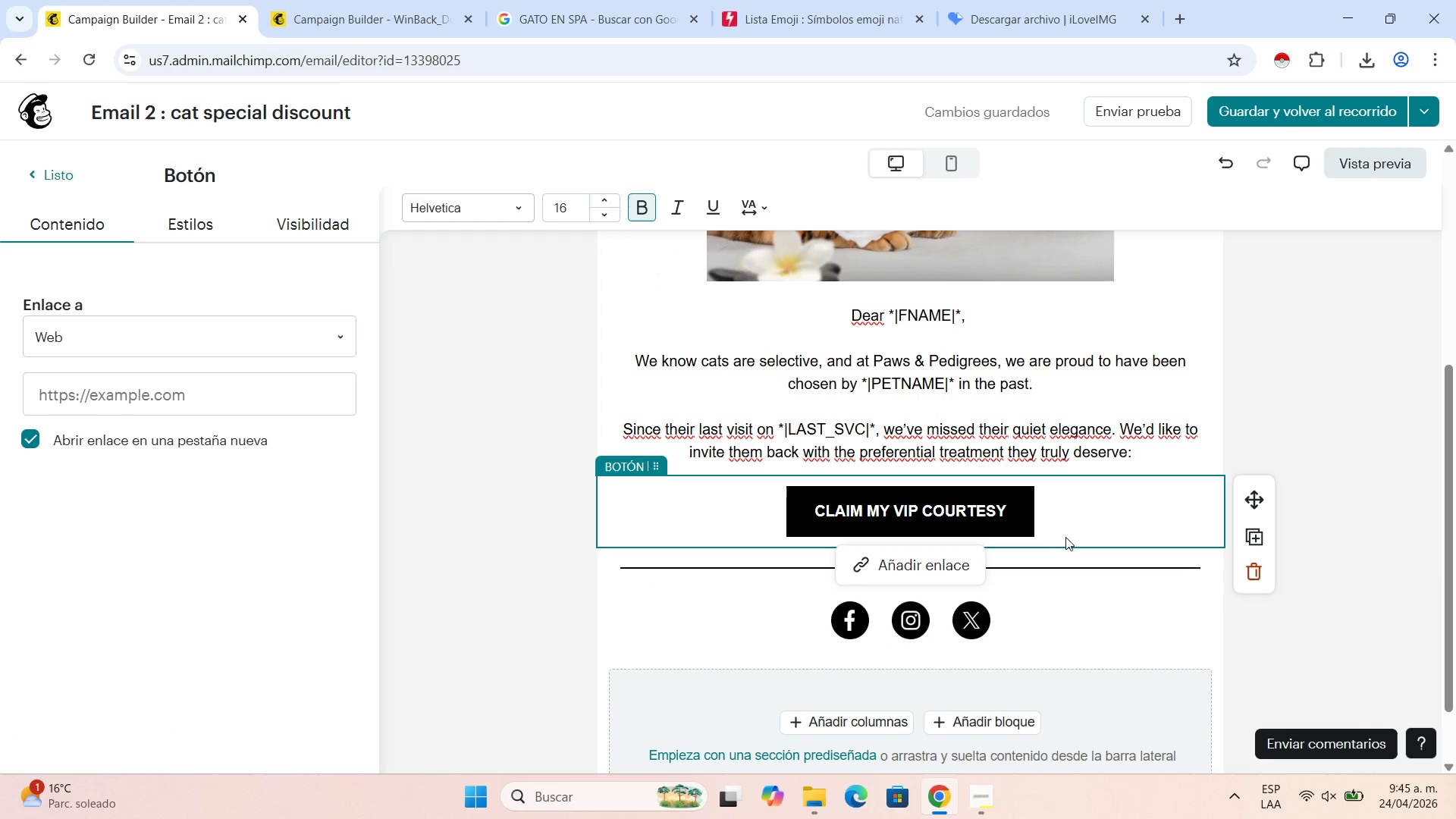 
left_click([195, 222])
 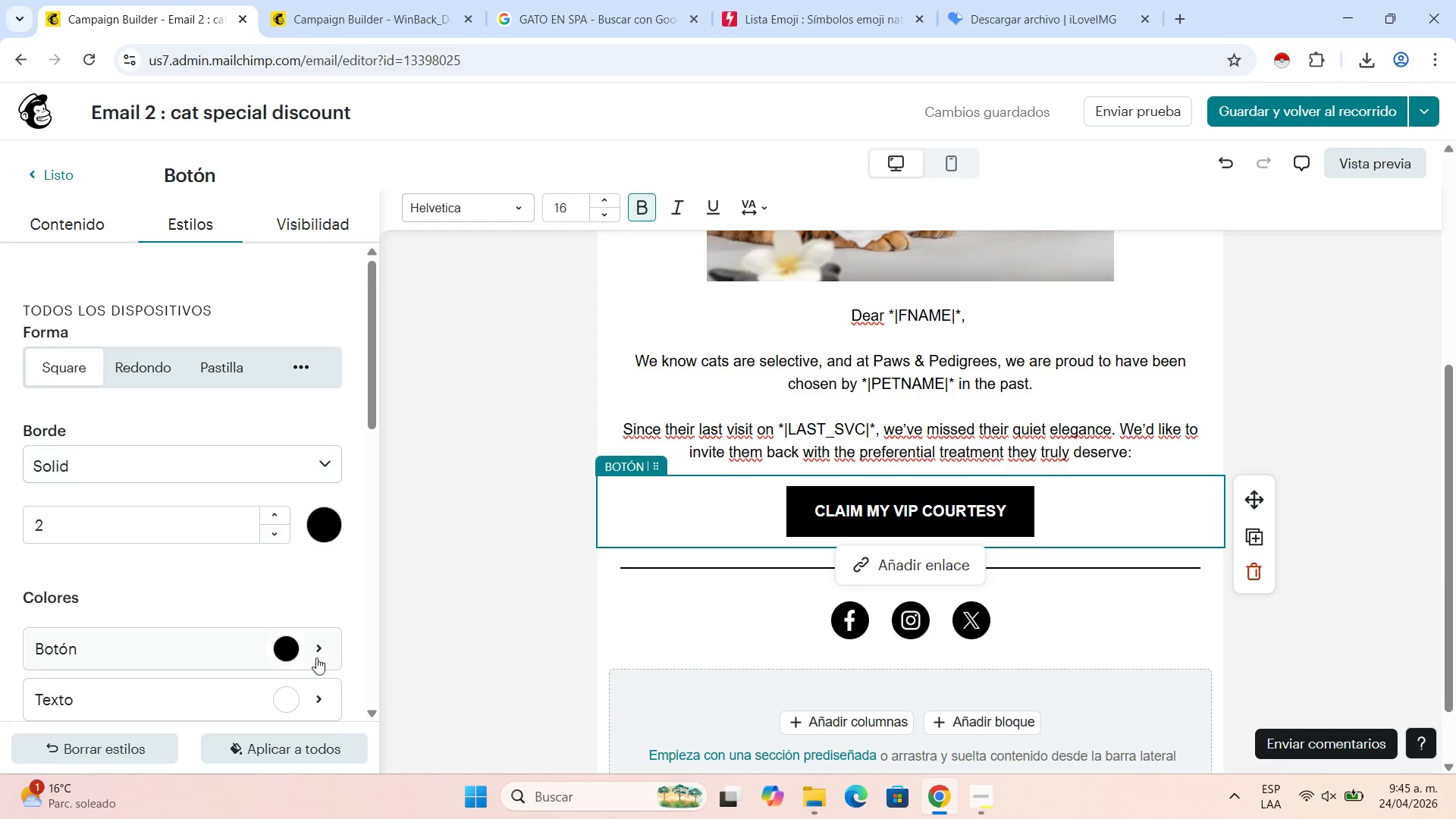 
left_click([317, 656])
 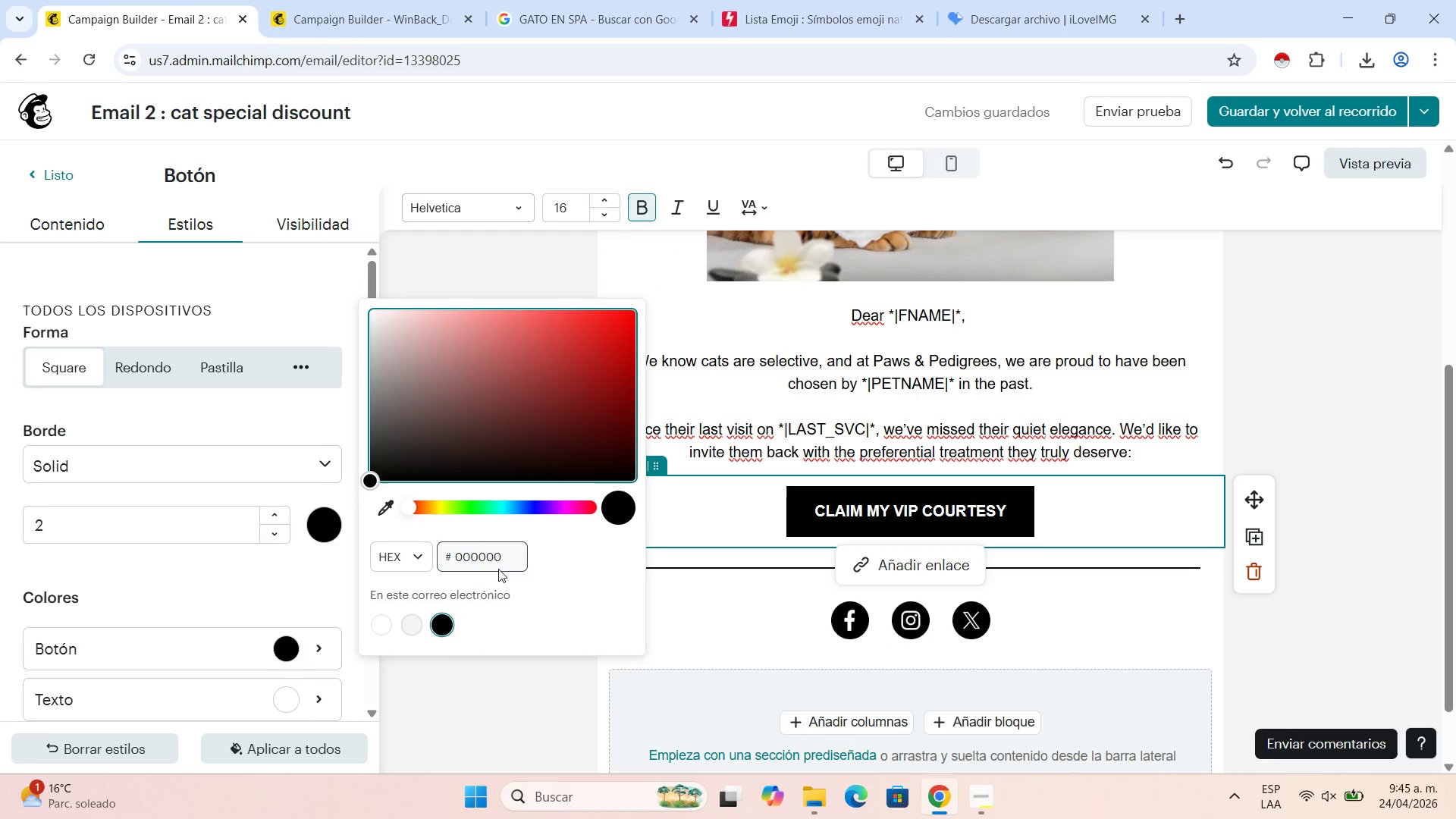 
left_click_drag(start_coordinate=[505, 560], to_coordinate=[448, 559])
 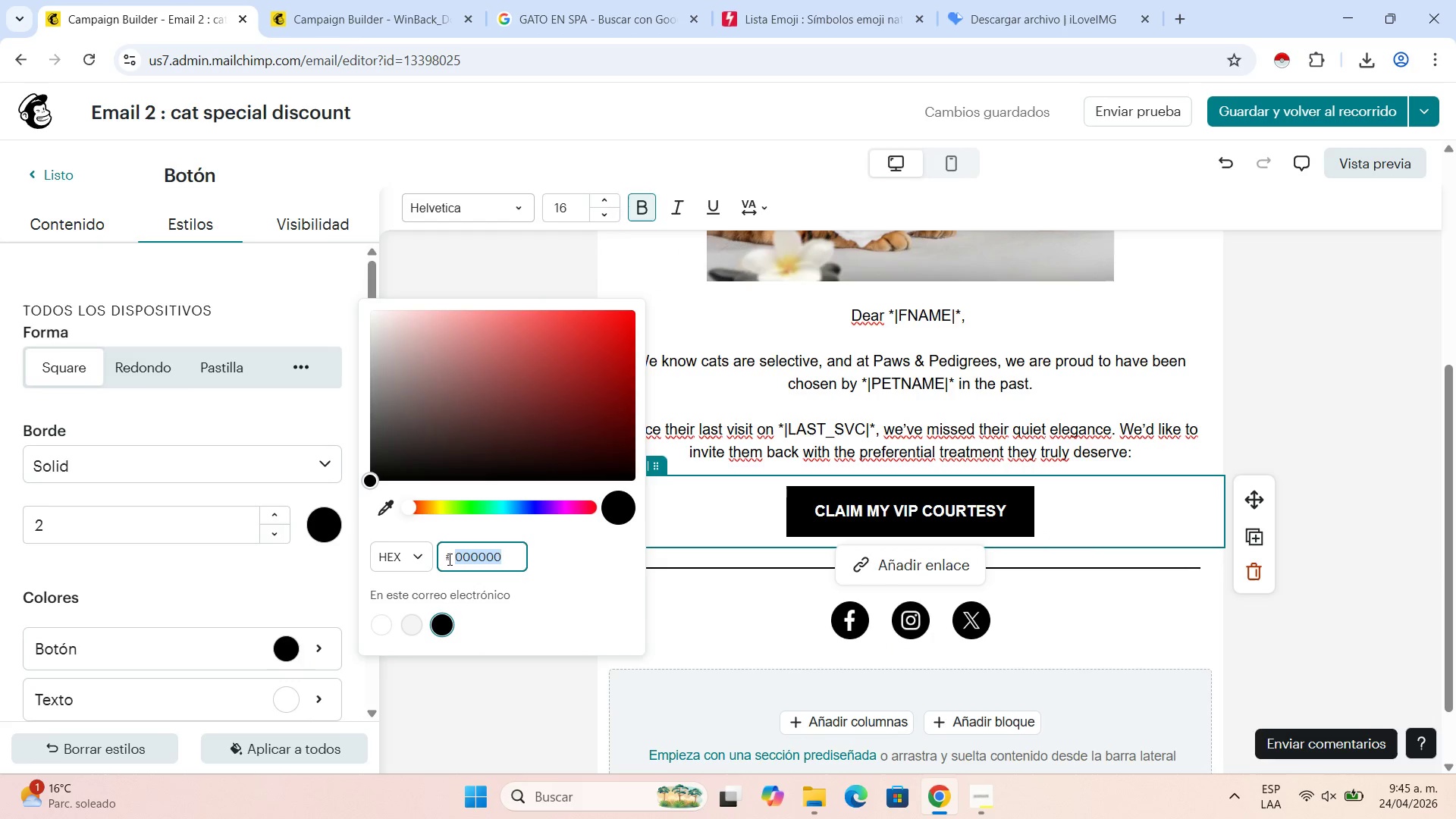 
key(Control+V)
 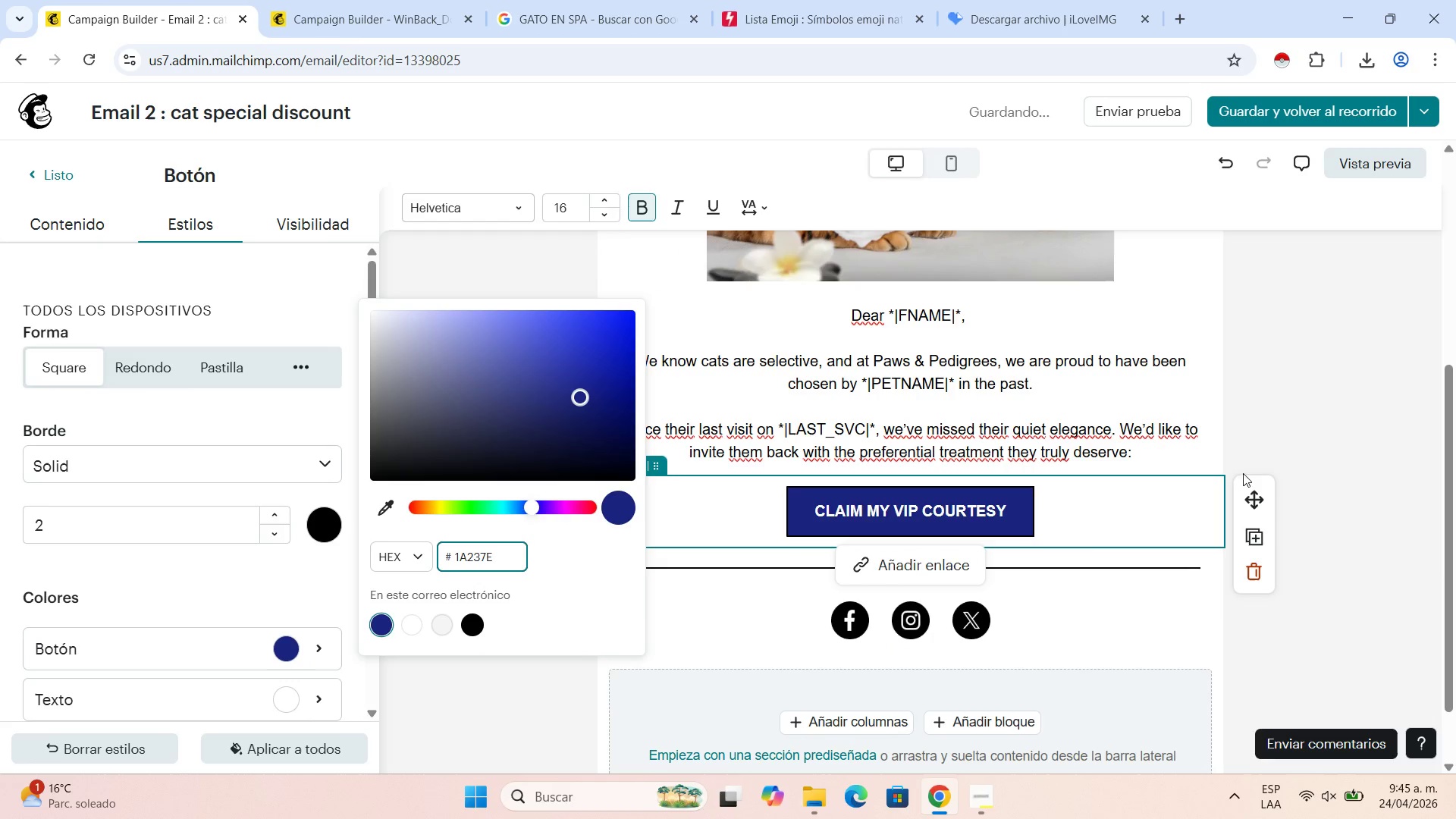 
left_click([1241, 419])
 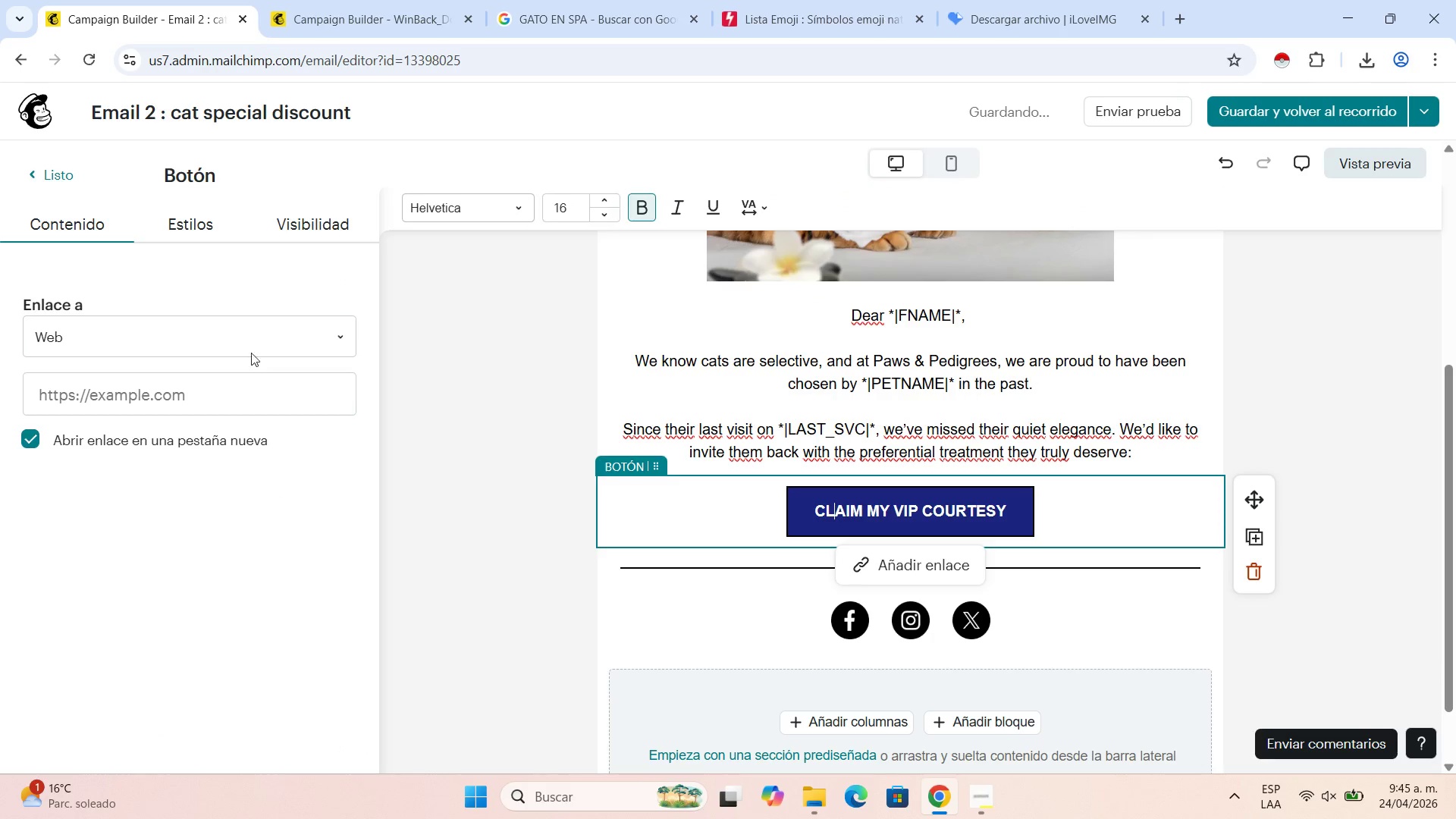 
wait(5.02)
 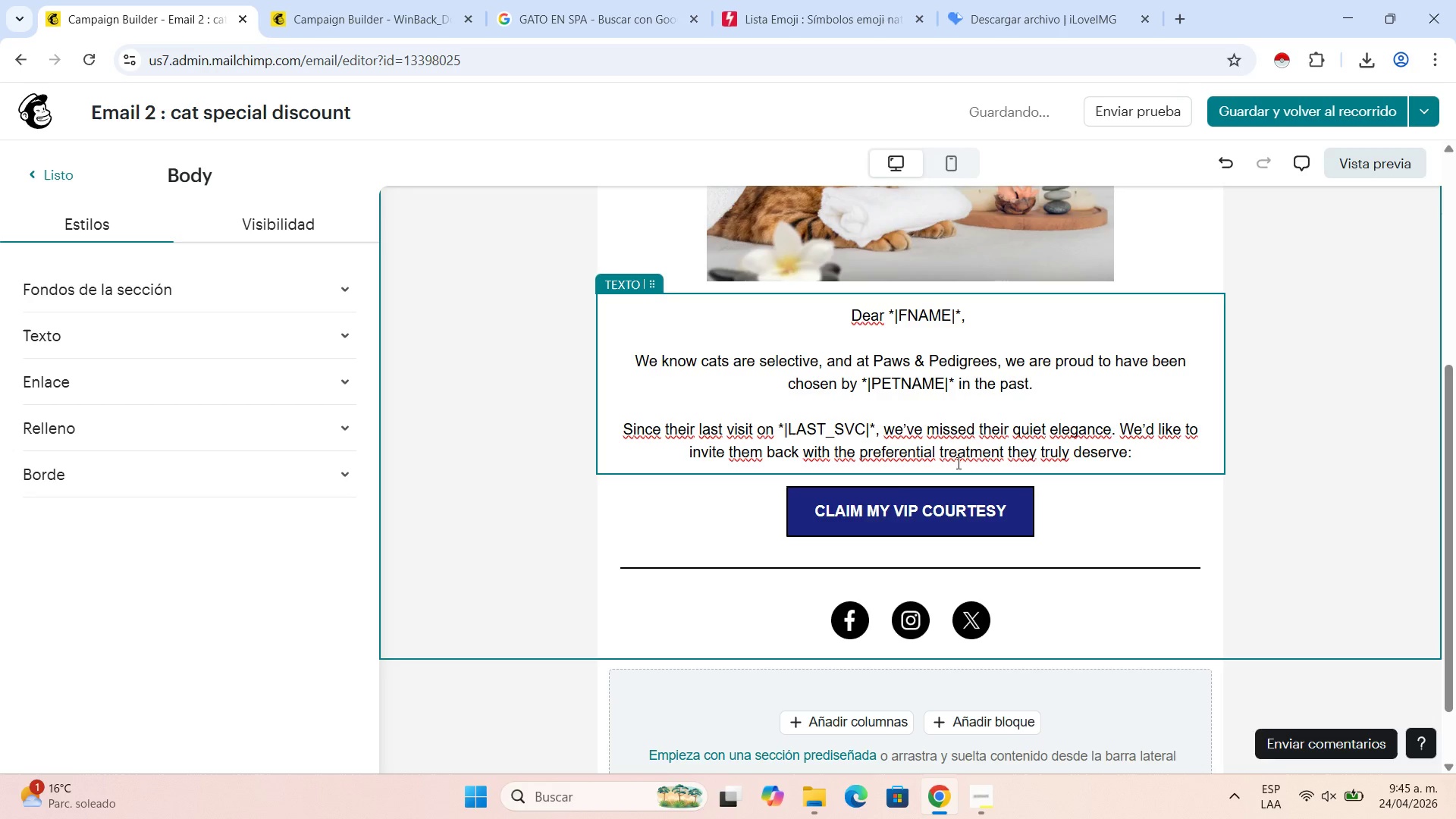 
left_click([208, 237])
 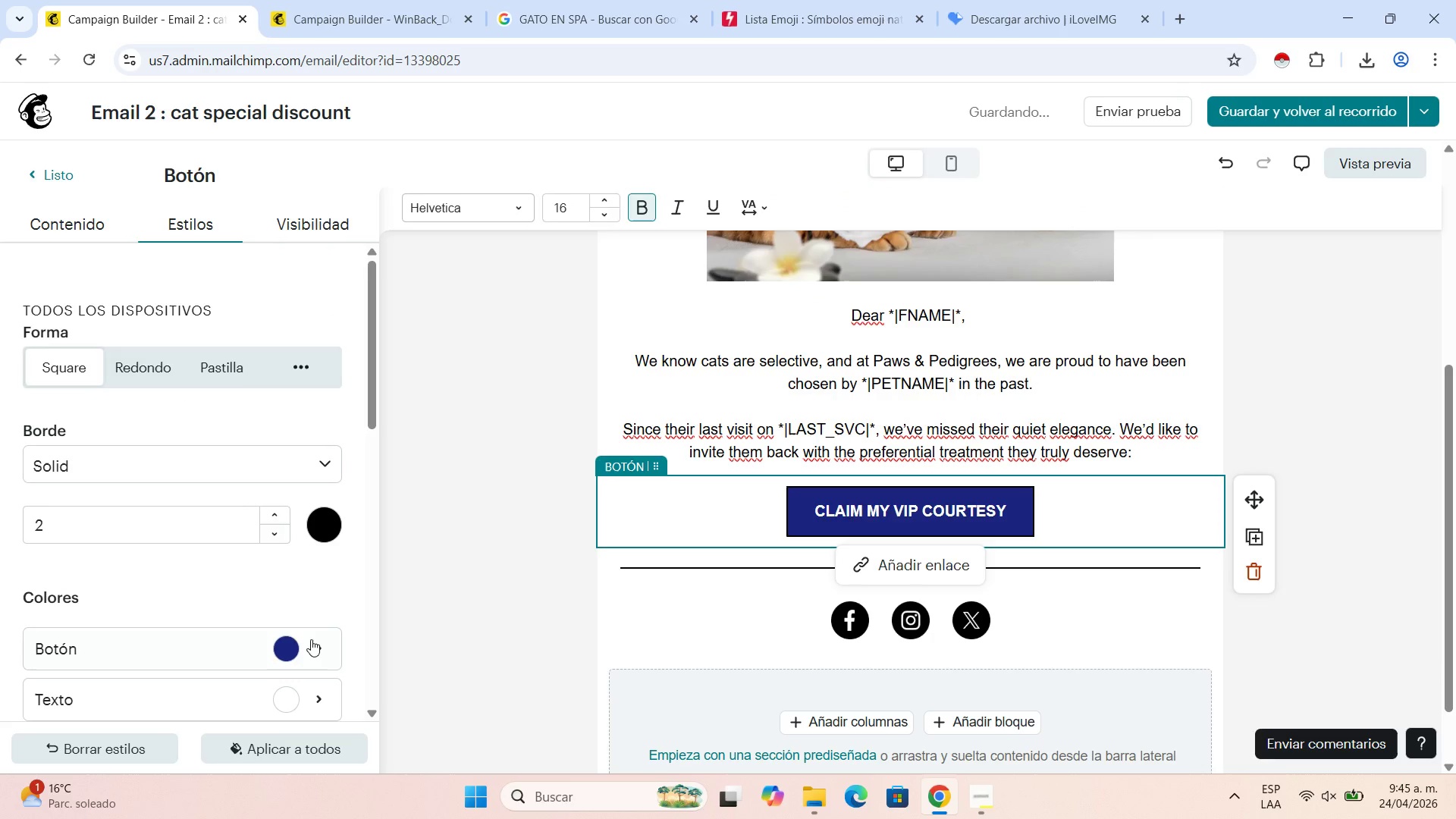 
left_click([311, 639])
 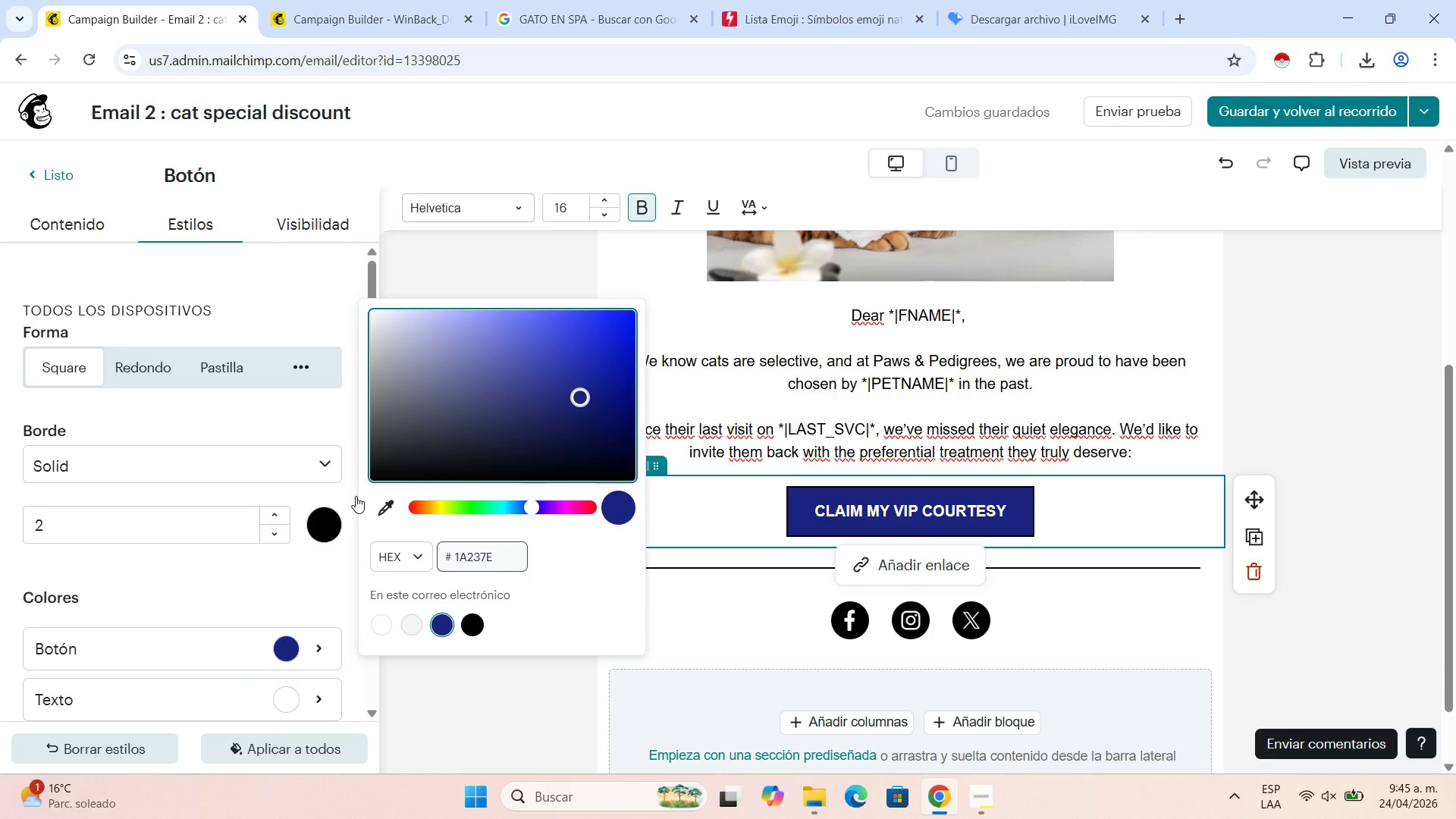 
left_click([325, 515])
 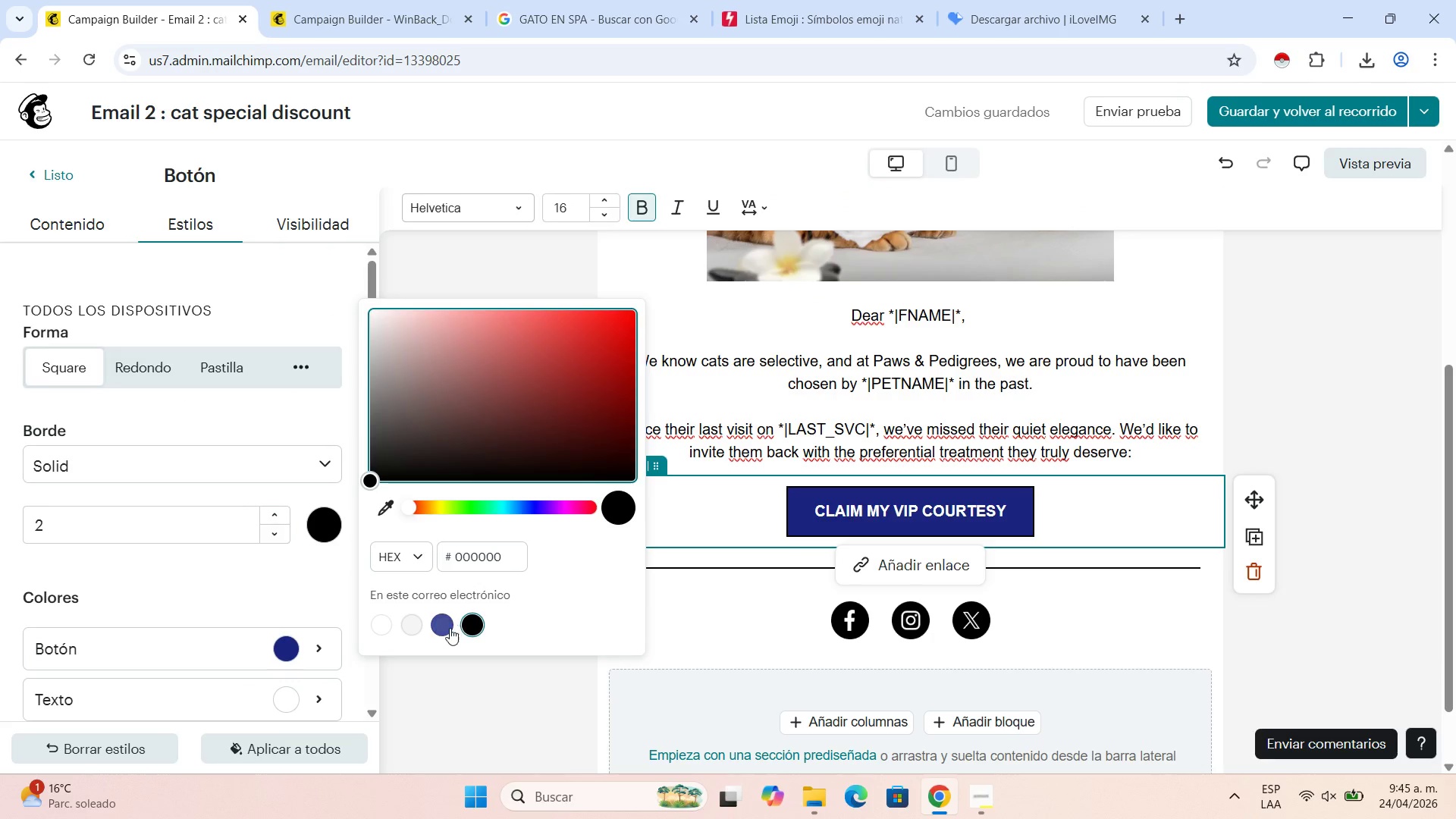 
left_click([446, 629])
 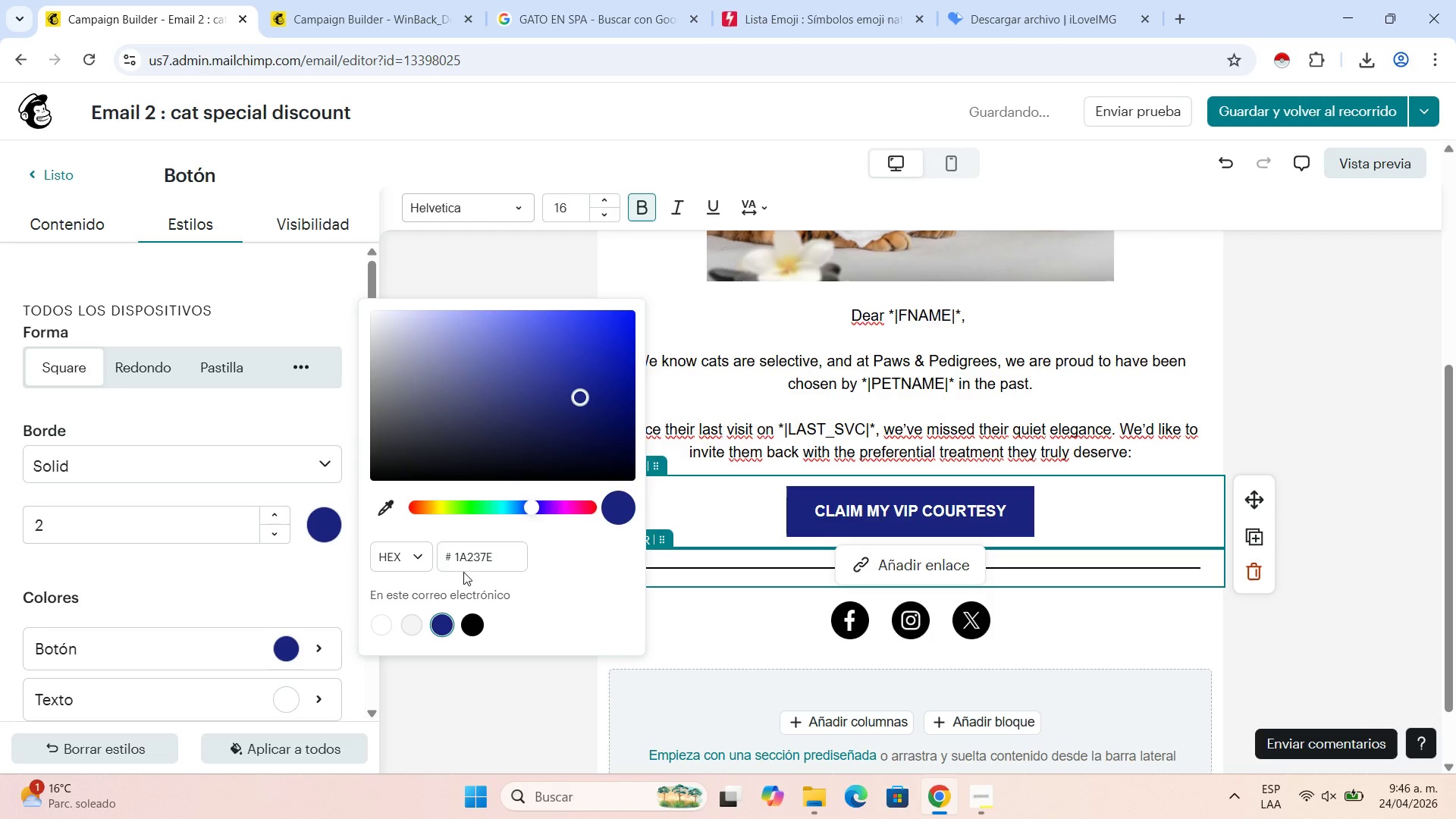 
left_click([442, 628])
 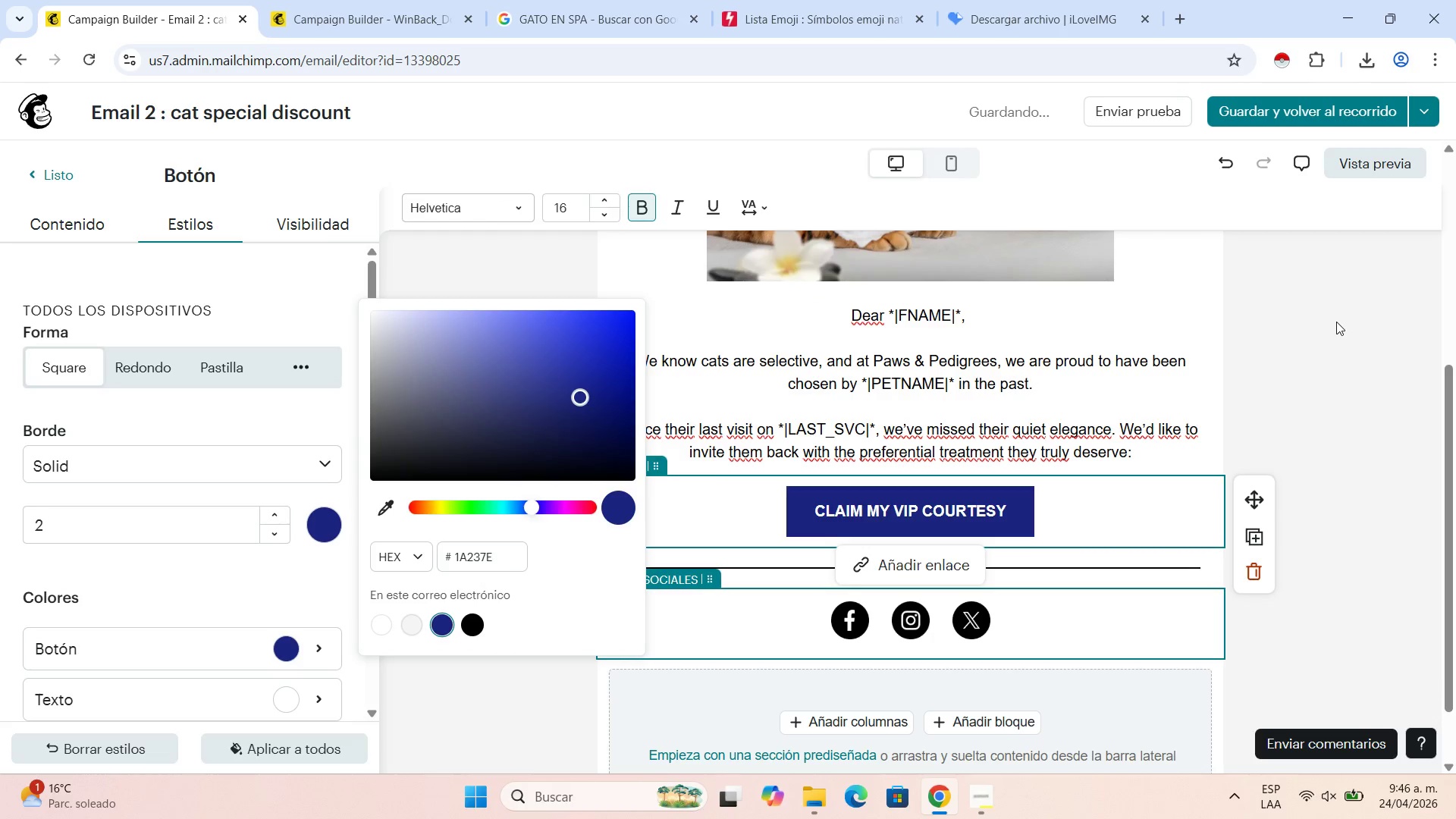 
left_click([1341, 322])
 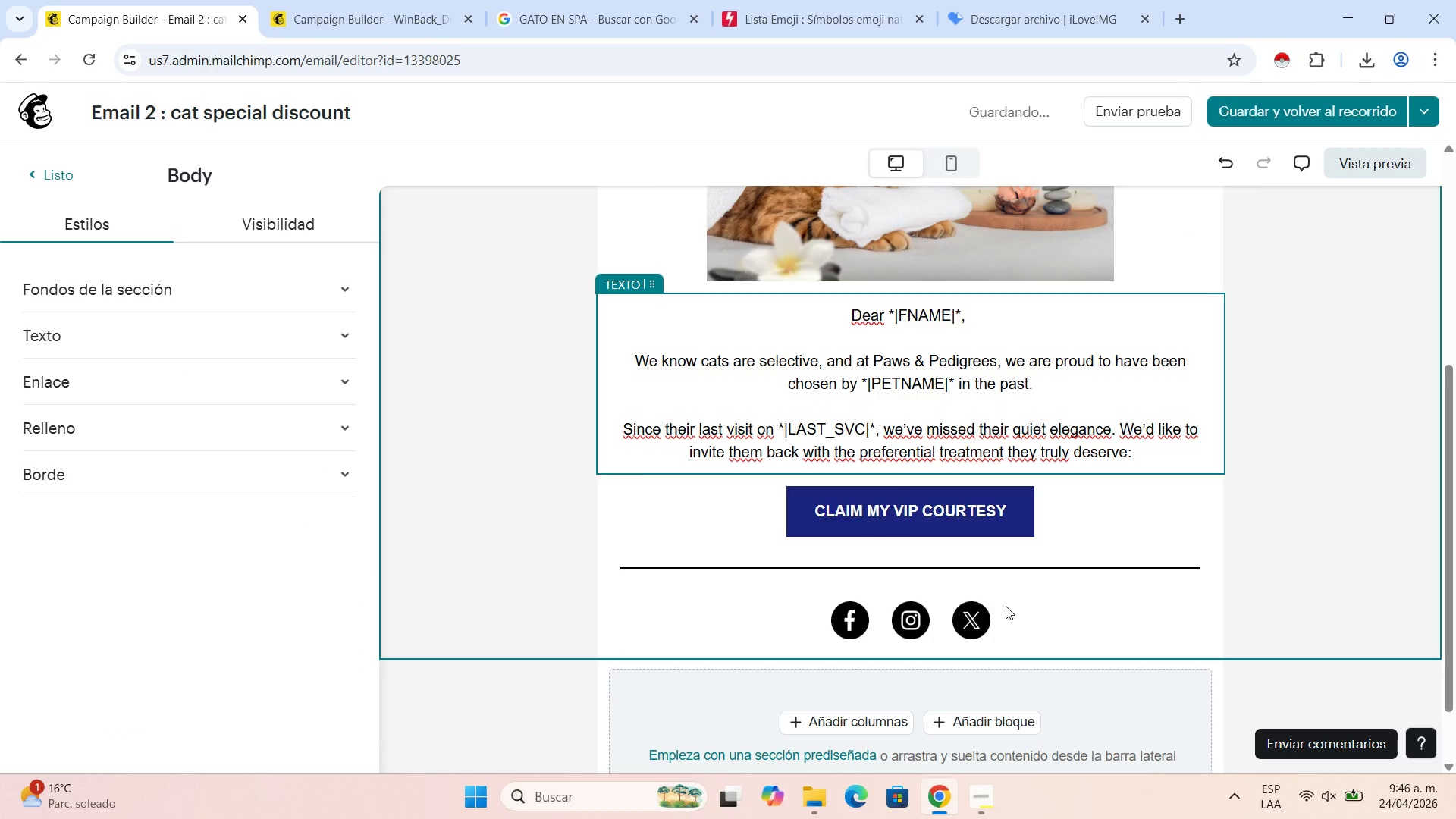 
scroll: coordinate [1006, 607], scroll_direction: up, amount: 5.0
 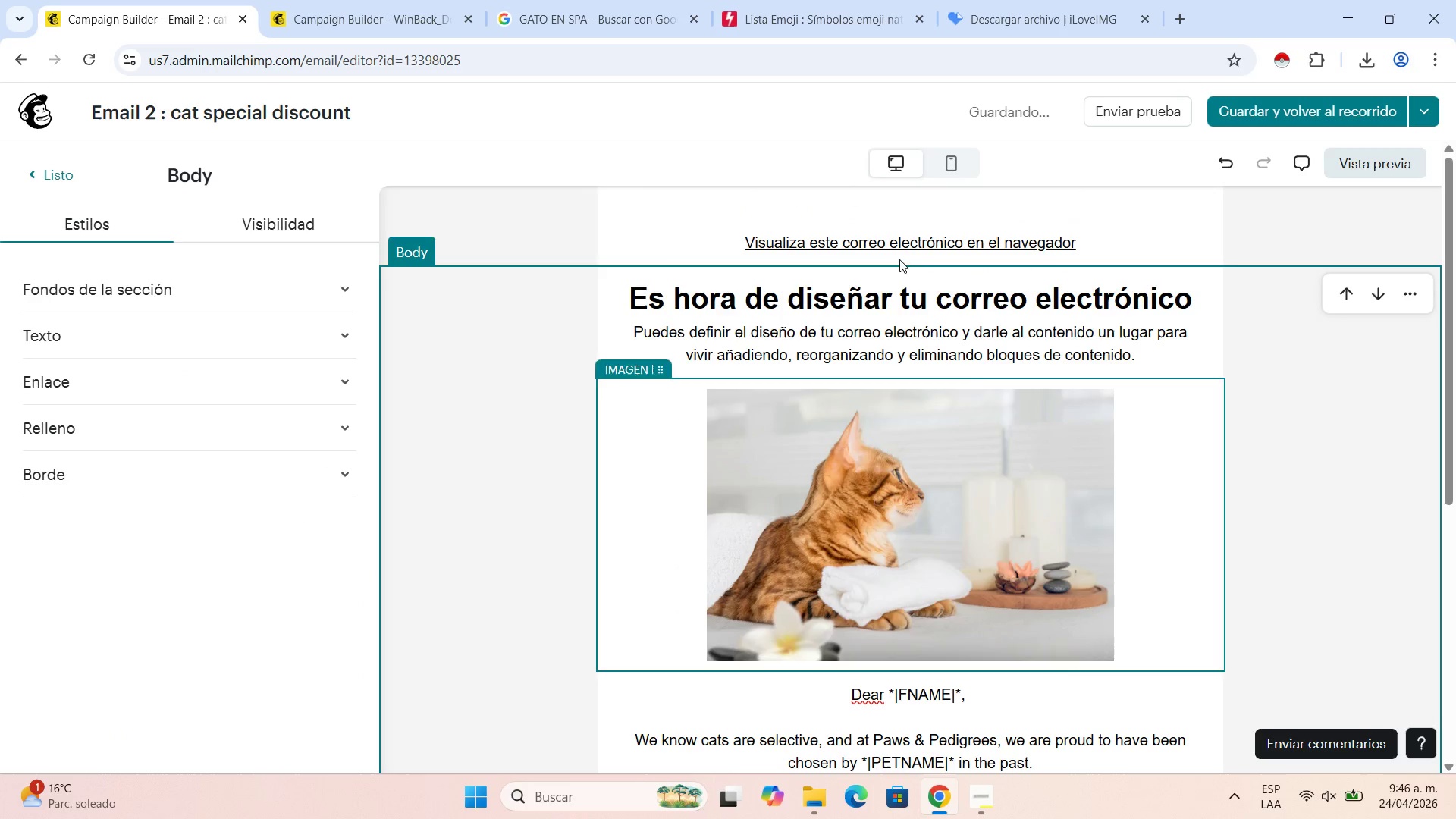 
left_click([900, 246])
 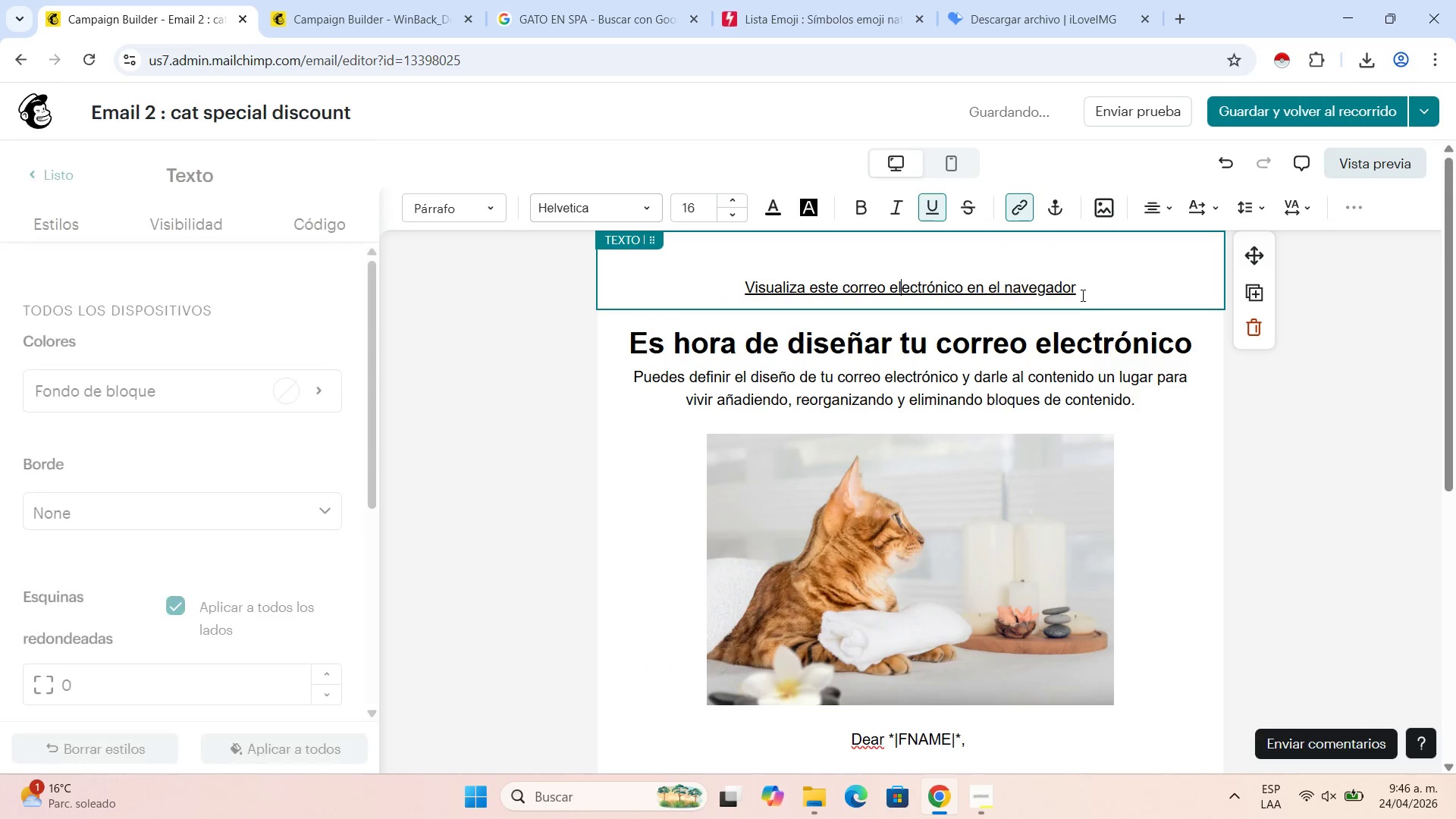 
left_click_drag(start_coordinate=[1078, 293], to_coordinate=[735, 307])
 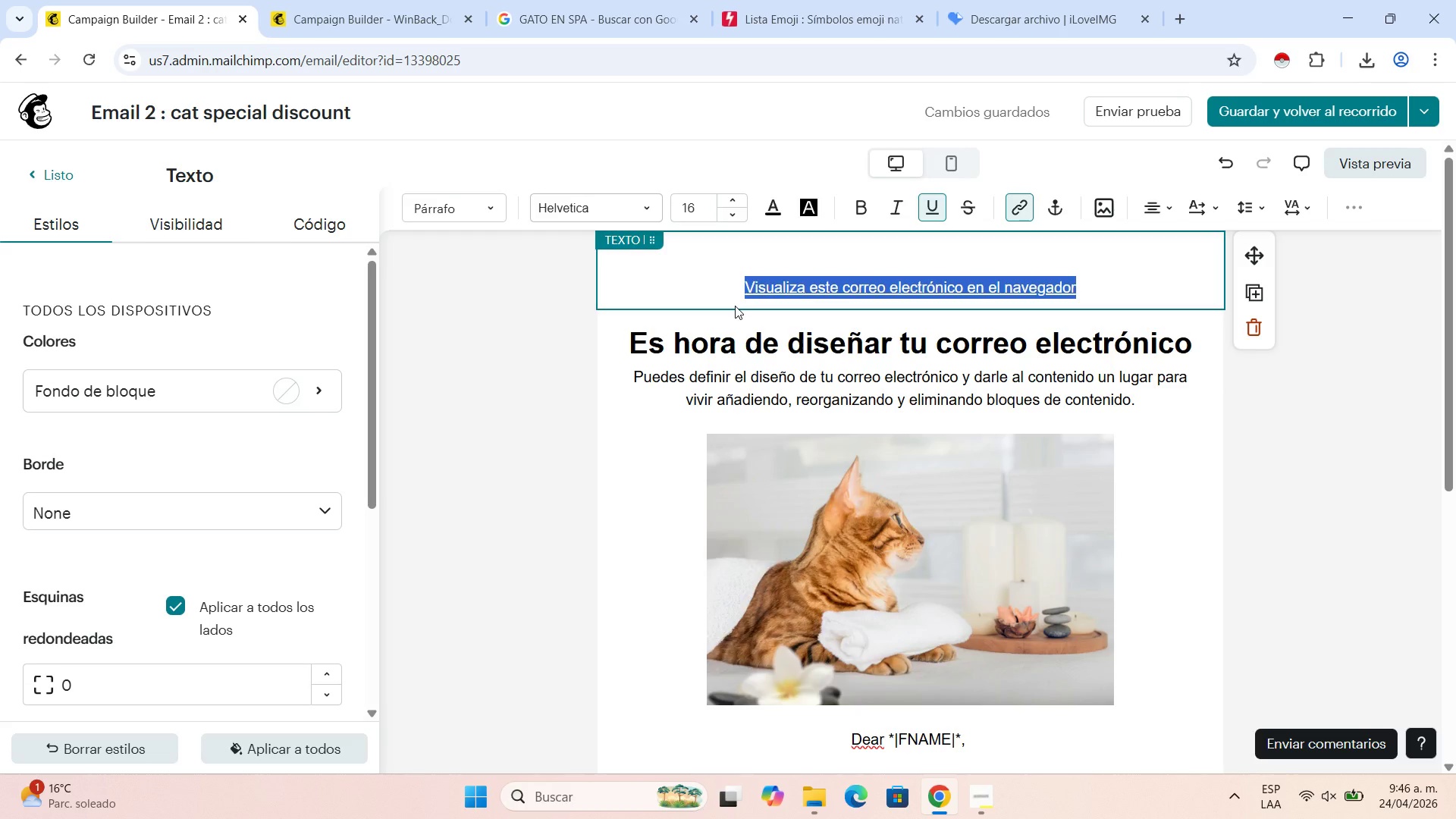 
type(View this brow)
key(Backspace)
key(Backspace)
key(Backspace)
key(Backspace)
key(Backspace)
key(Backspace)
type( )
key(Backspace)
type(s email in your brows)
key(Backspace)
type(ser )
key(Backspace)
 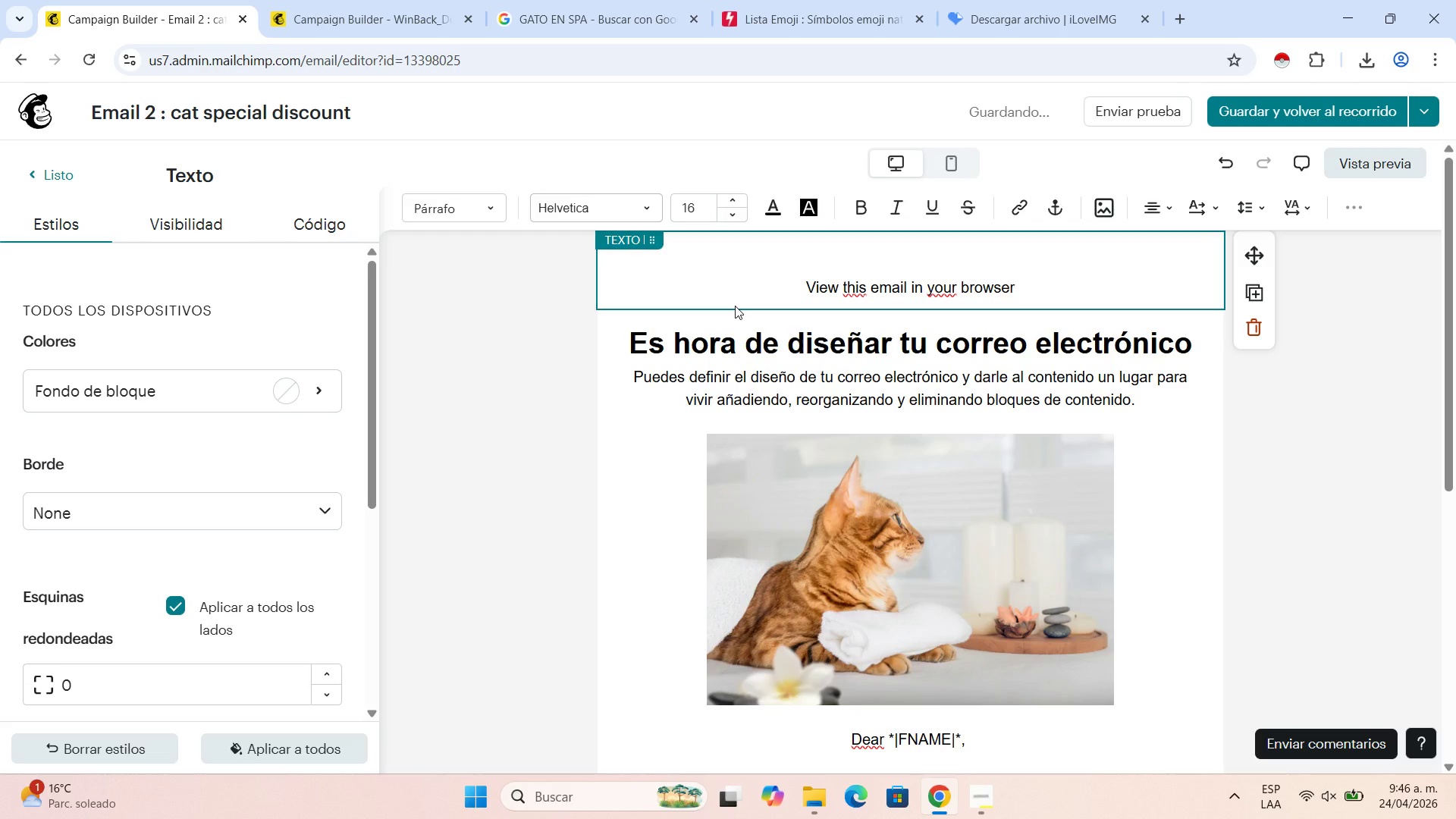 
left_click_drag(start_coordinate=[1041, 284], to_coordinate=[748, 287])
 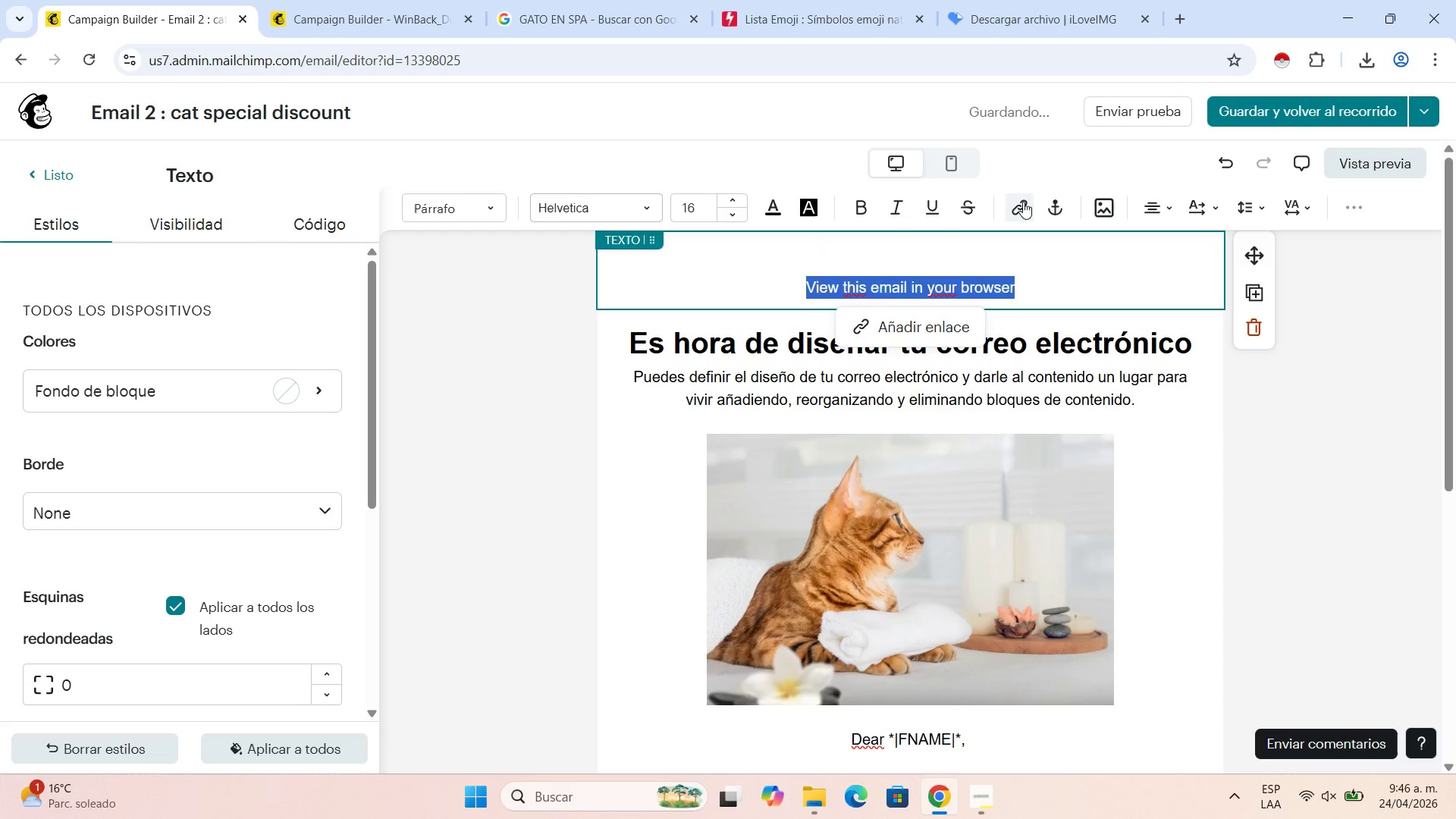 
left_click([1022, 202])
 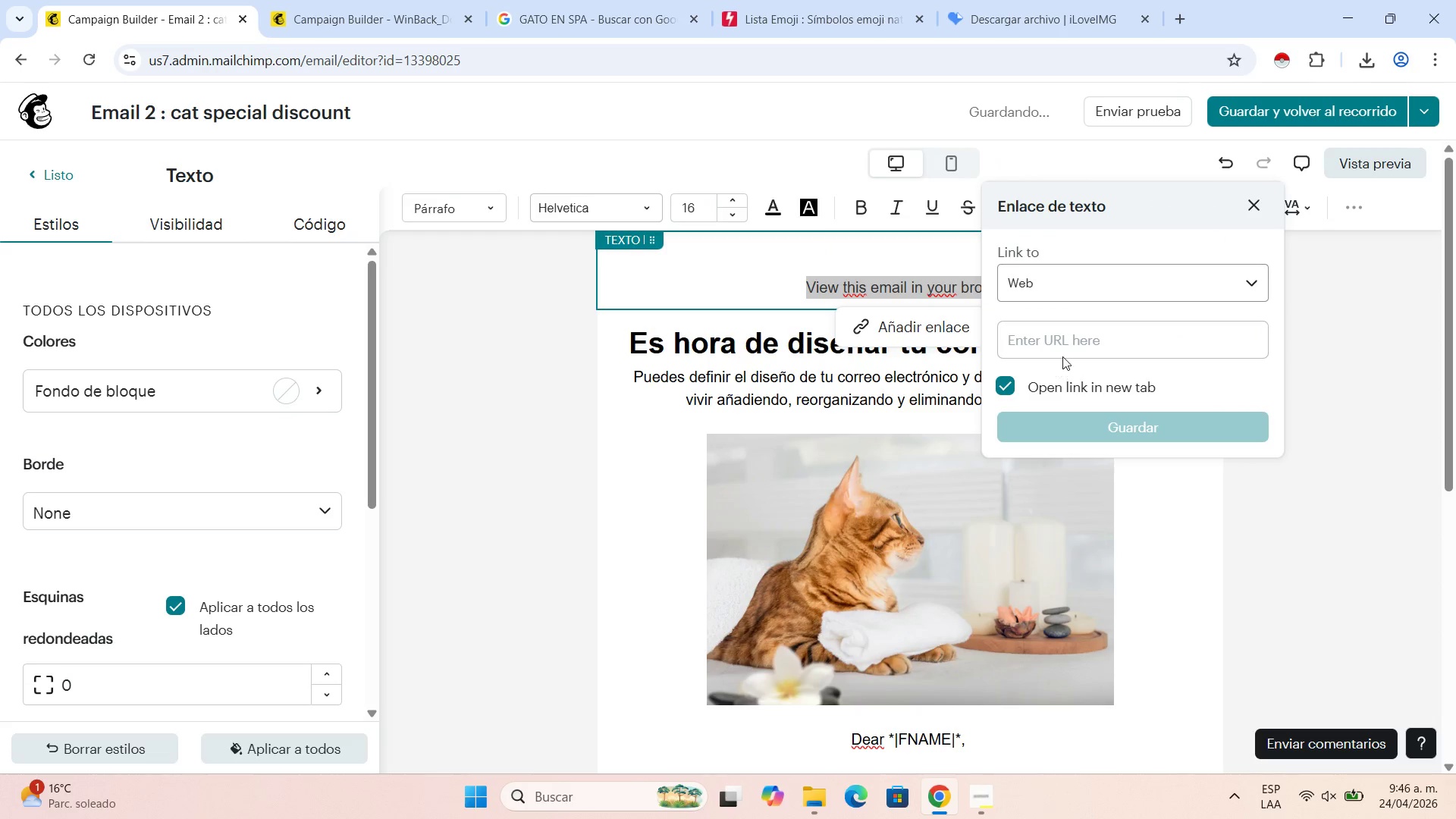 
left_click([1069, 349])
 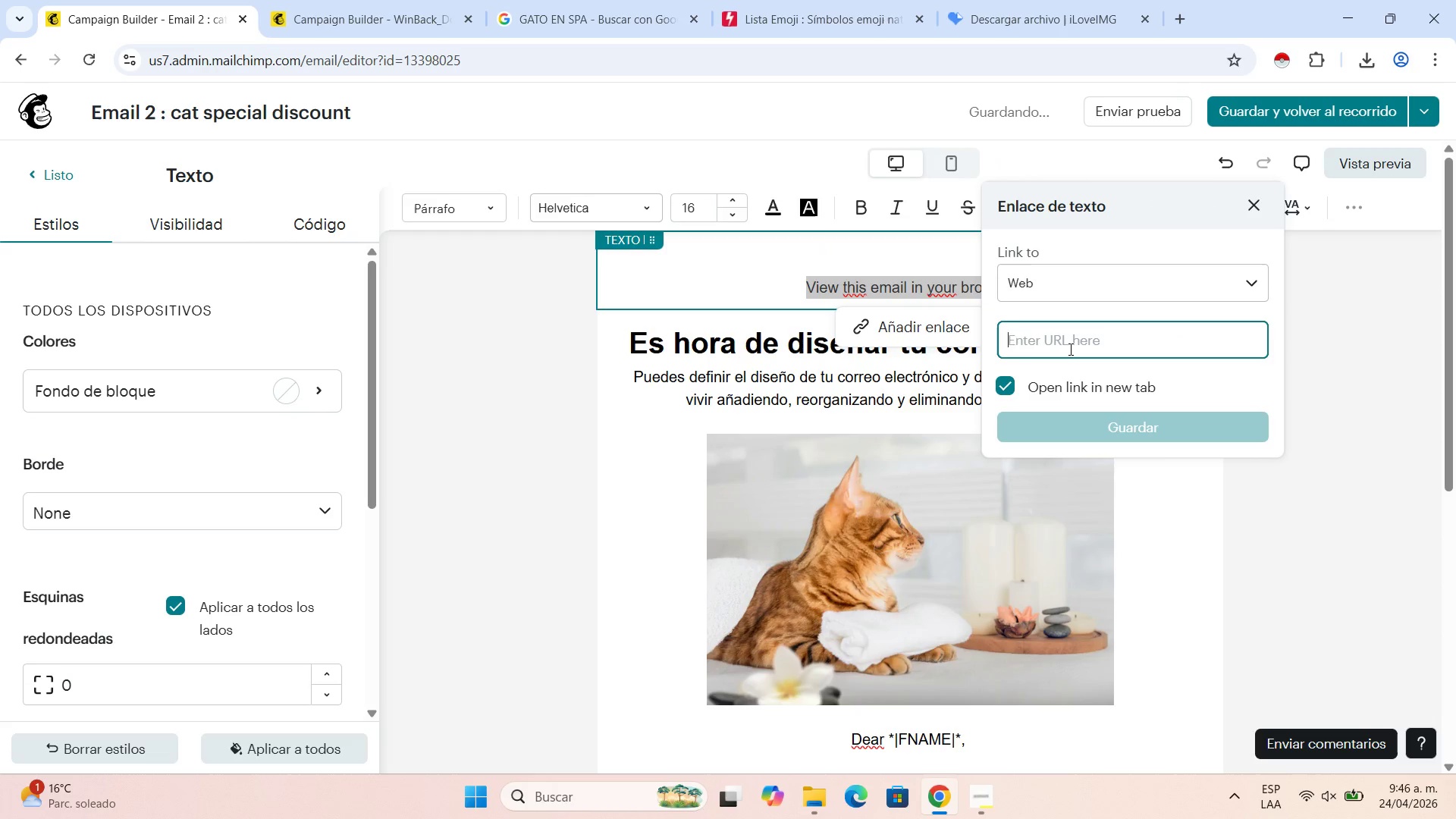 
type(+\ARH)
key(Backspace)
type(CHIVE\+7)
key(Backspace)
 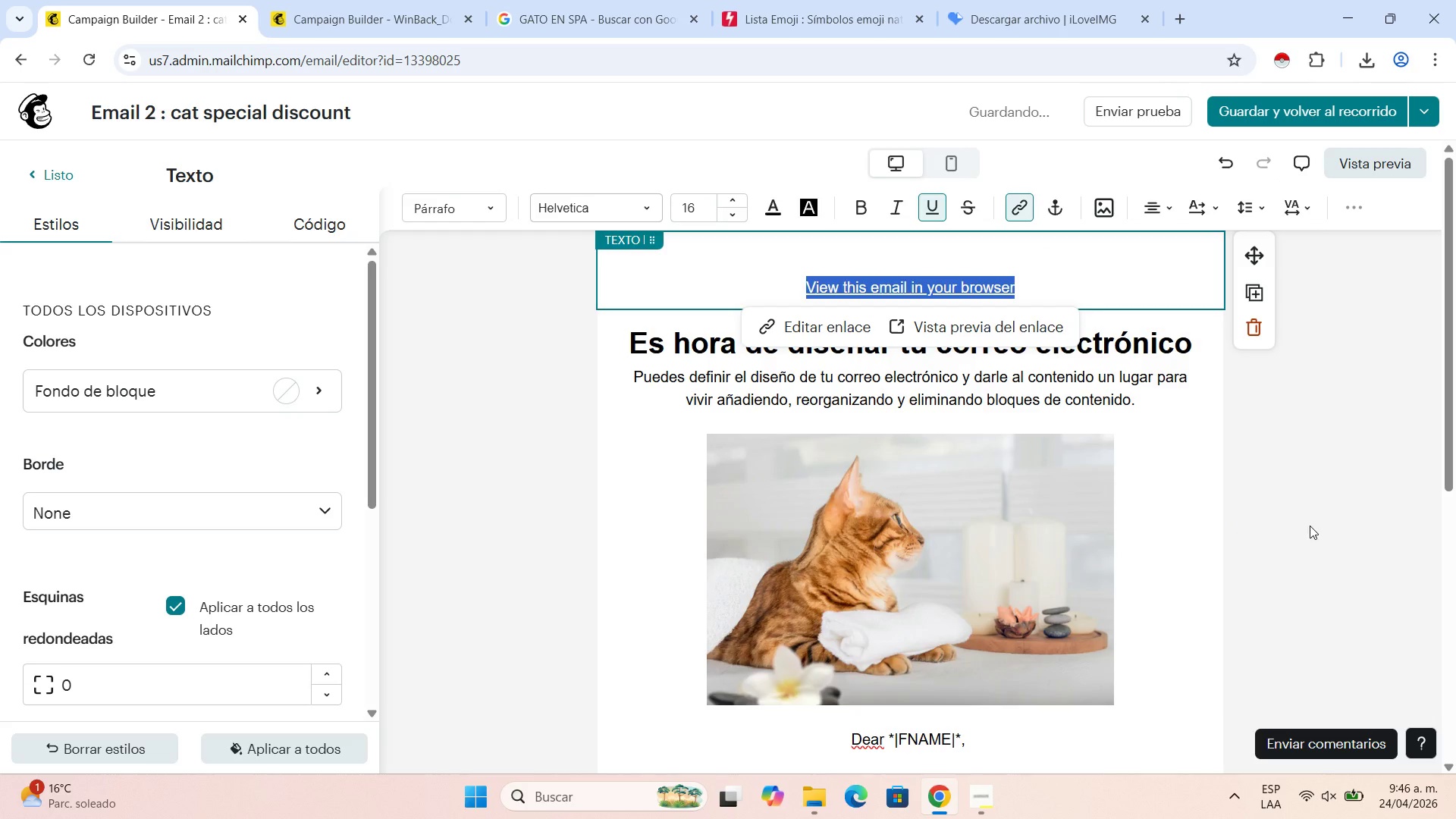 
left_click([1196, 517])
 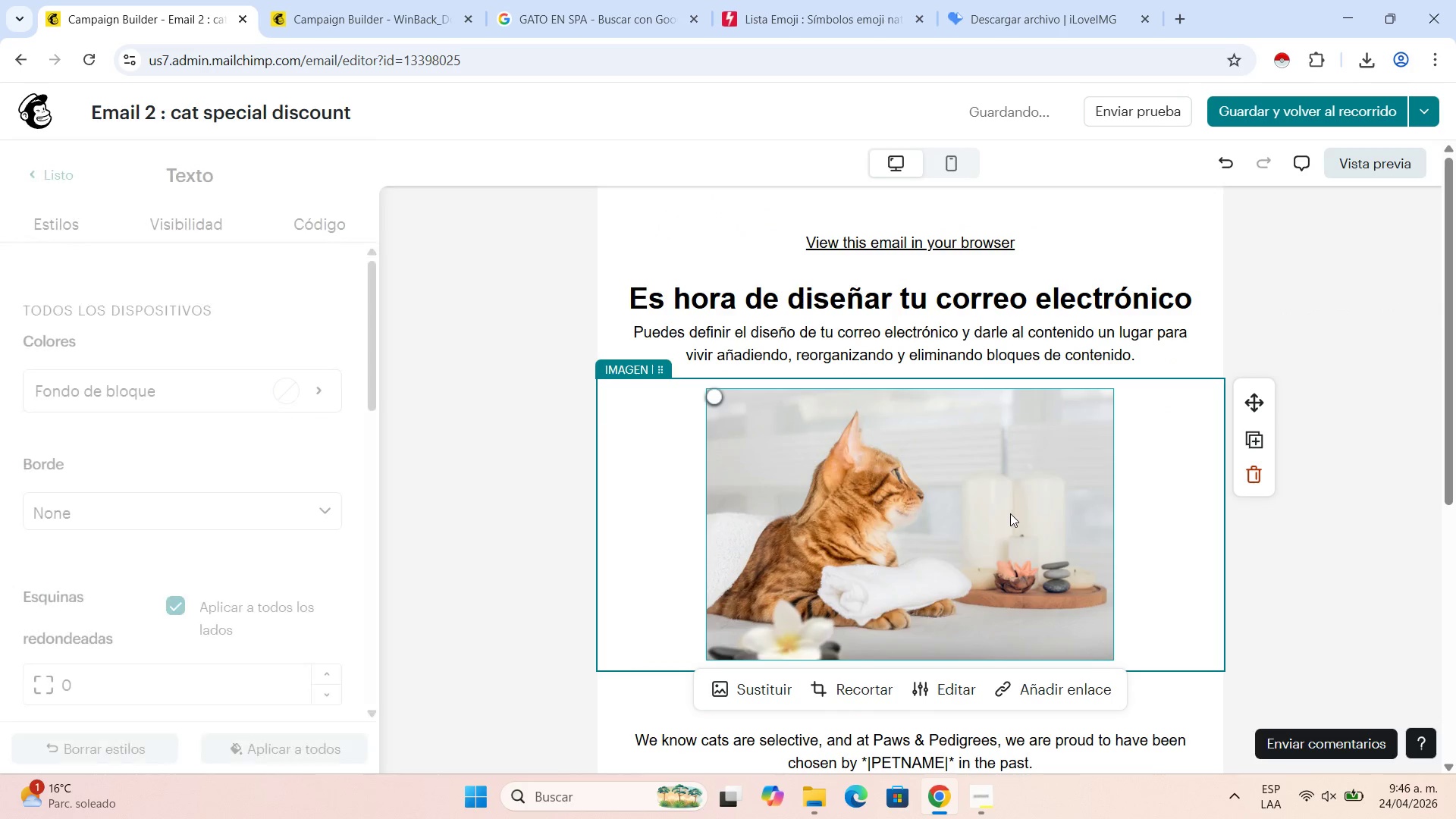 
scroll: coordinate [1042, 490], scroll_direction: down, amount: 3.0
 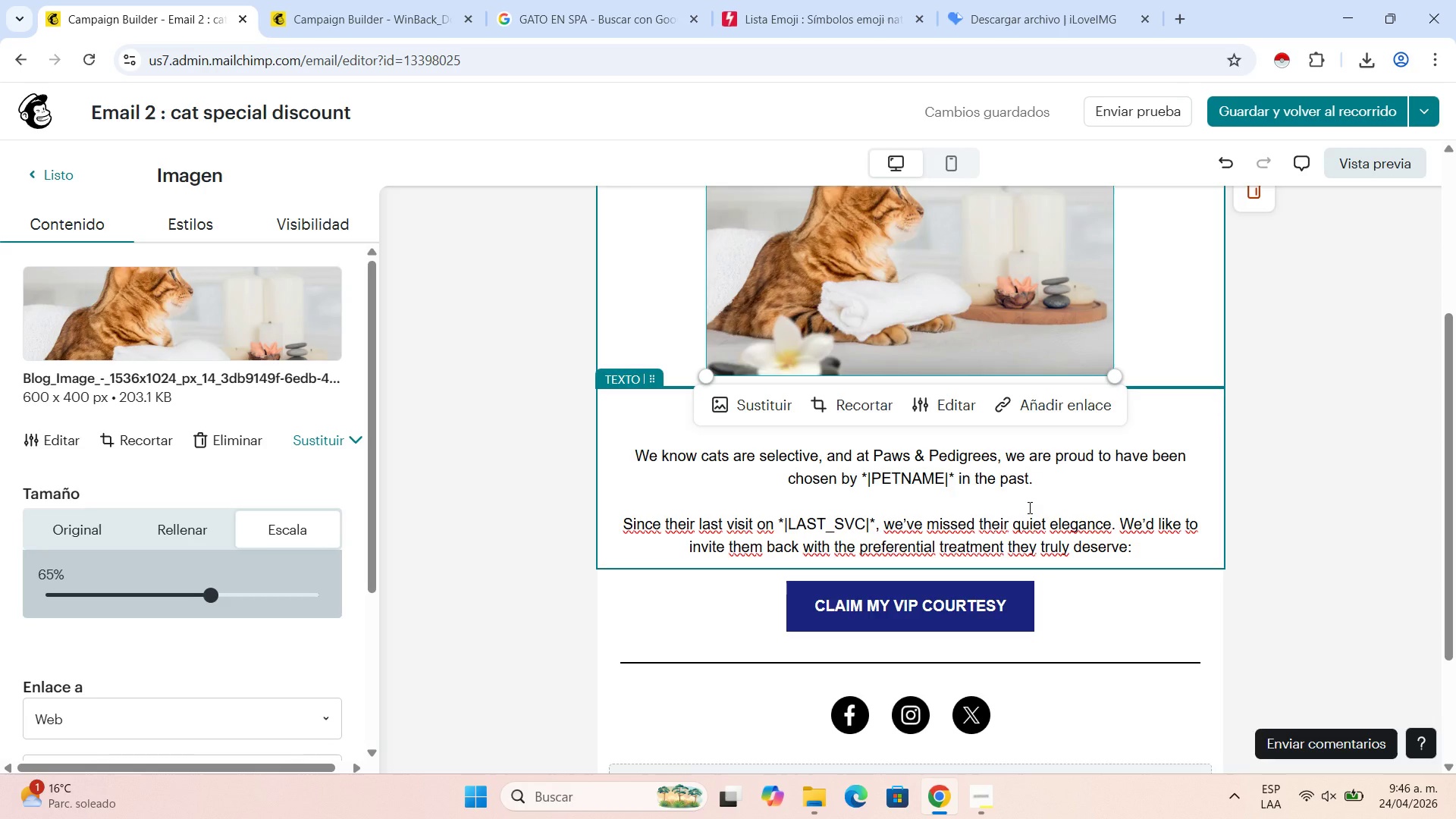 
wait(8.31)
 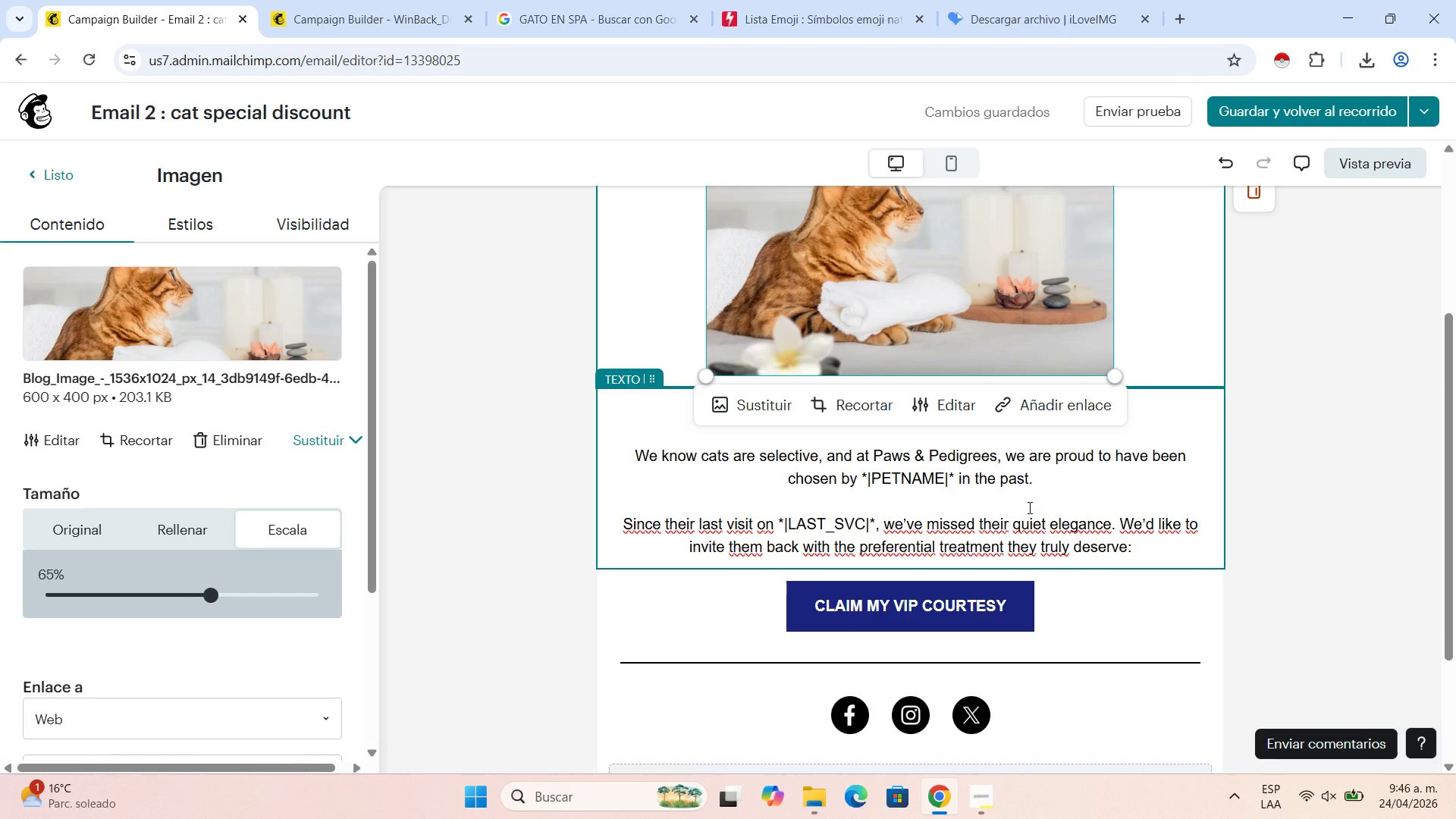 
left_click([47, 175])
 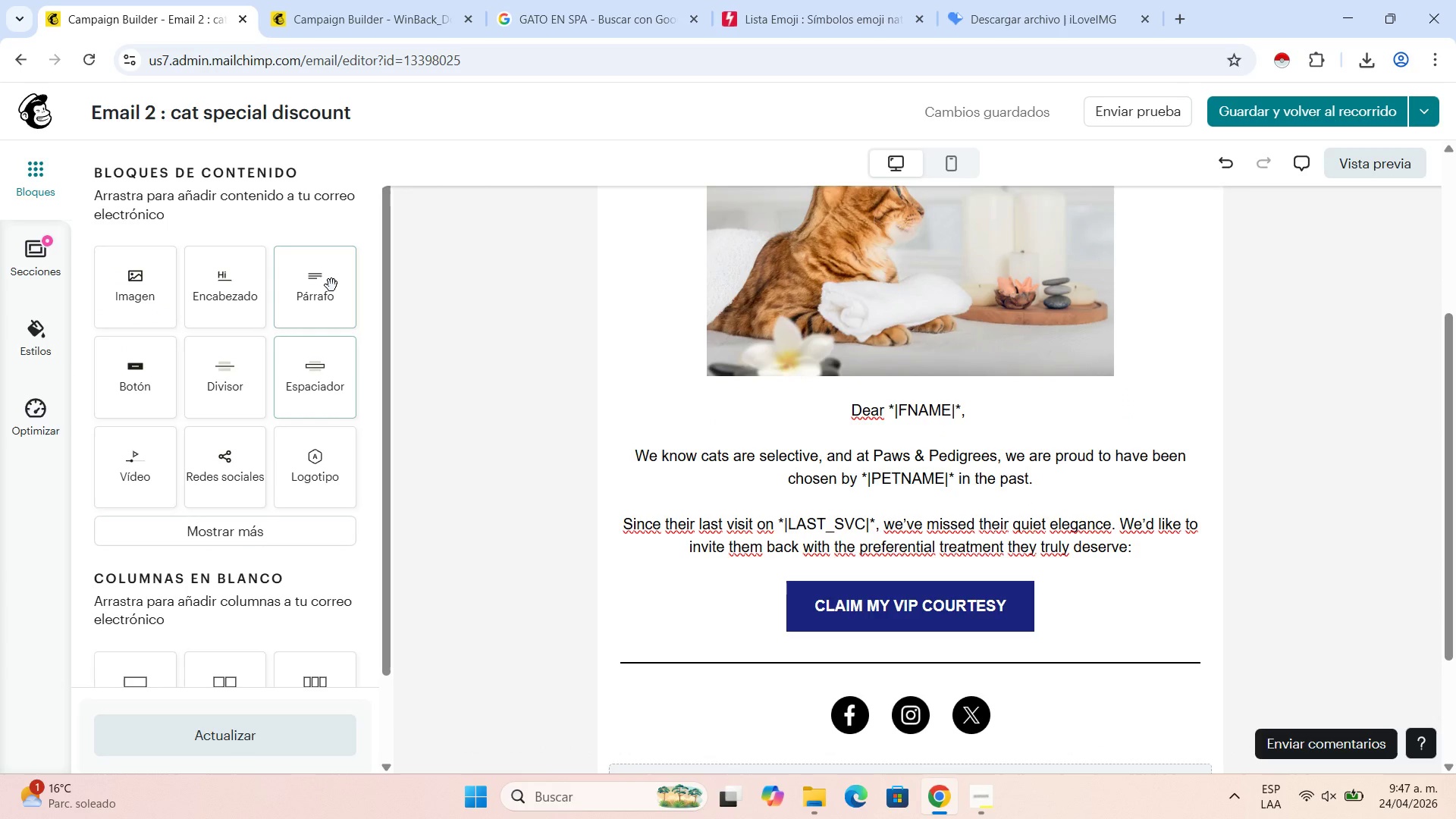 
left_click_drag(start_coordinate=[331, 285], to_coordinate=[931, 636])
 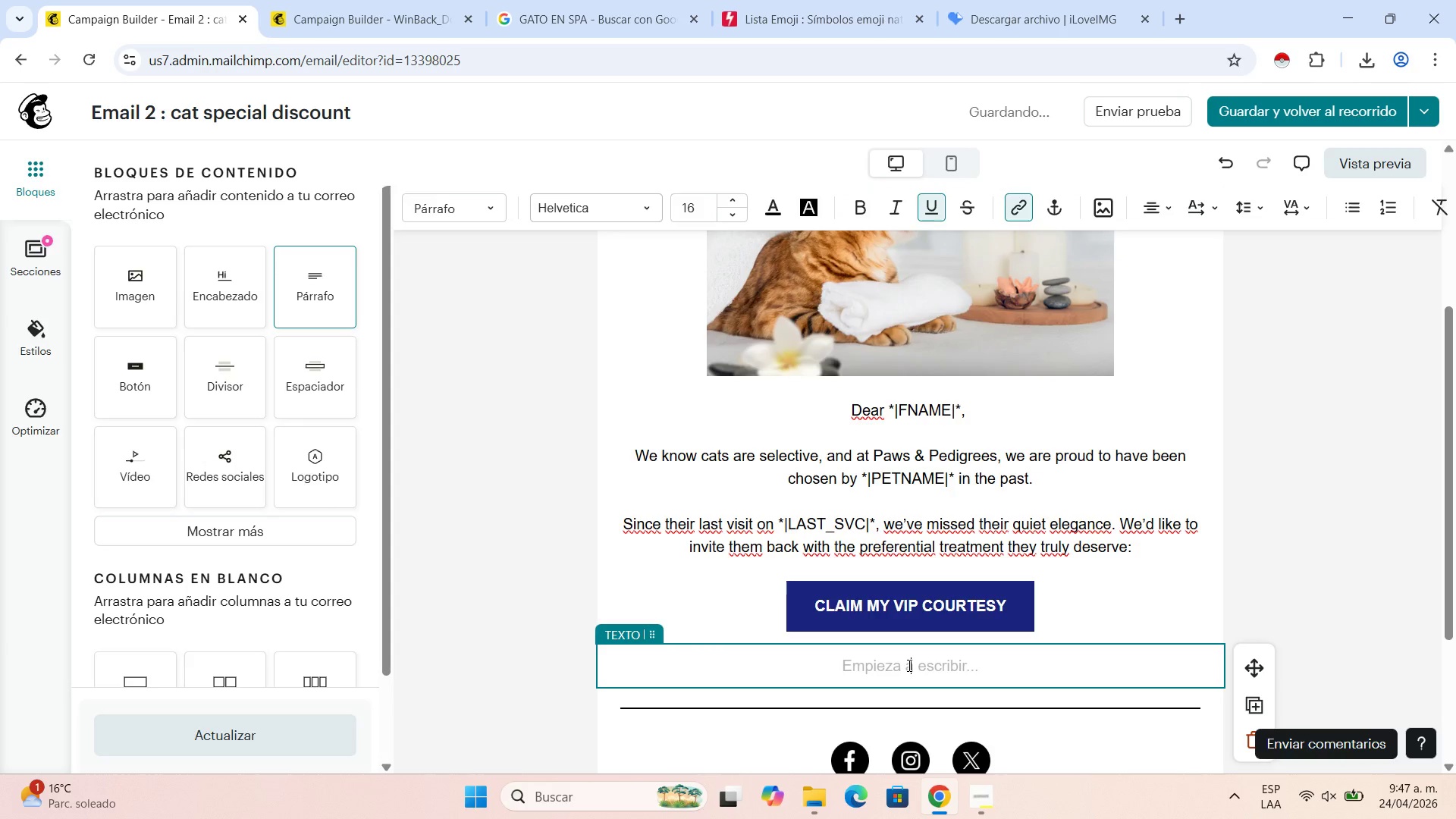 
left_click([908, 665])
 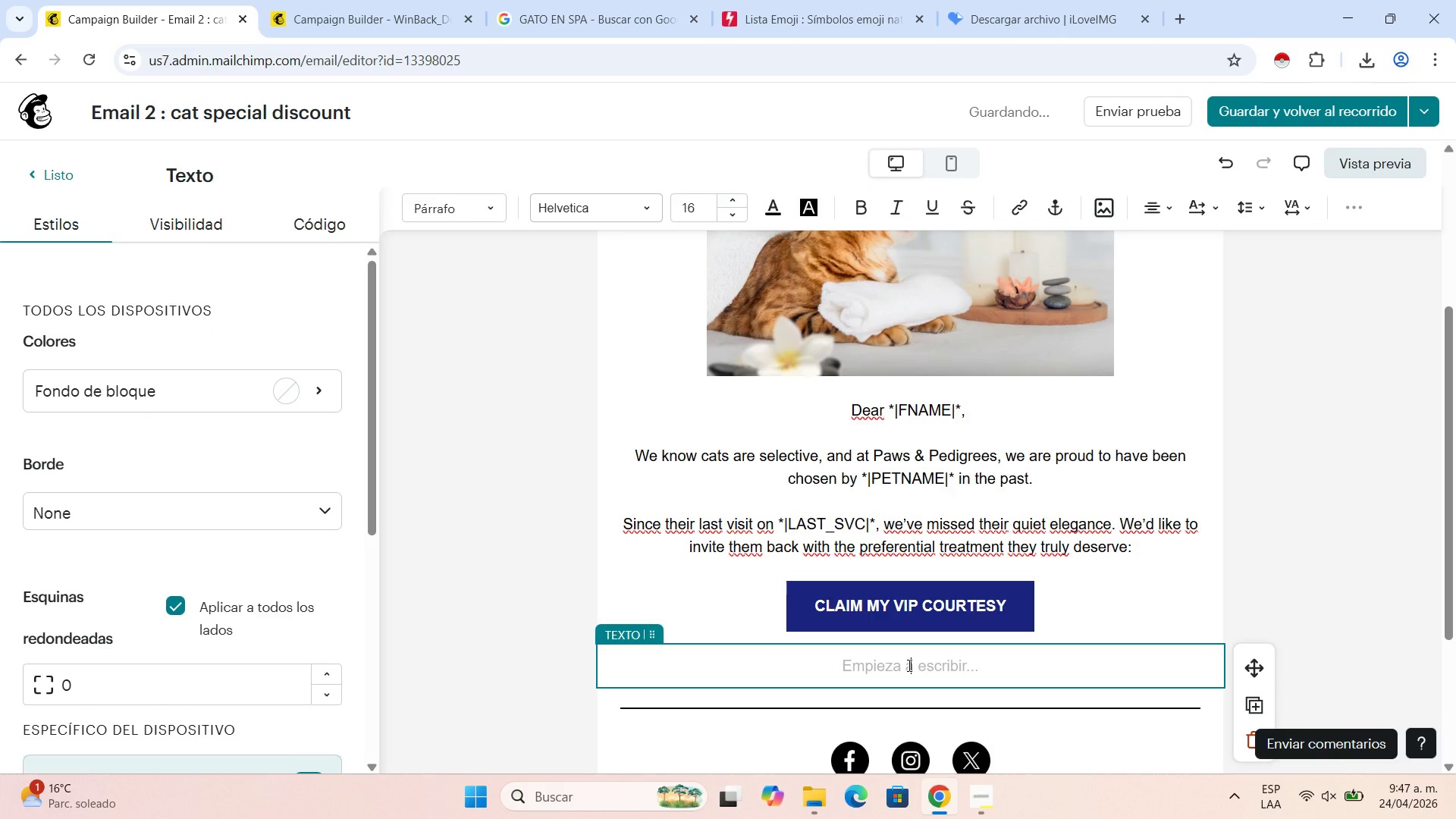 
type(+\IF>INTEREST)
 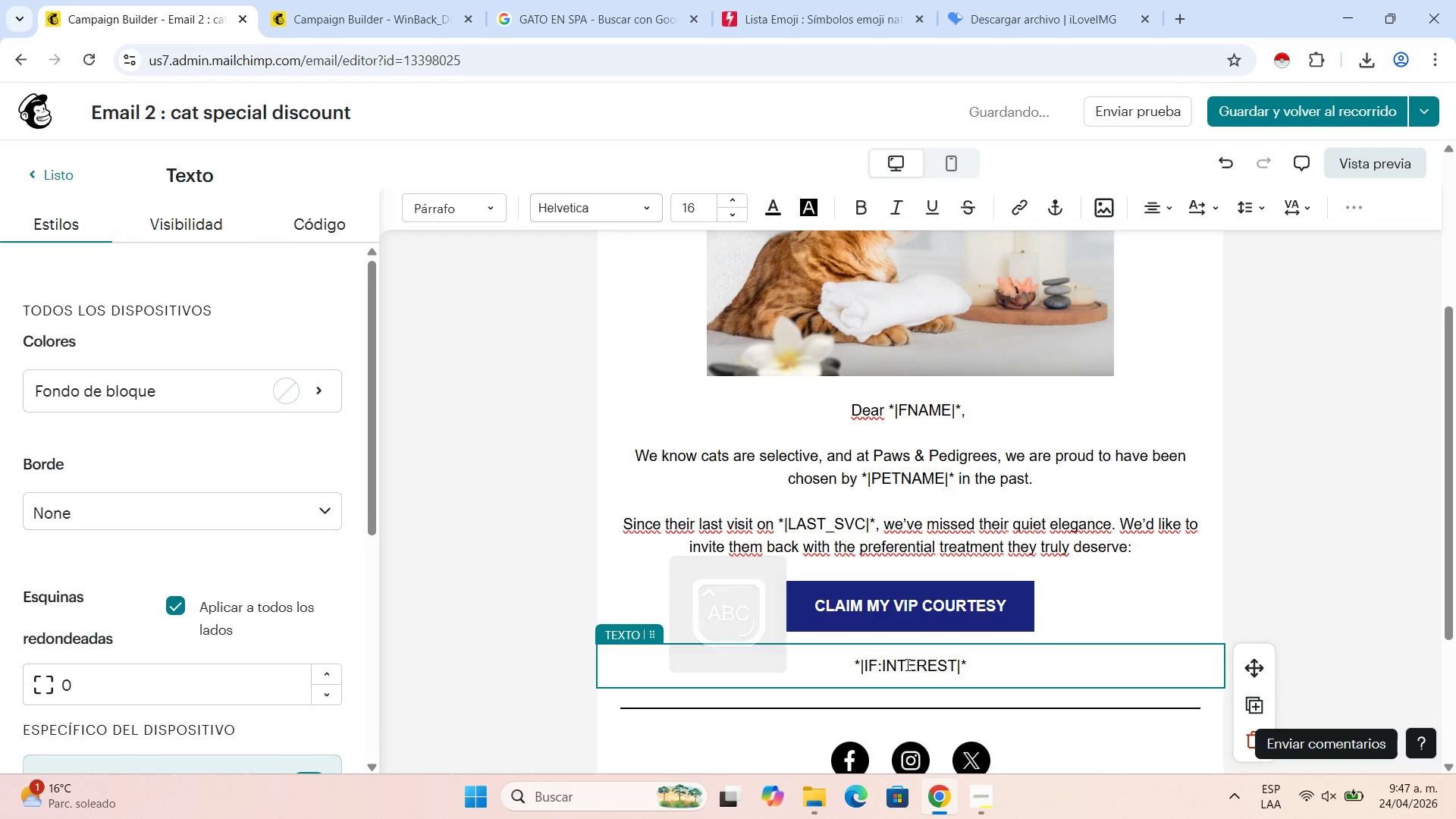 
type()Grooming sessio with 15%)
 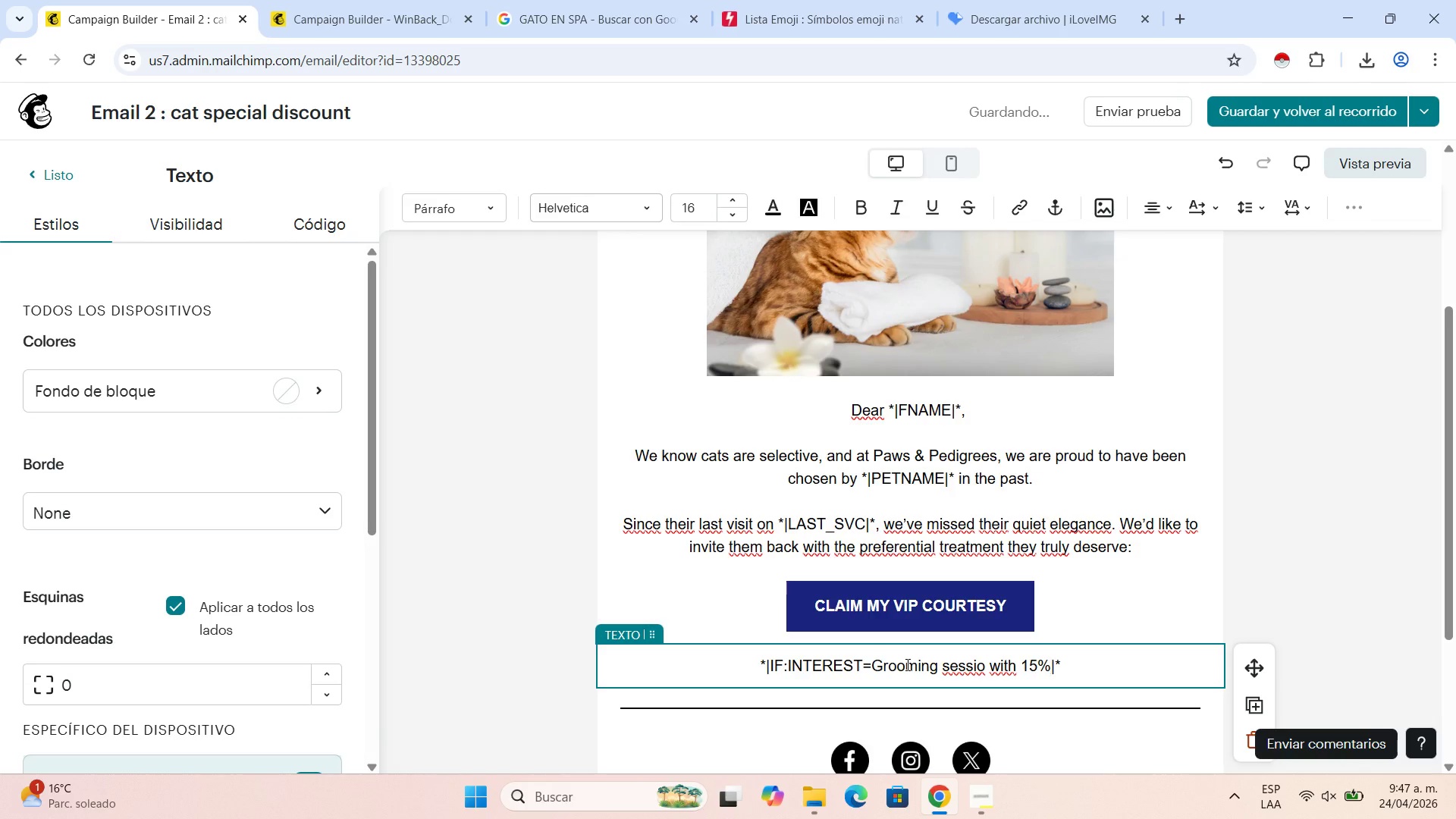 
wait(9.94)
 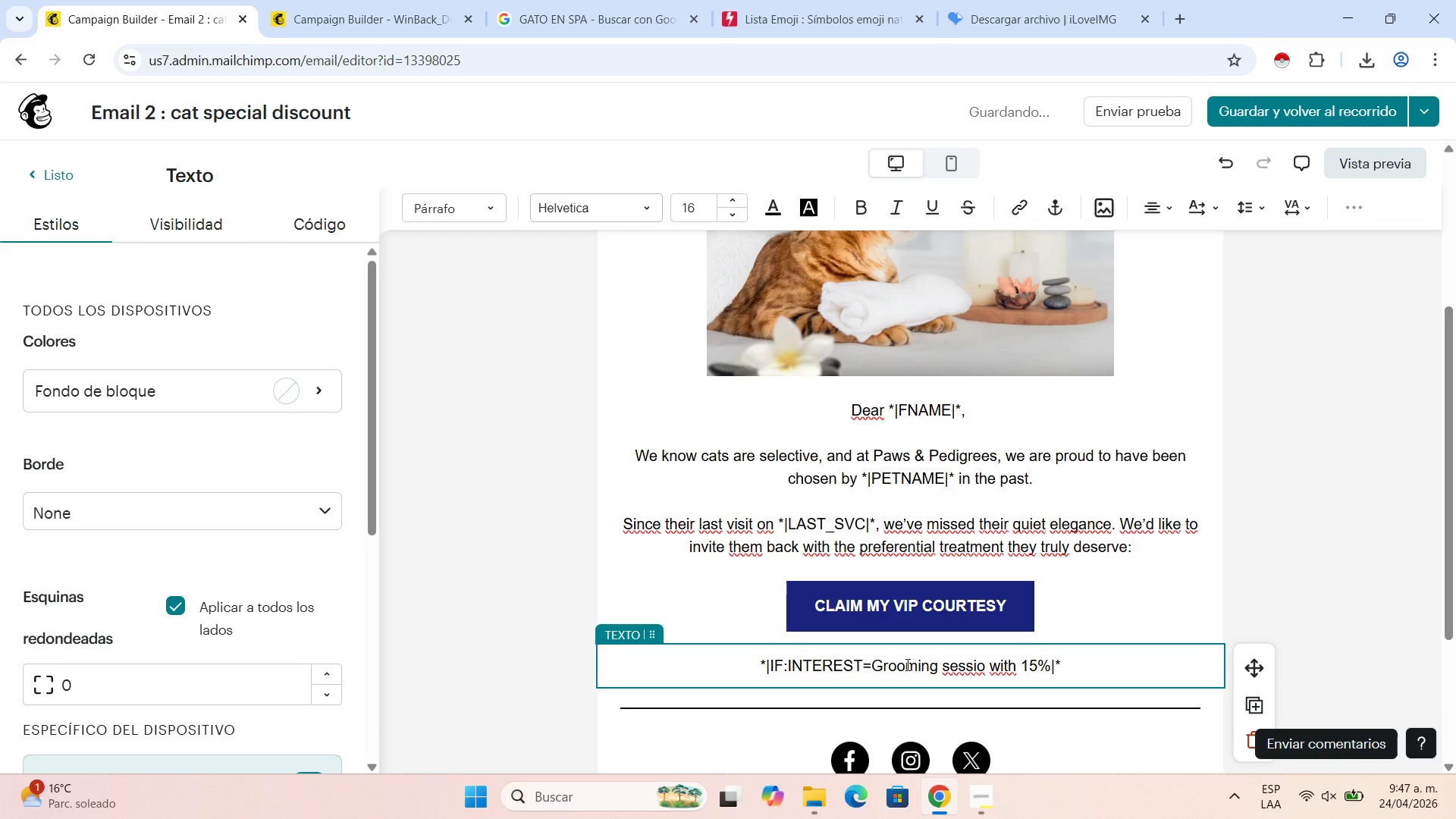 
left_click([983, 664])
 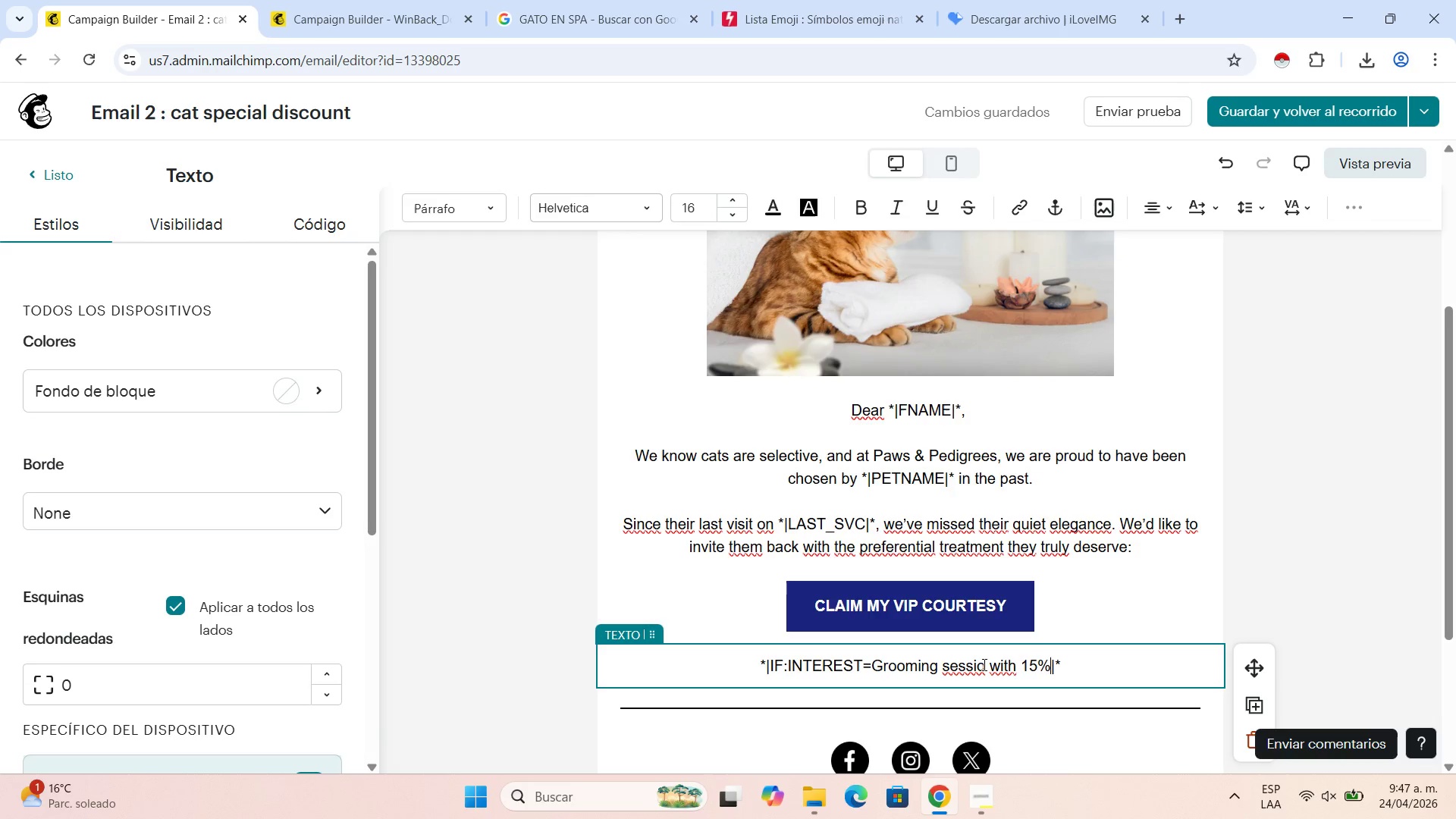 
key(N)
 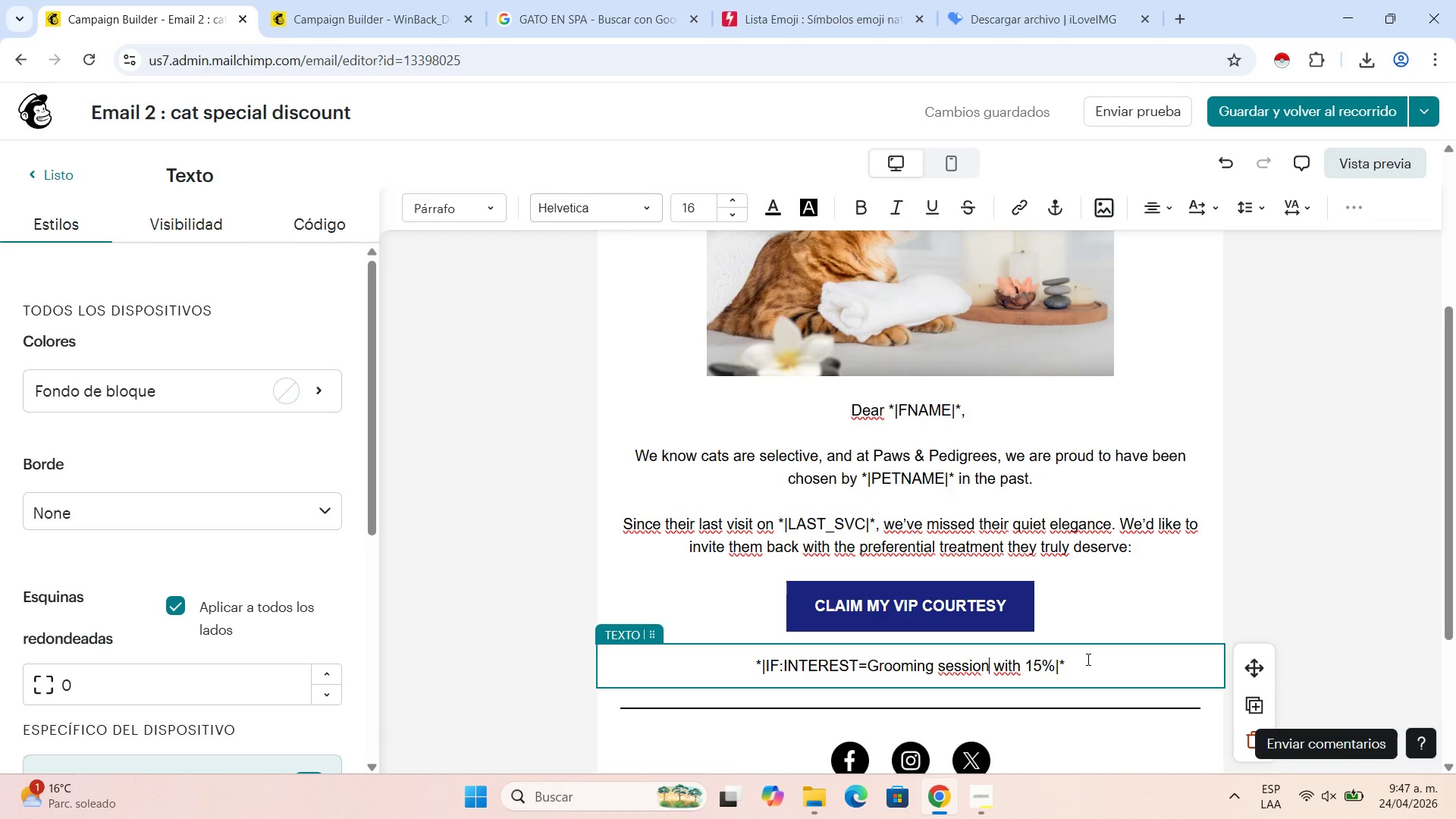 
left_click([1087, 659])
 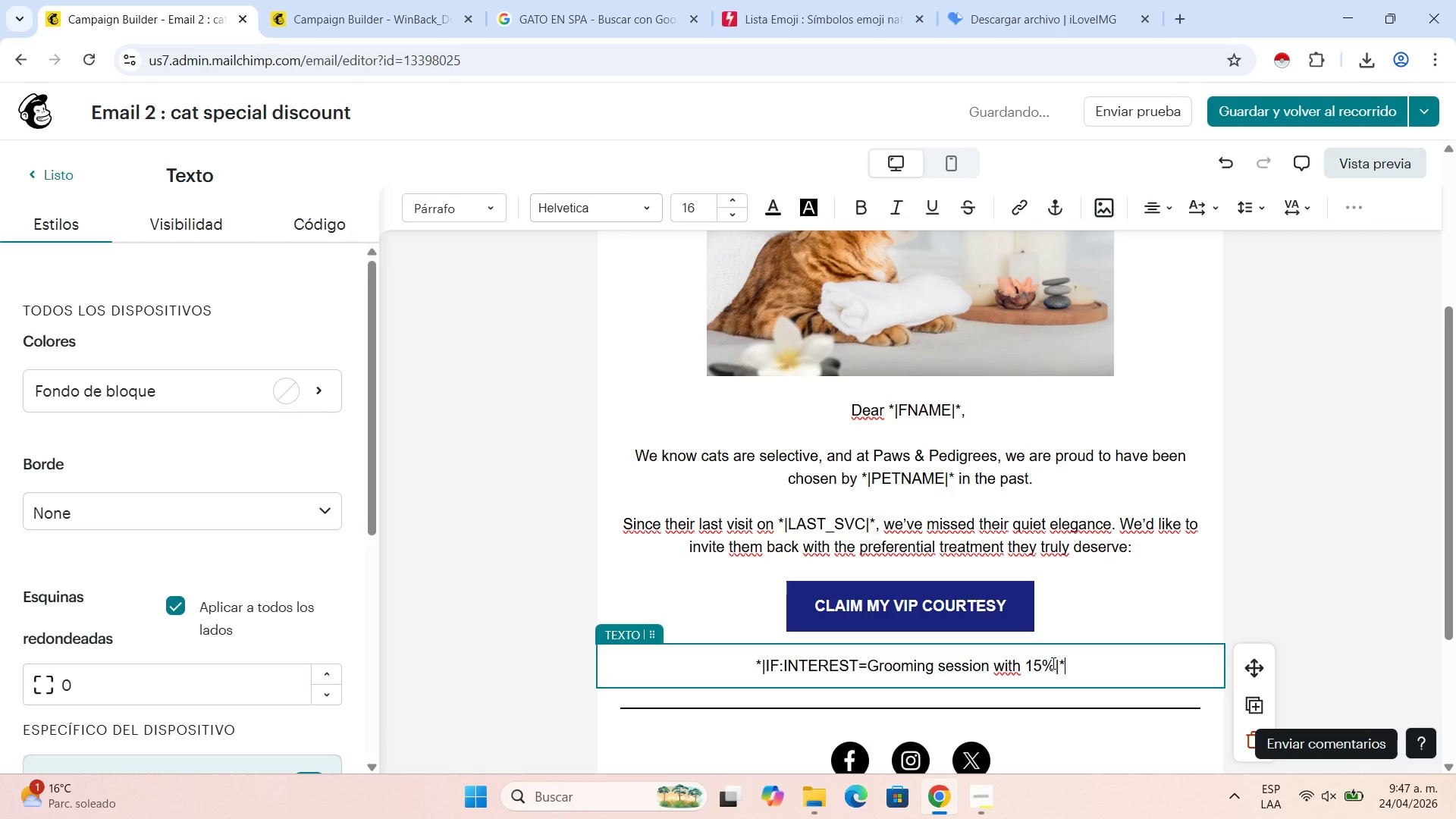 
left_click([1052, 663])
 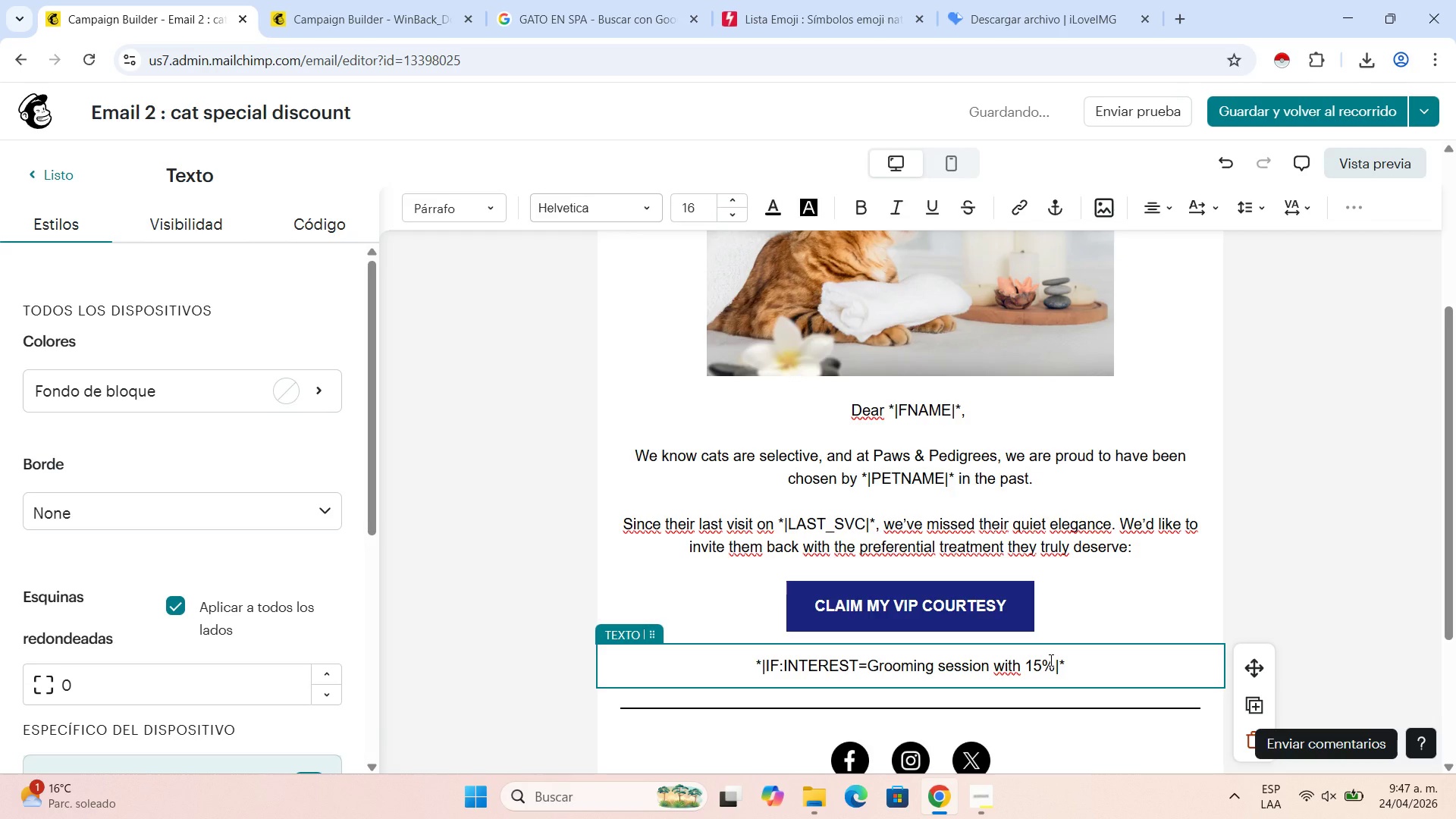 
type( off. Pure elegance in every brushtroke)
 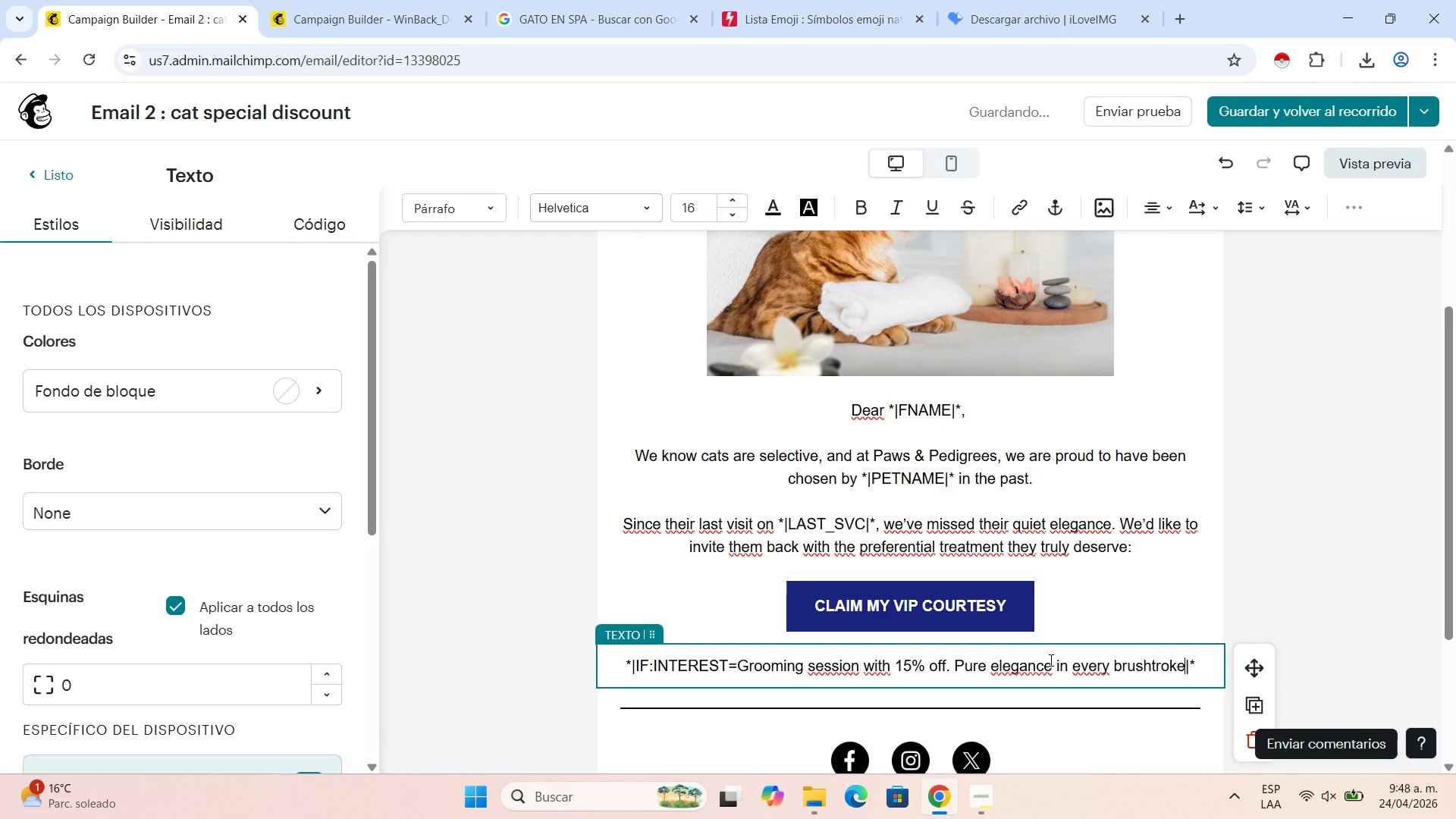 
left_click([1200, 662])
 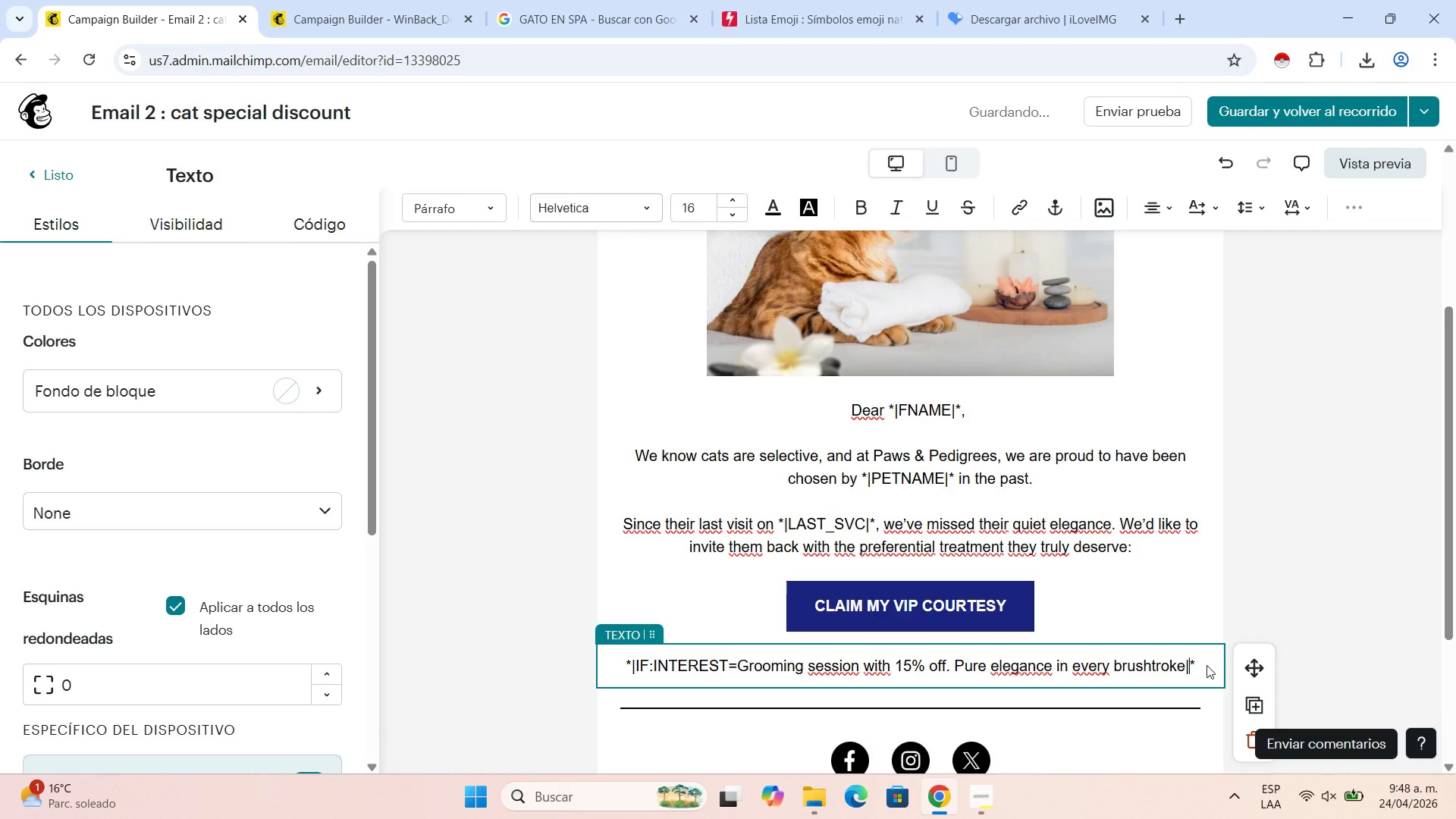 
key(ArrowRight)
 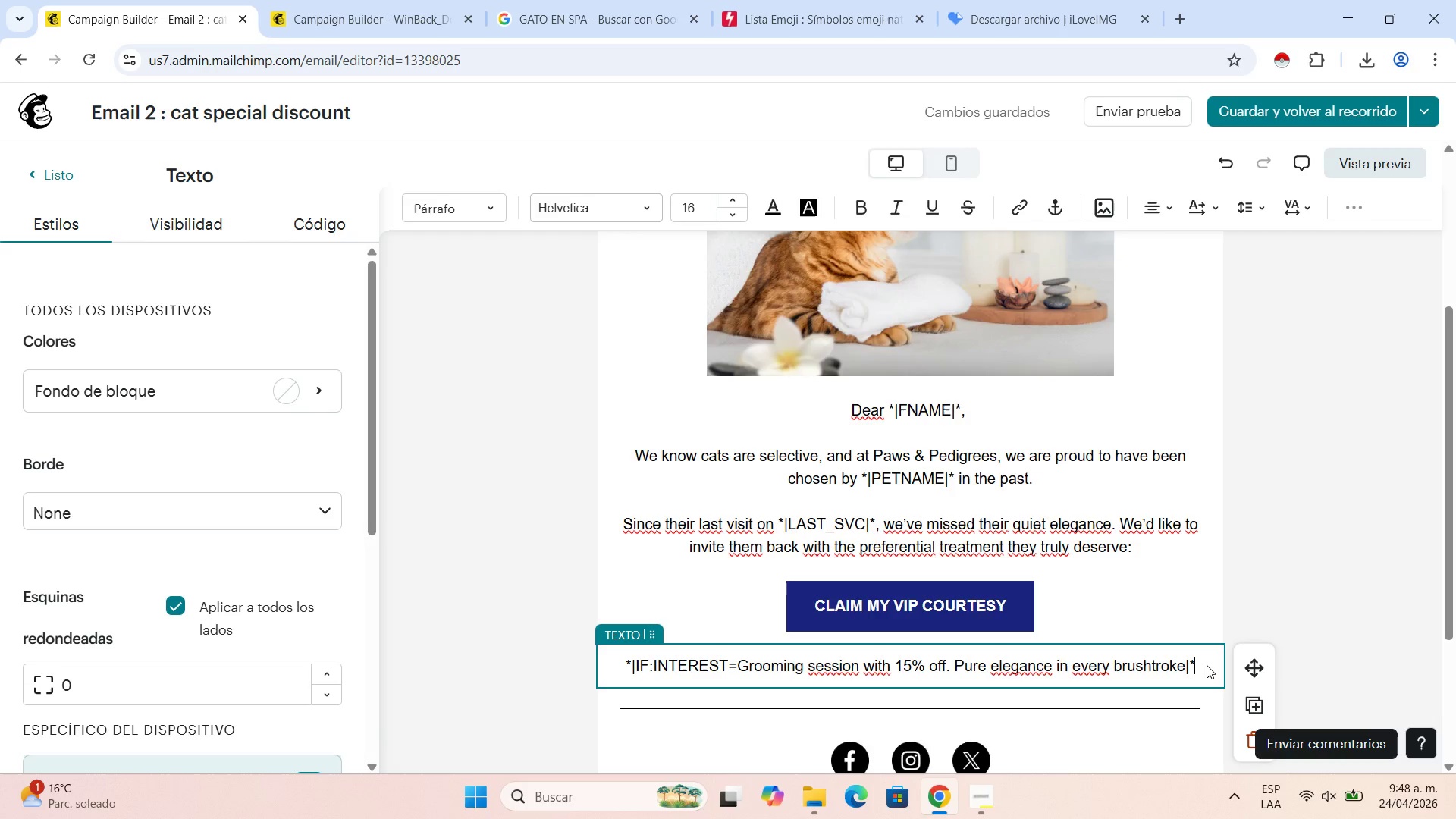 
key(ArrowRight)
 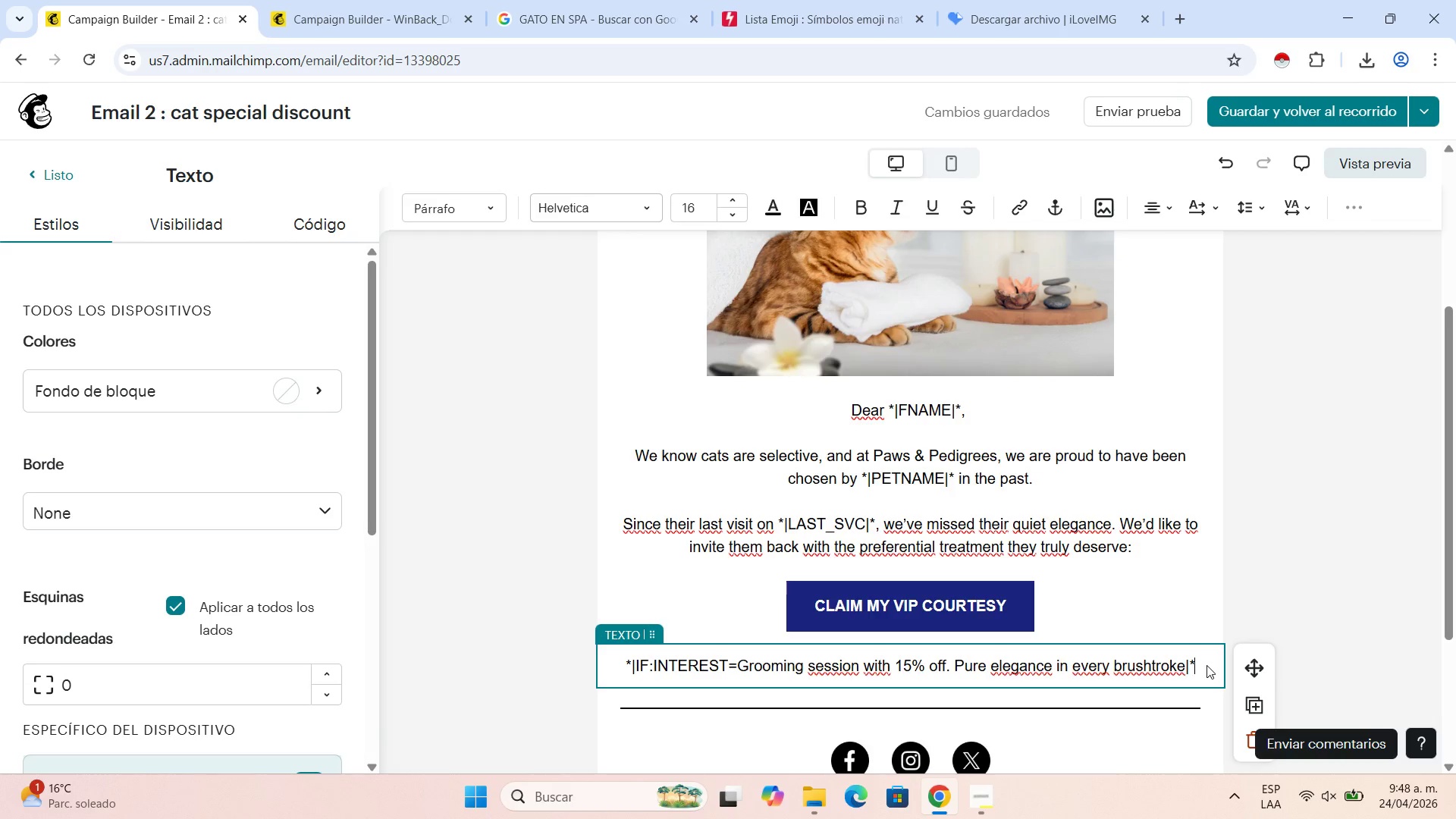 
key(Period)
 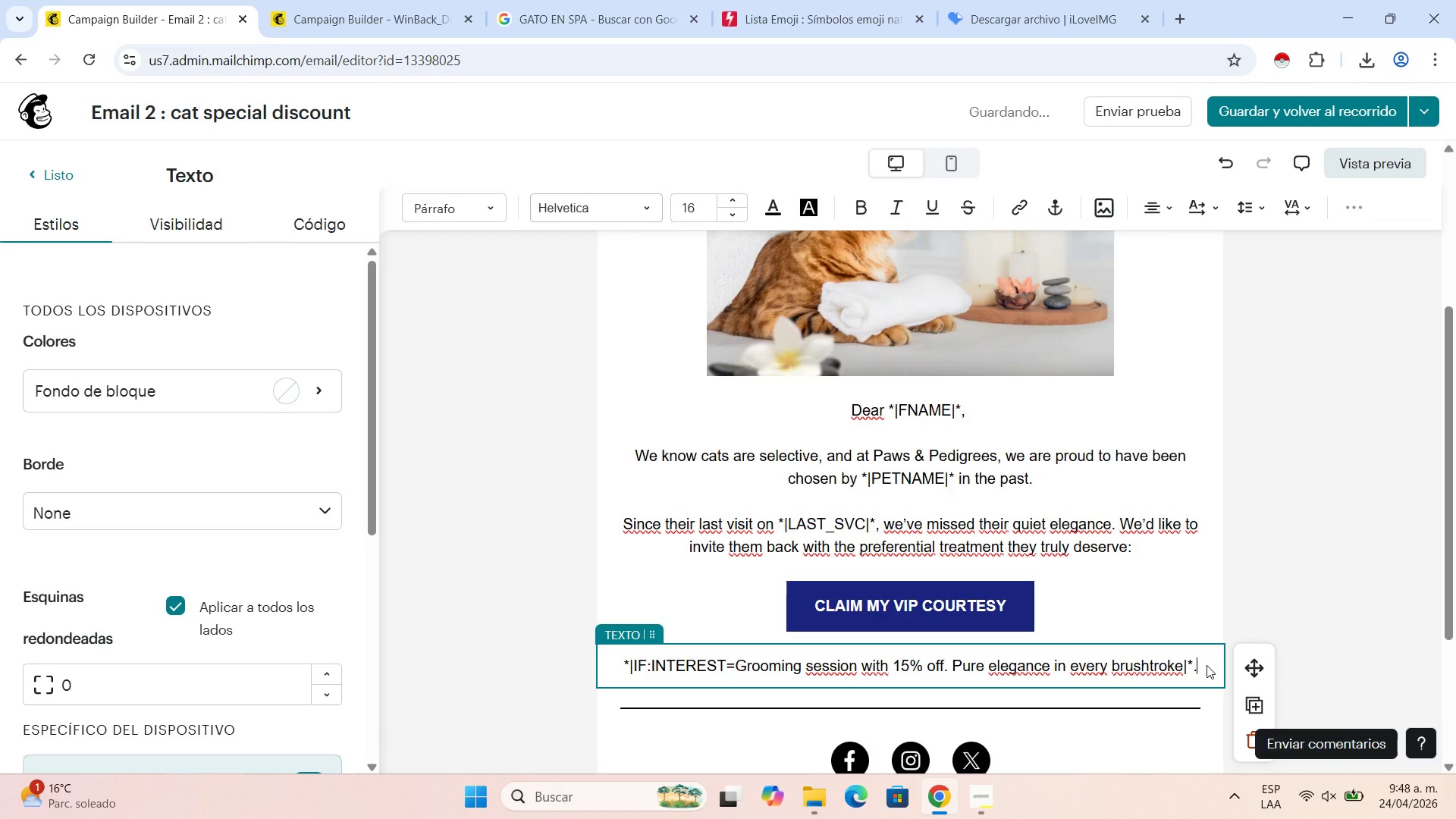 
key(Backspace)
 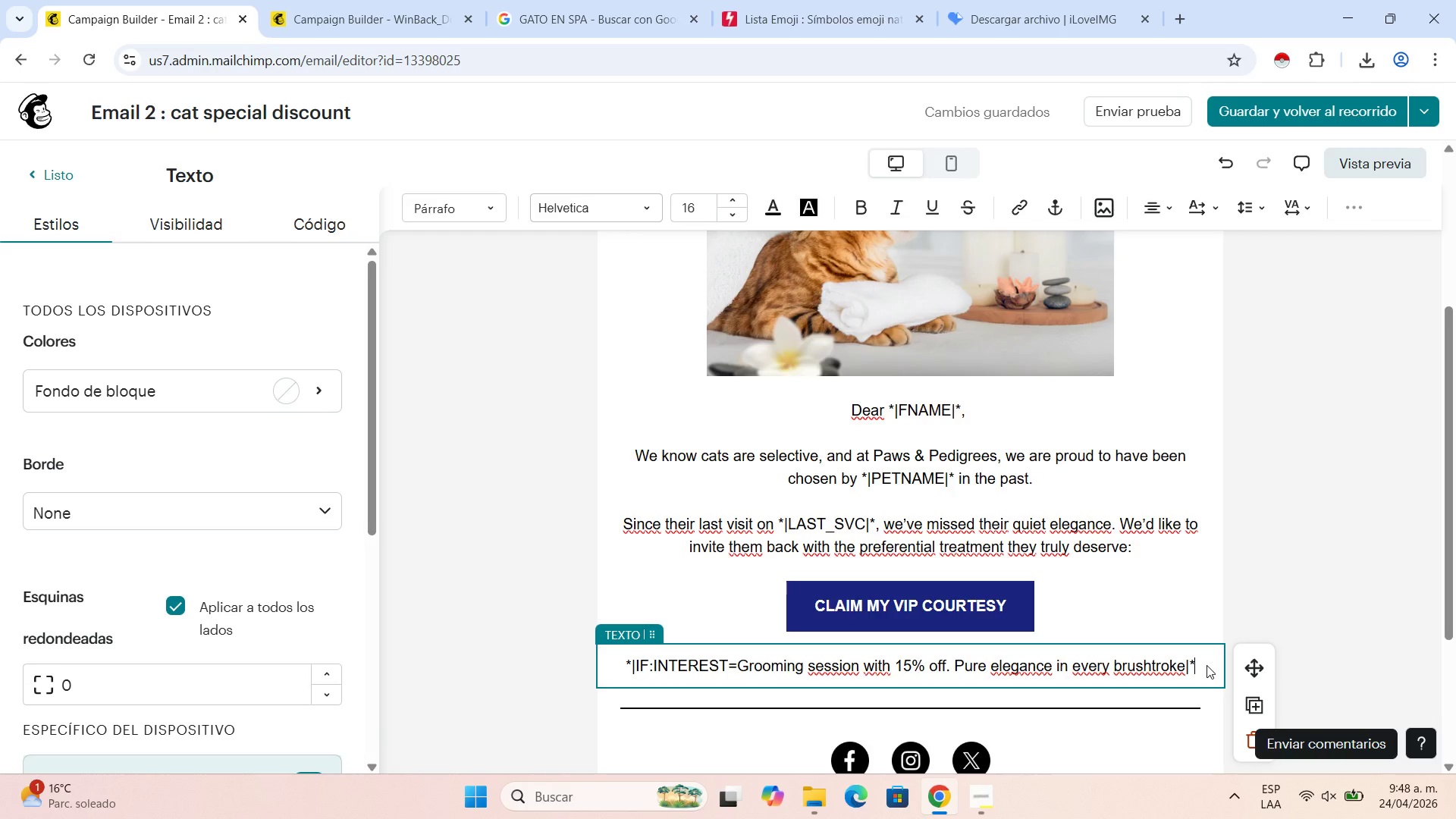 
key(Backspace)
 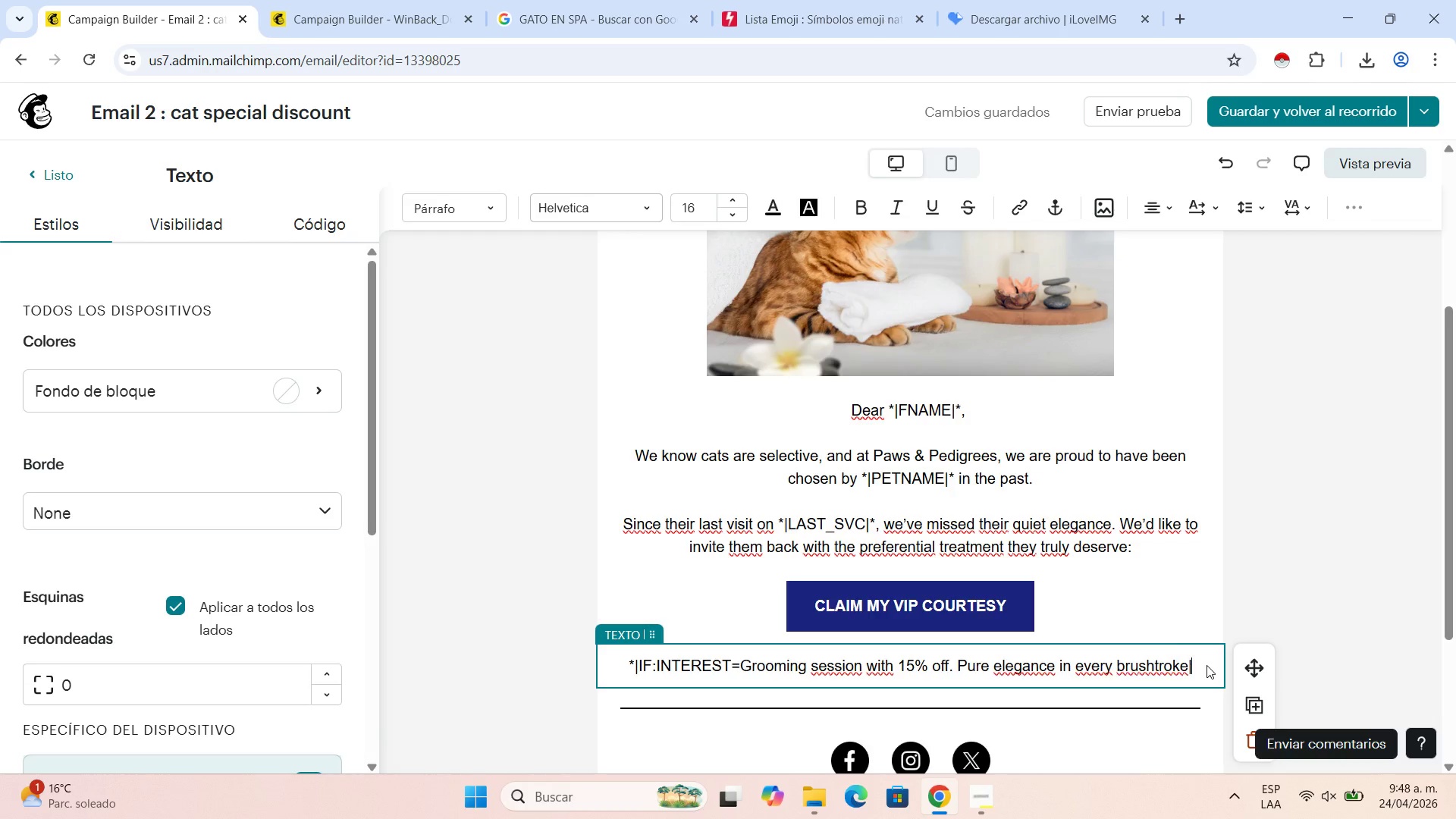 
key(Backspace)
 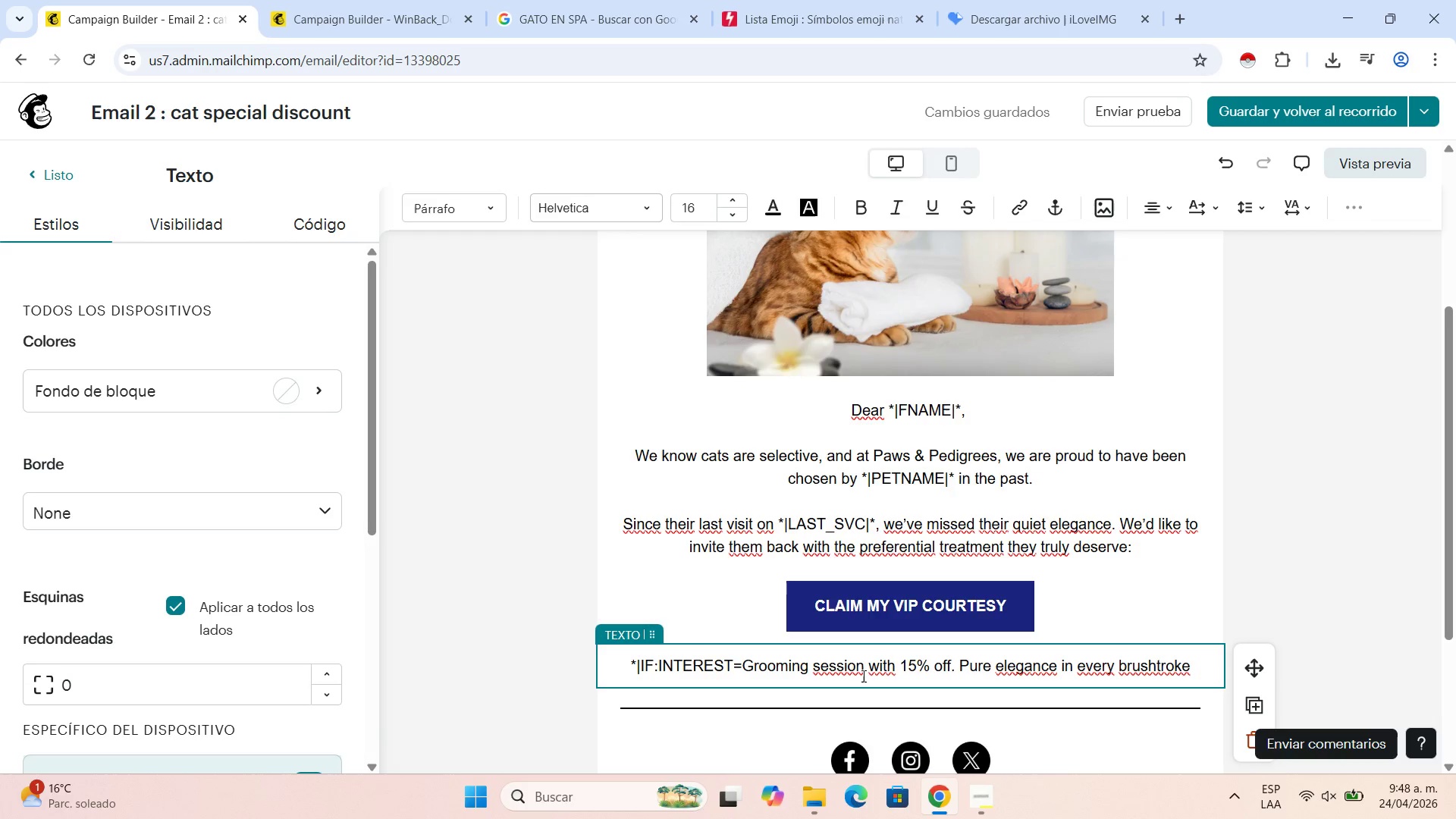 
wait(44.44)
 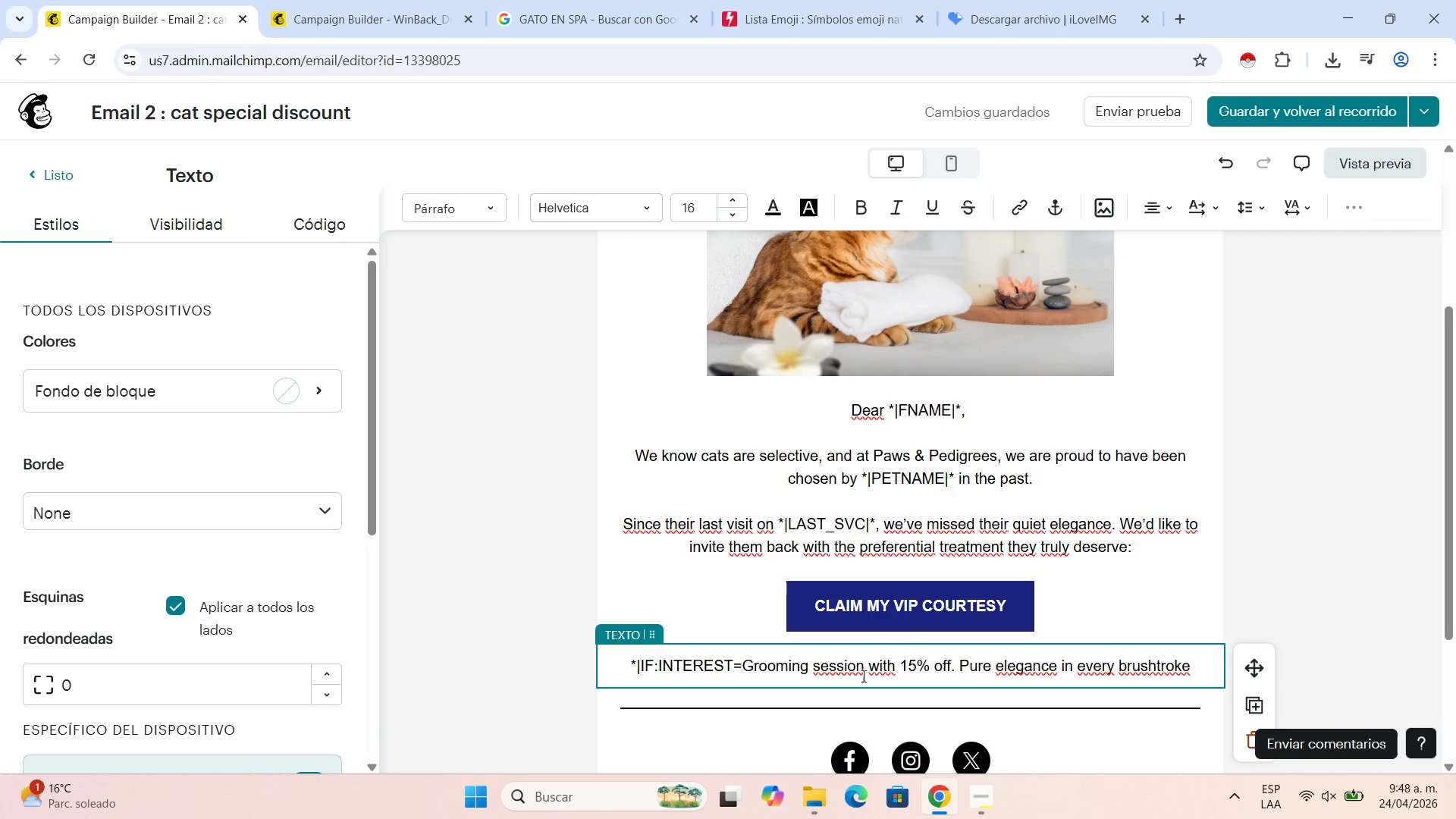 
left_click([808, 662])
 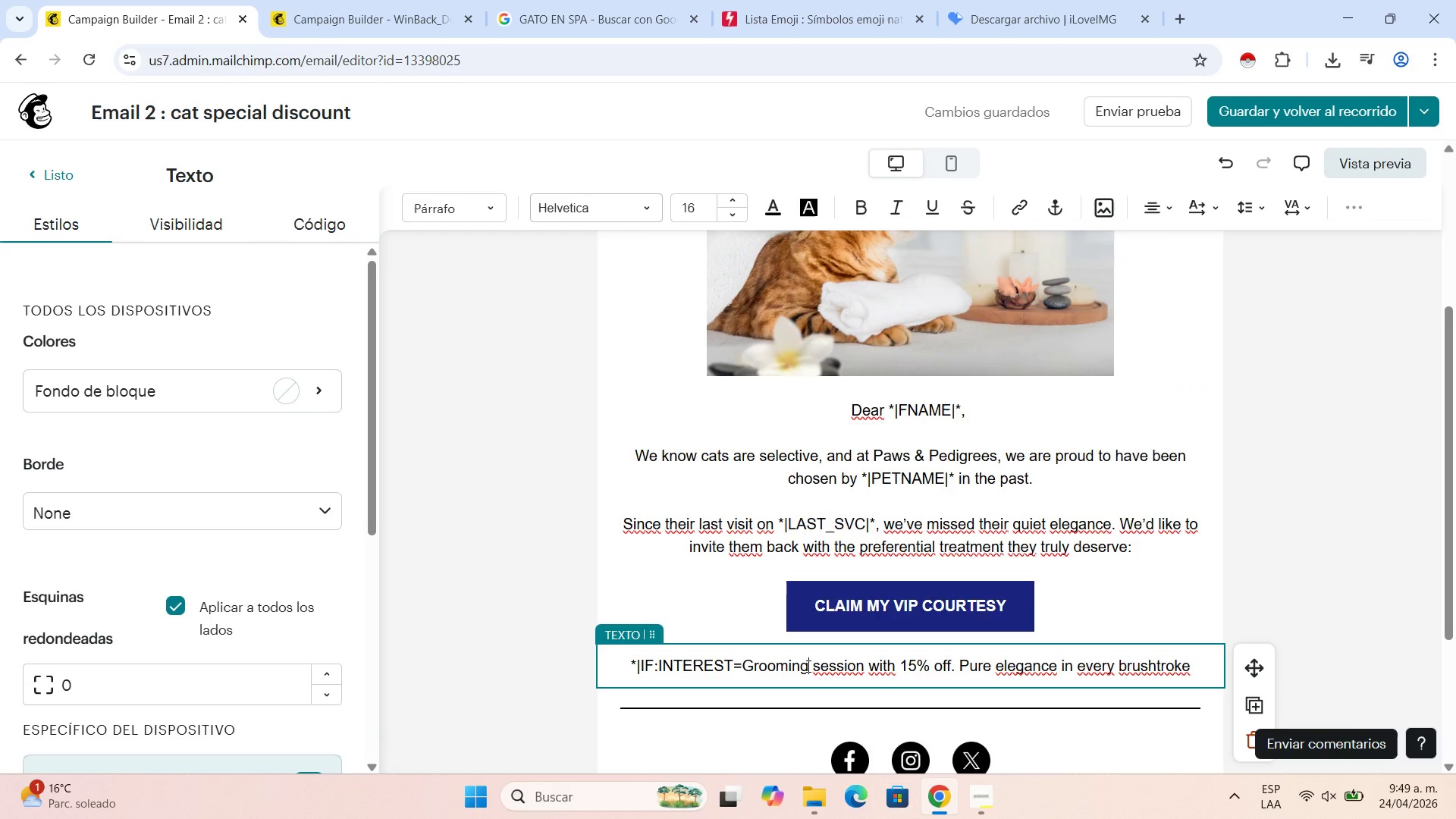 
left_click([807, 666])
 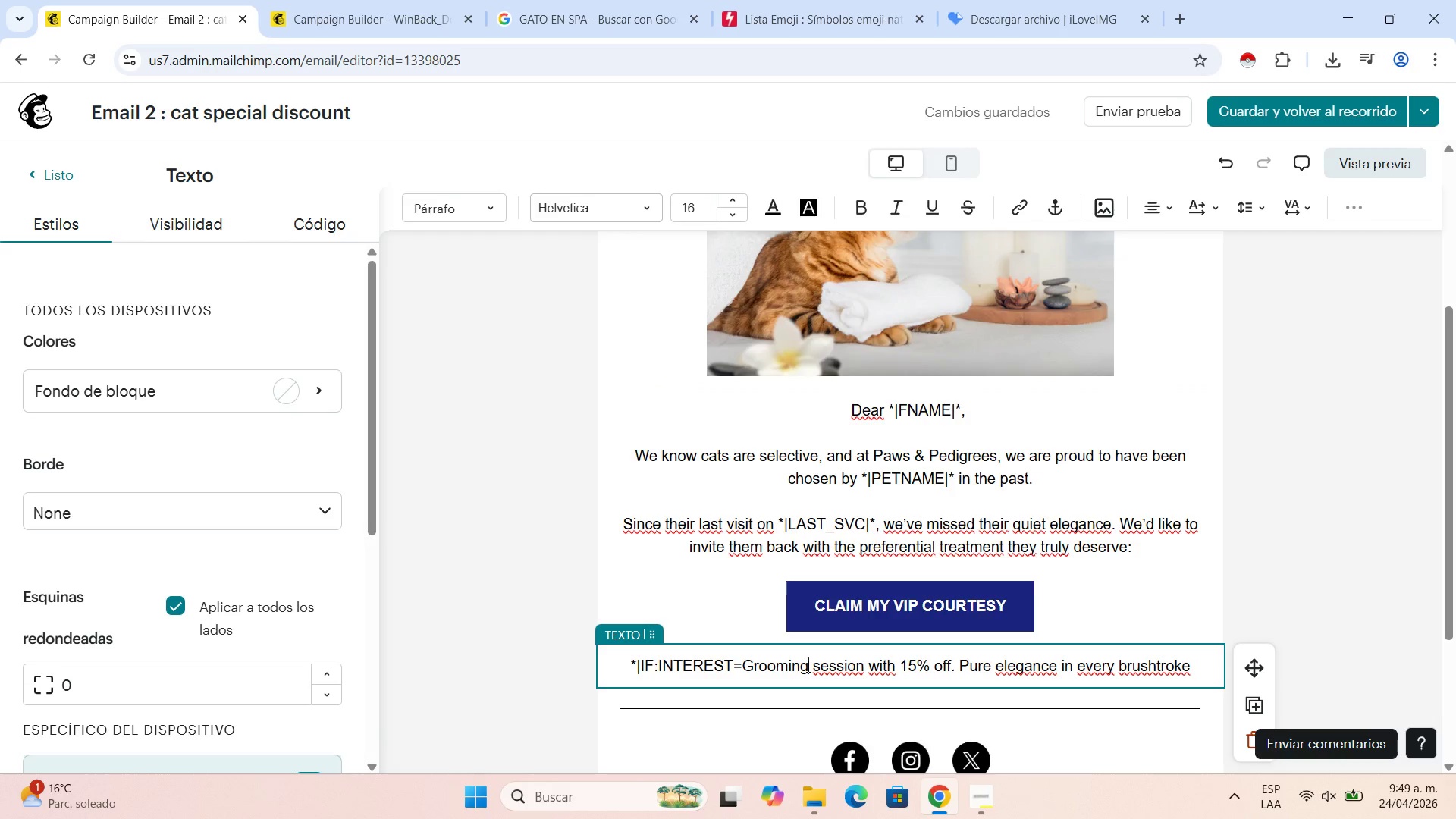 
key(Backslash)
 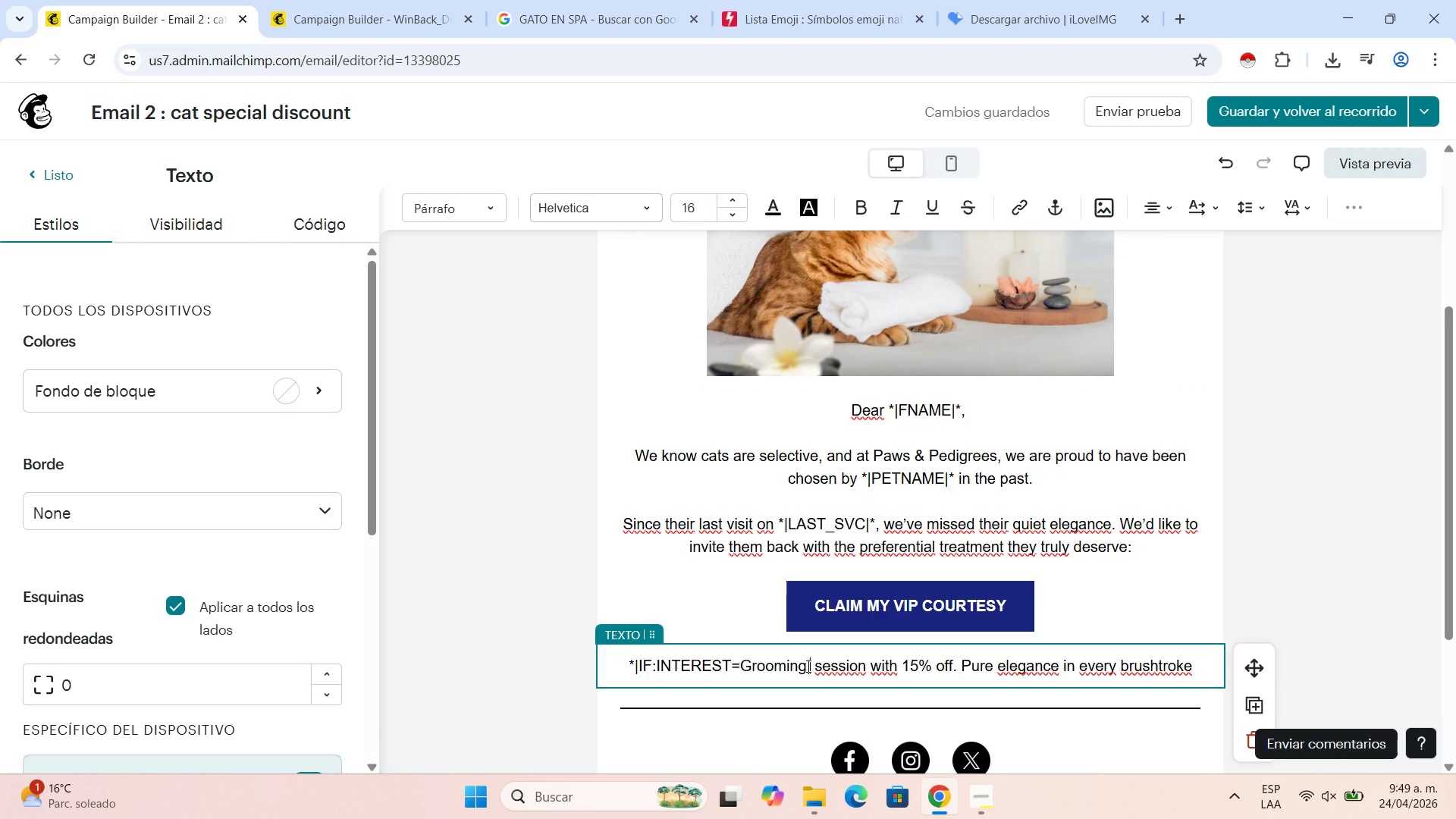 
key(Shift+Equal)
 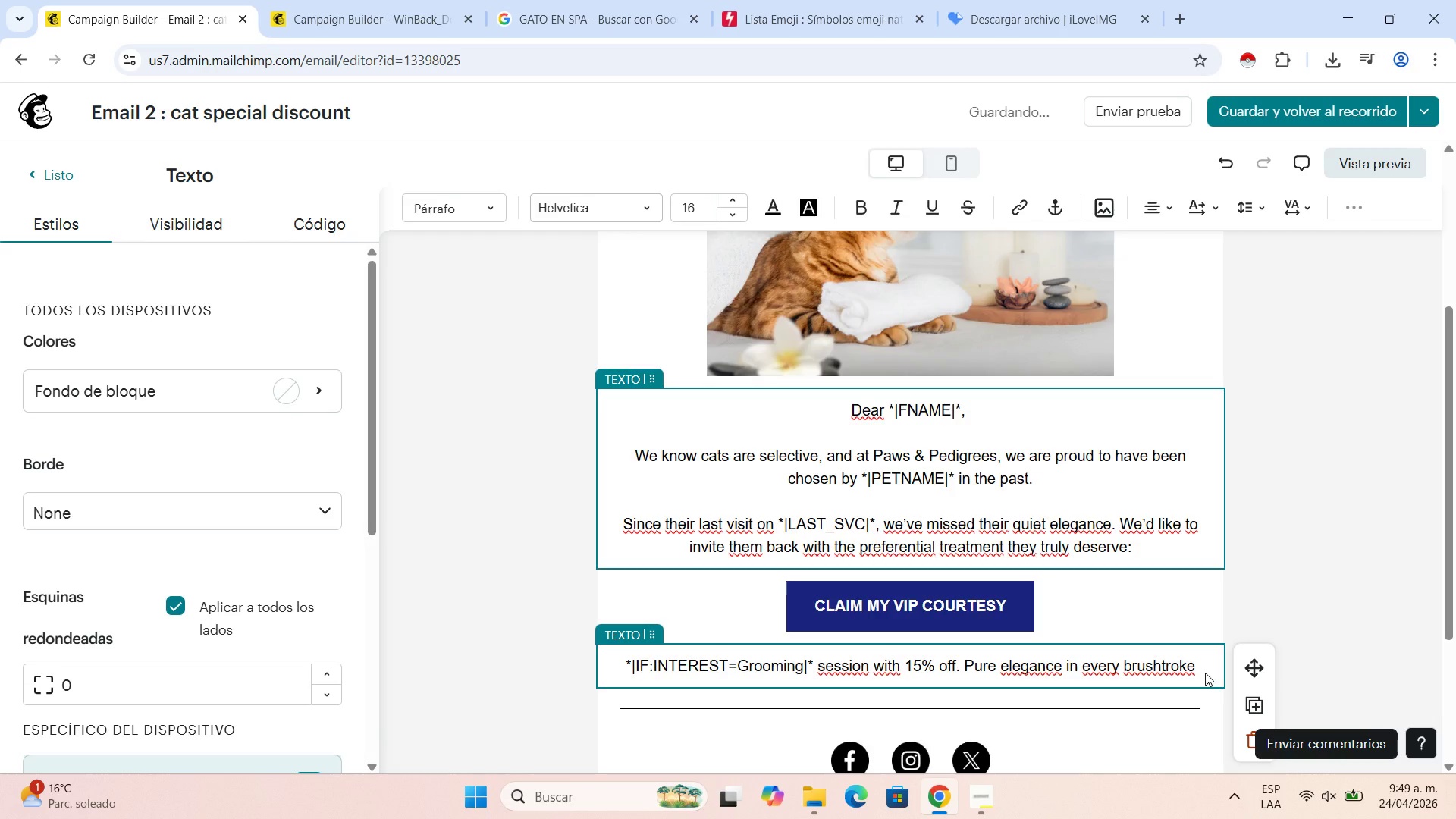 
left_click([1189, 664])
 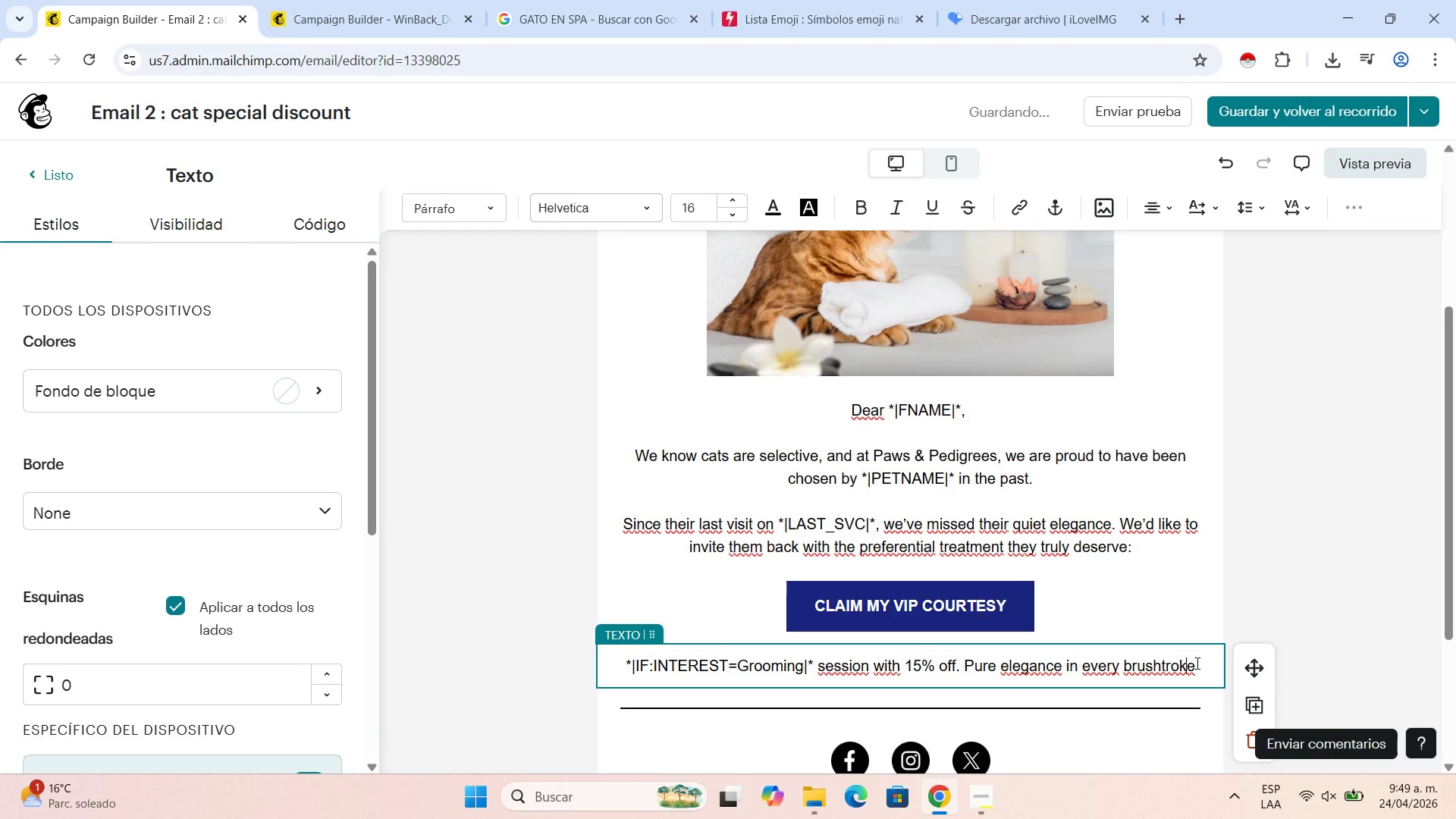 
left_click([1196, 663])
 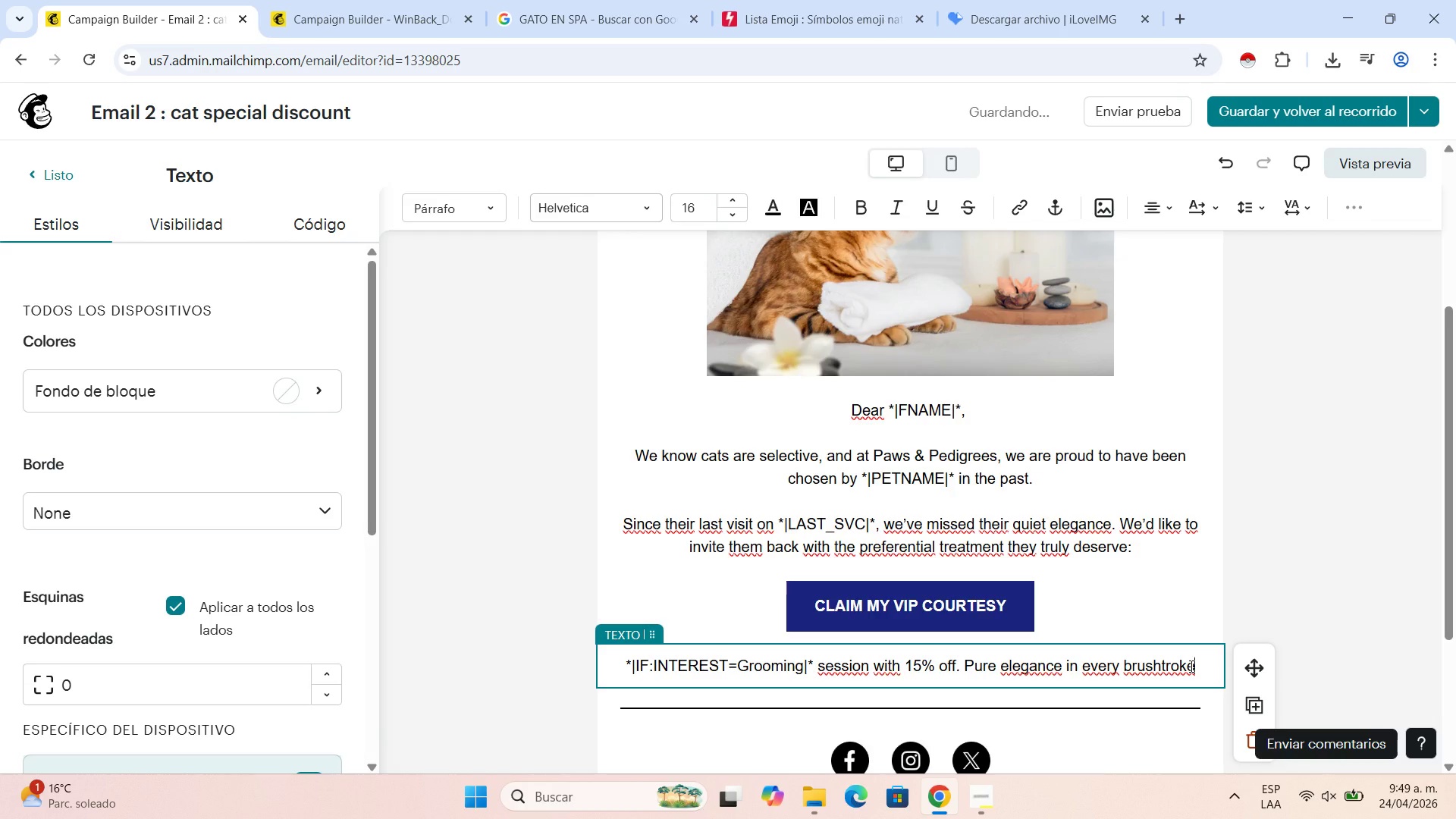 
key(Period)
 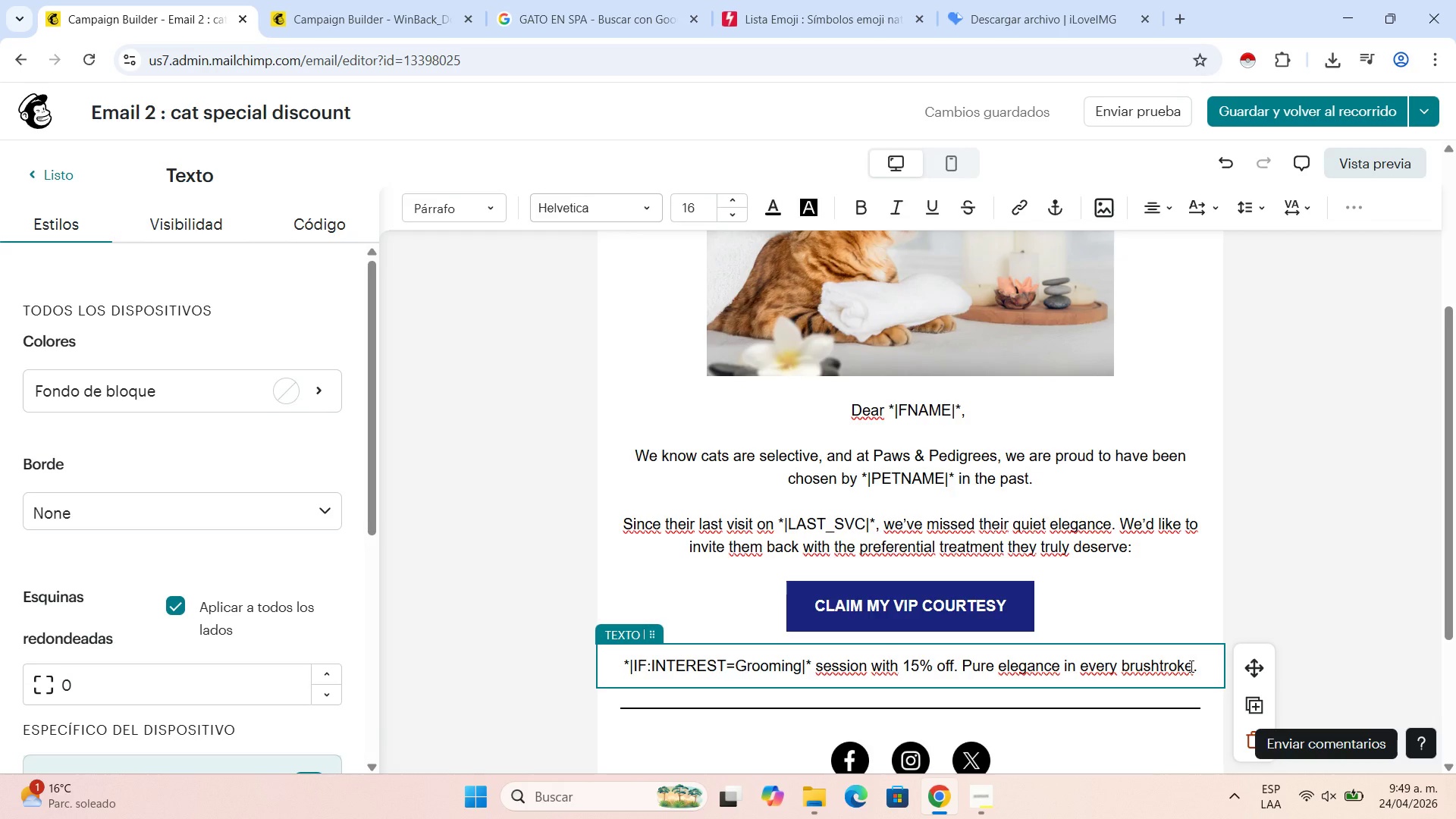 
wait(7.06)
 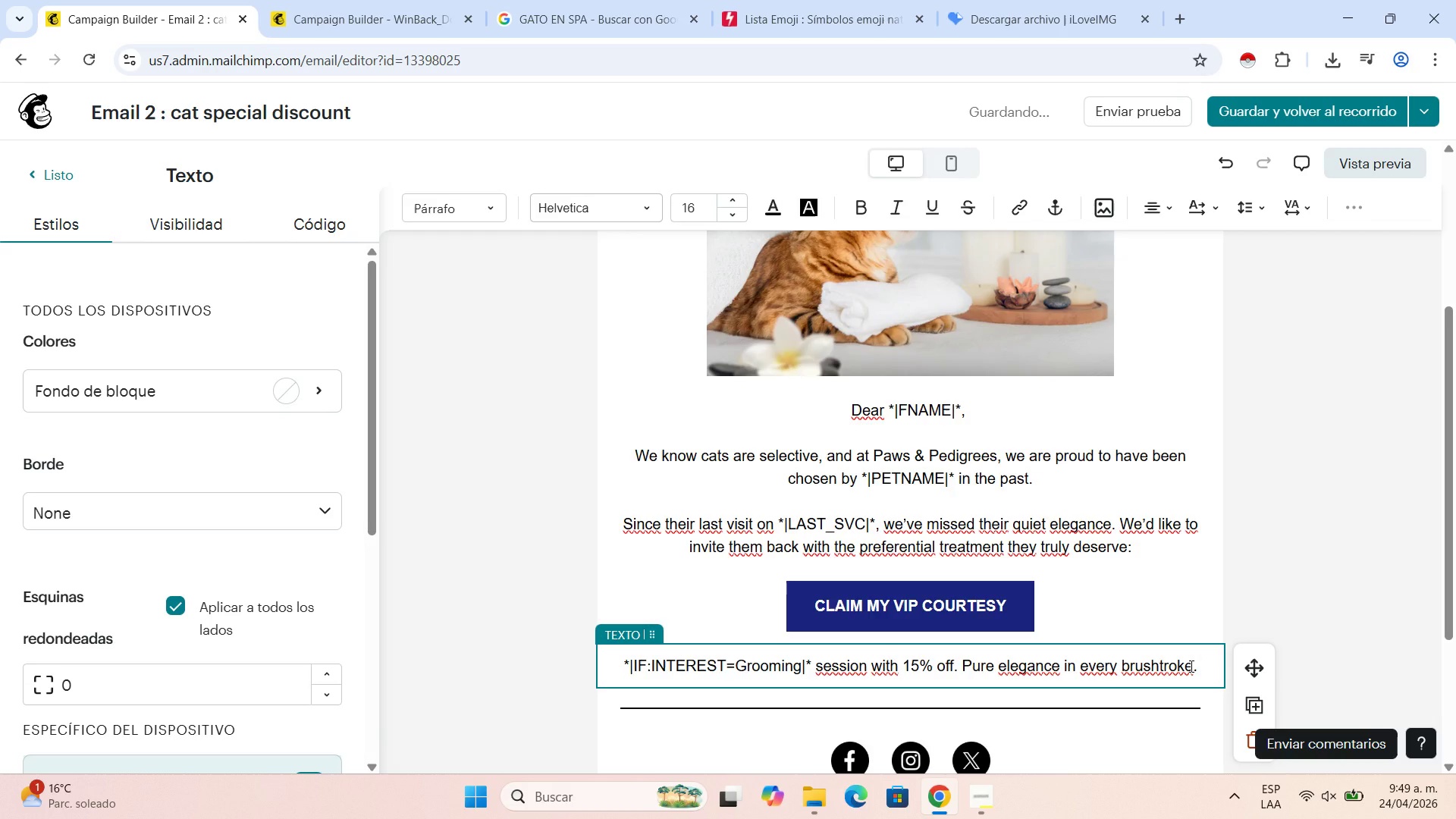 
key(NumpadEnter)
key(NumpadEnter)
type(Pu)
key(Backspace)
key(Backspace)
key(Backspace)
 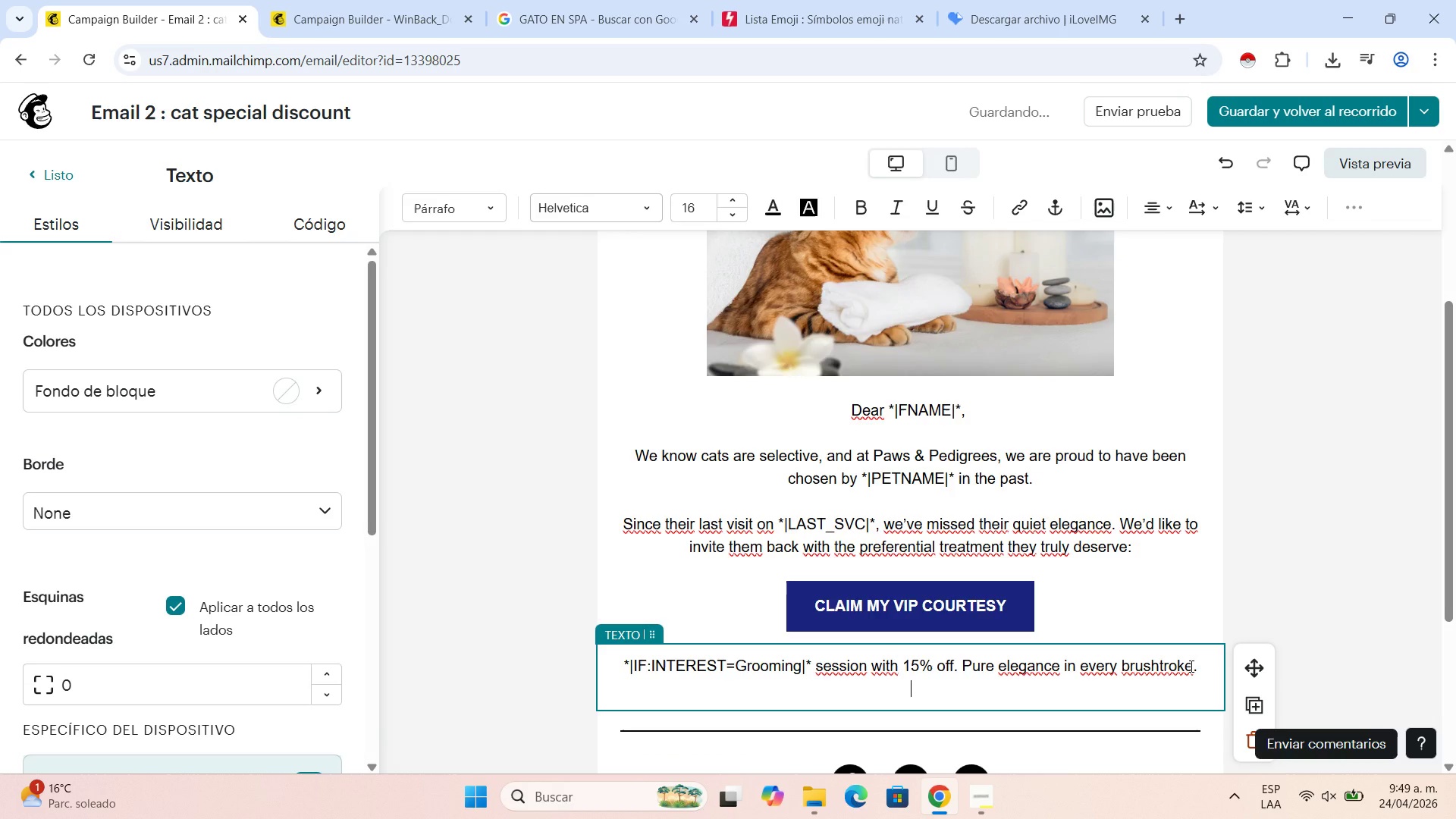 
key(Shift+Enter)
 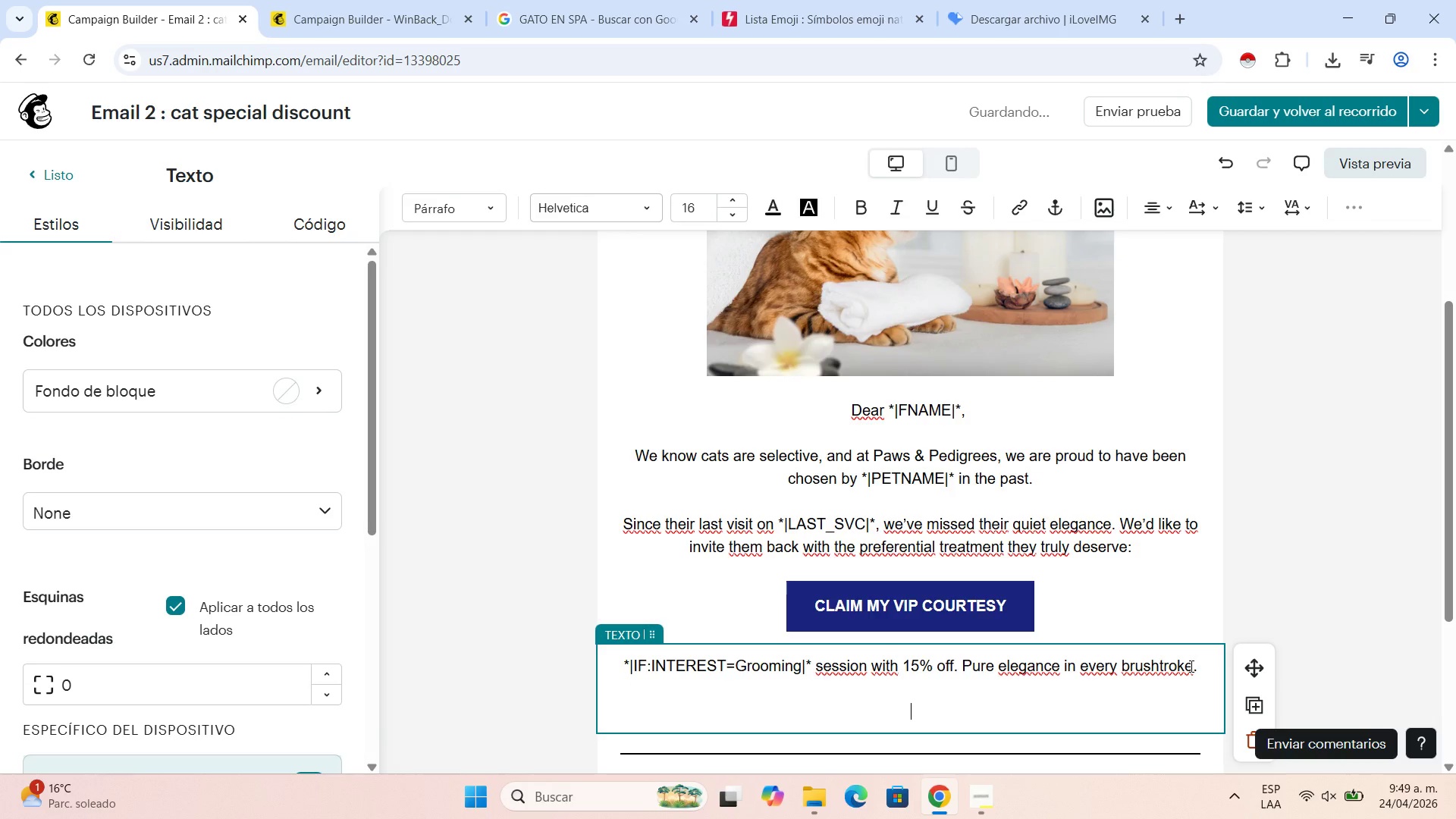 
type(Purr-fect Styling! )
 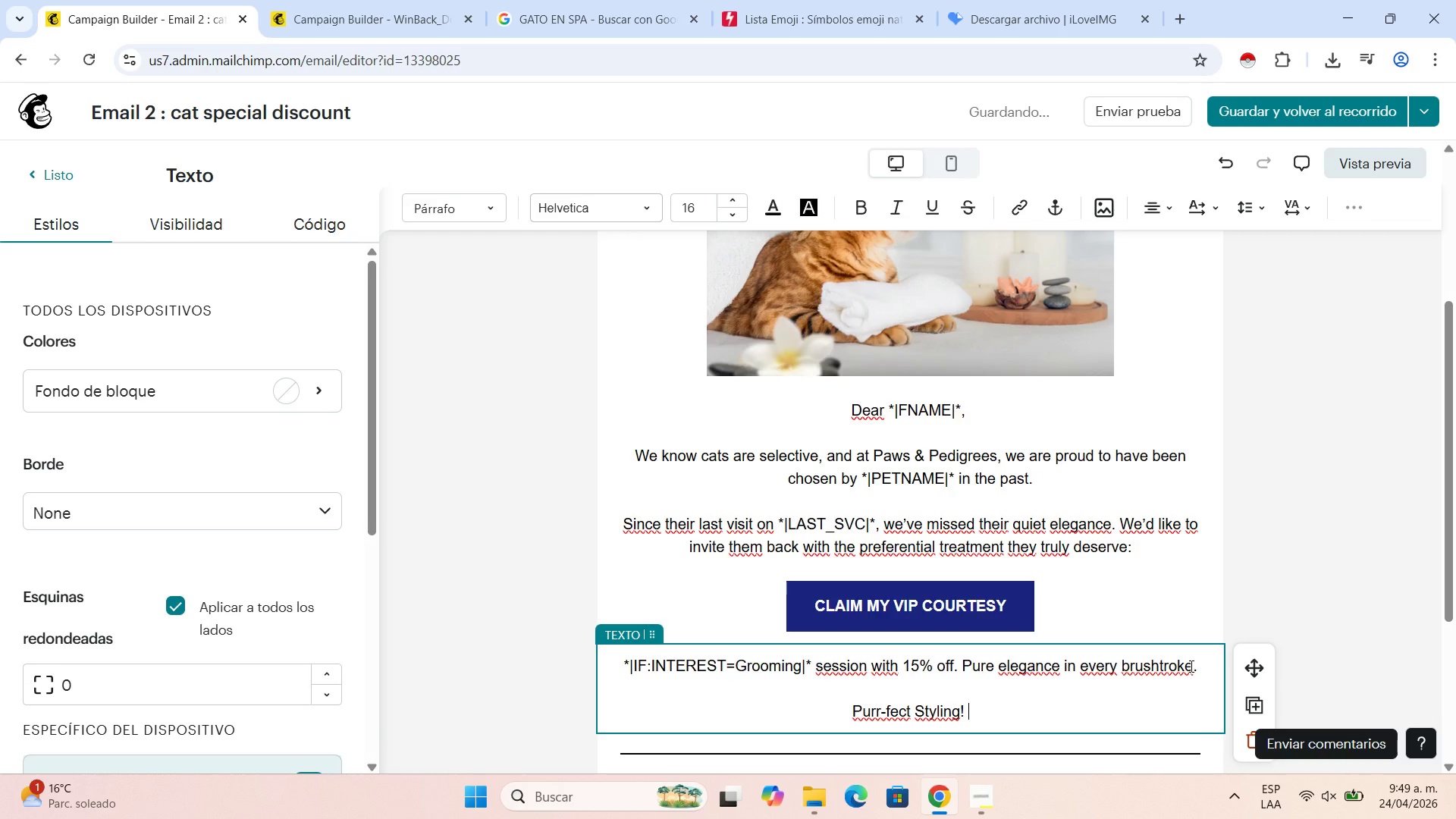 
wait(5.25)
 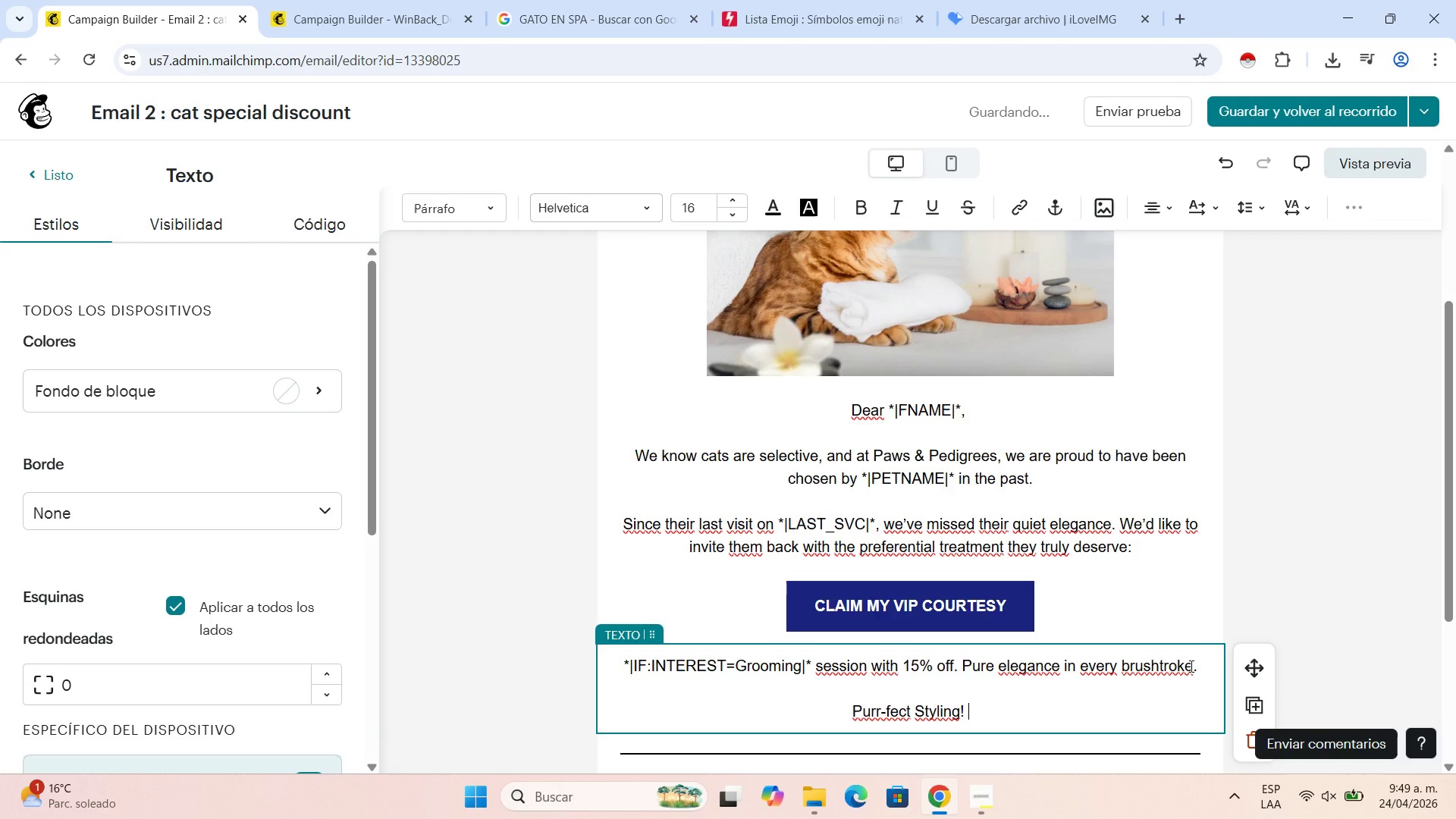 
type(Trear)
key(Backspace)
type(t )
 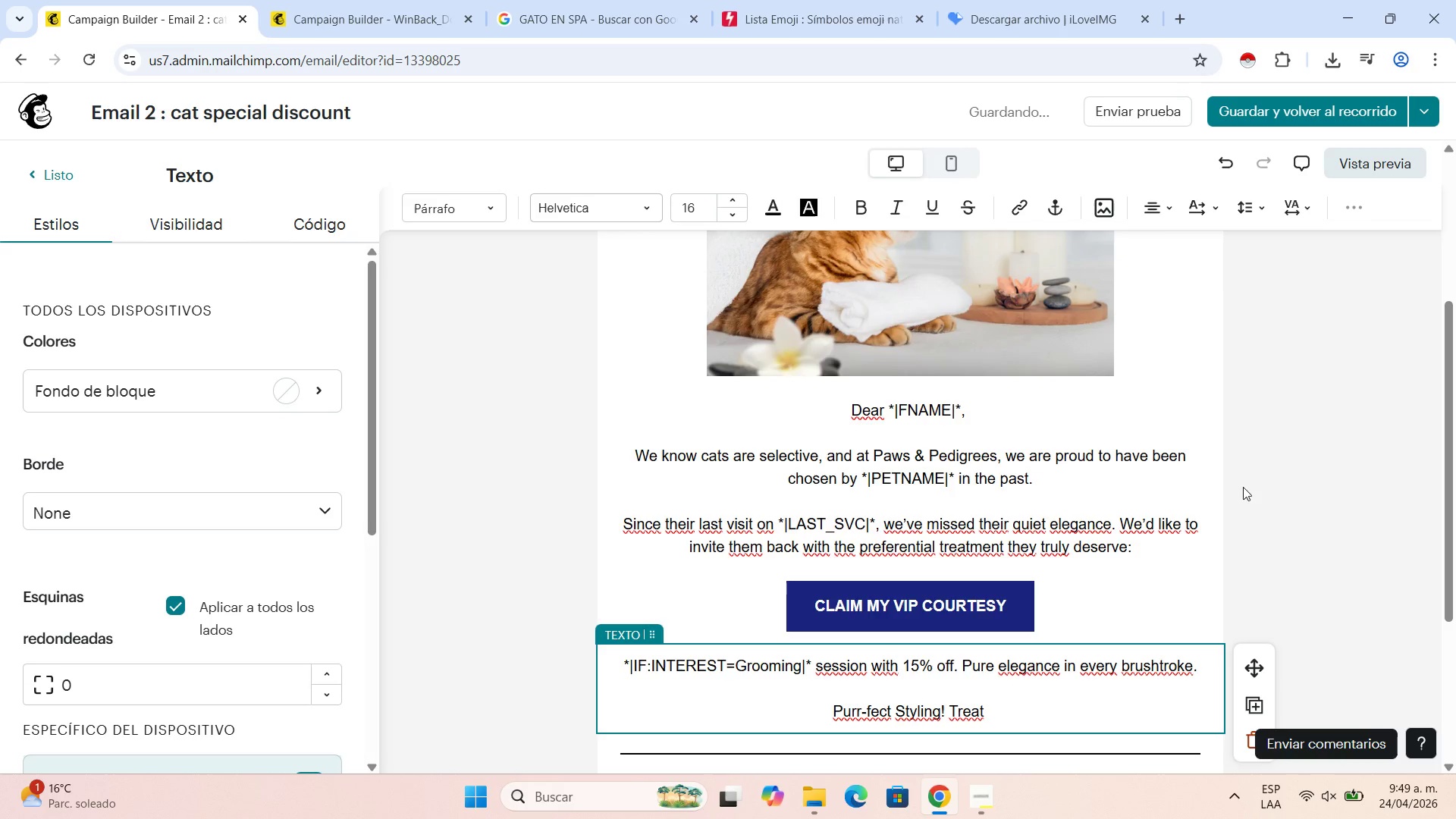 
left_click([1354, 212])
 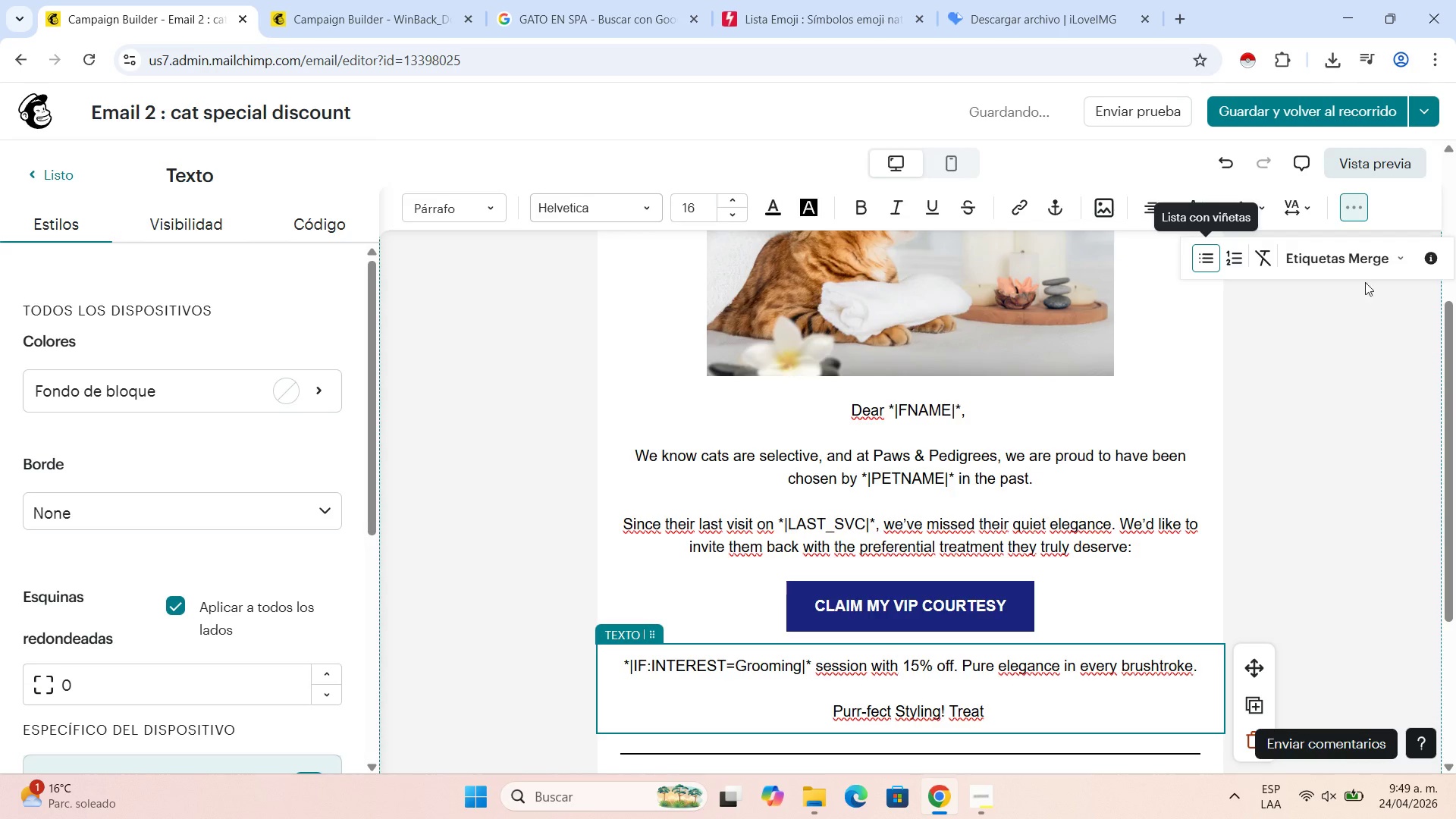 
left_click([1371, 268])
 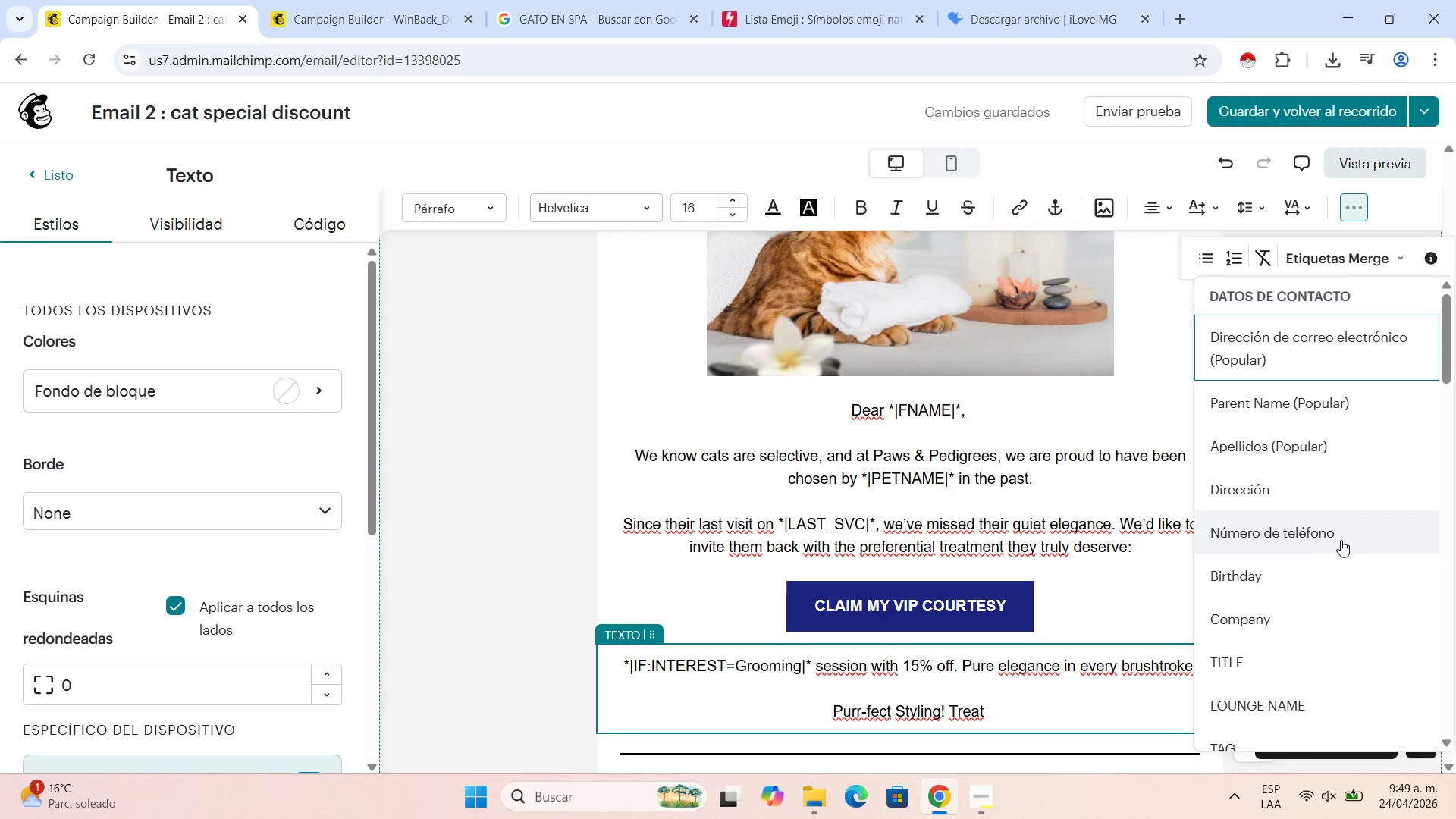 
scroll: coordinate [1319, 576], scroll_direction: down, amount: 10.0
 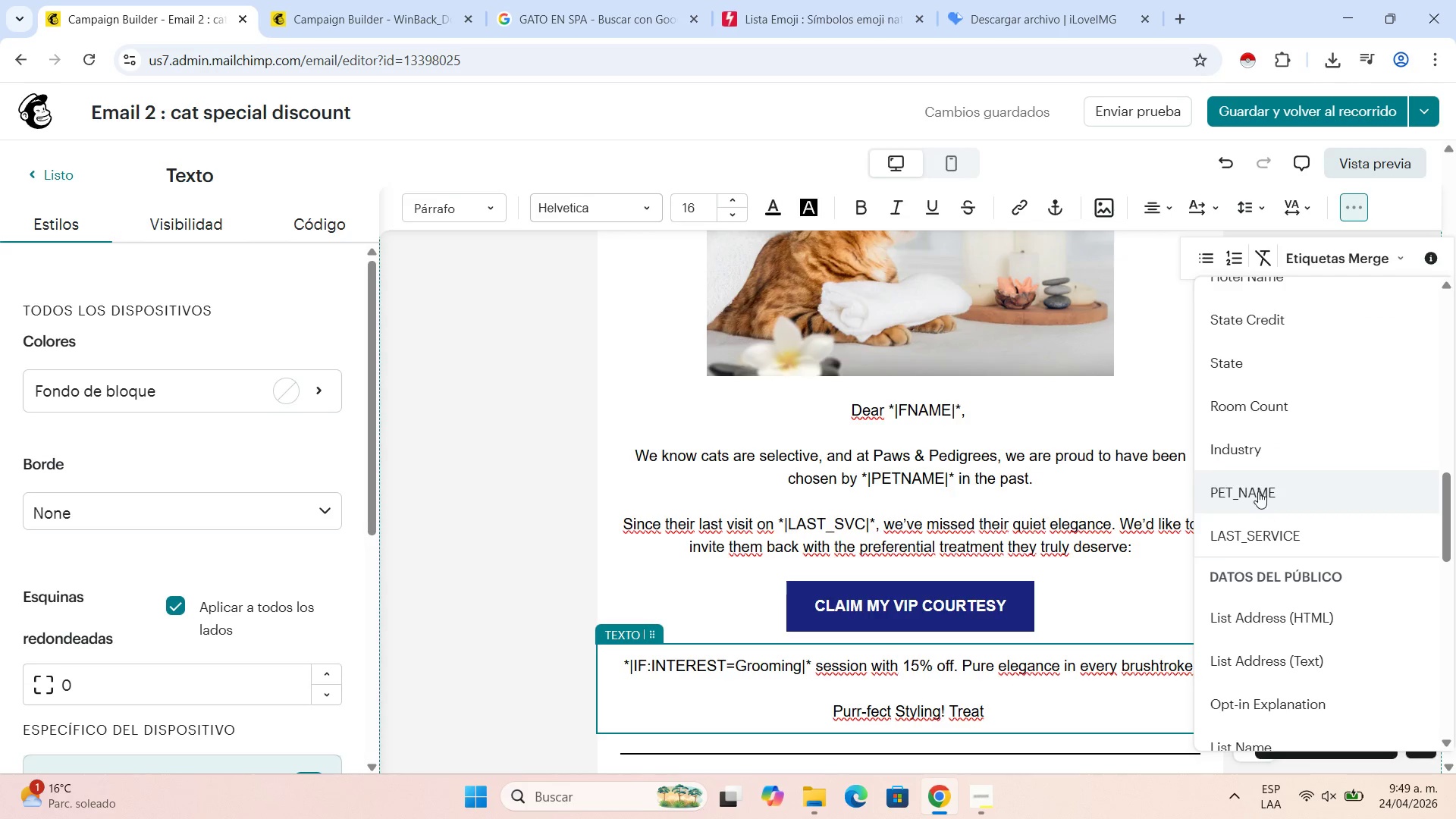 
left_click([1259, 485])
 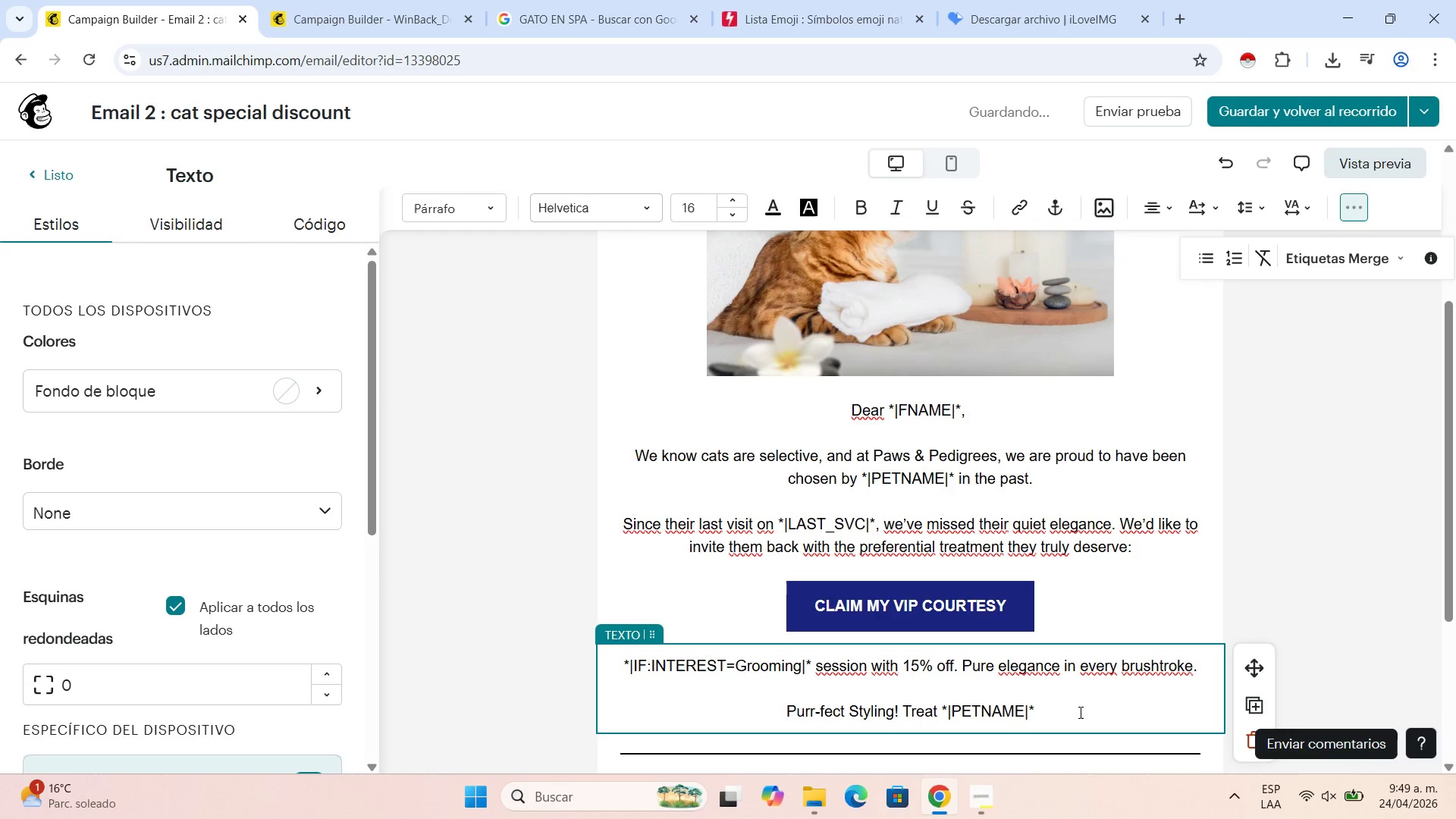 
type( deserves 5-star)
 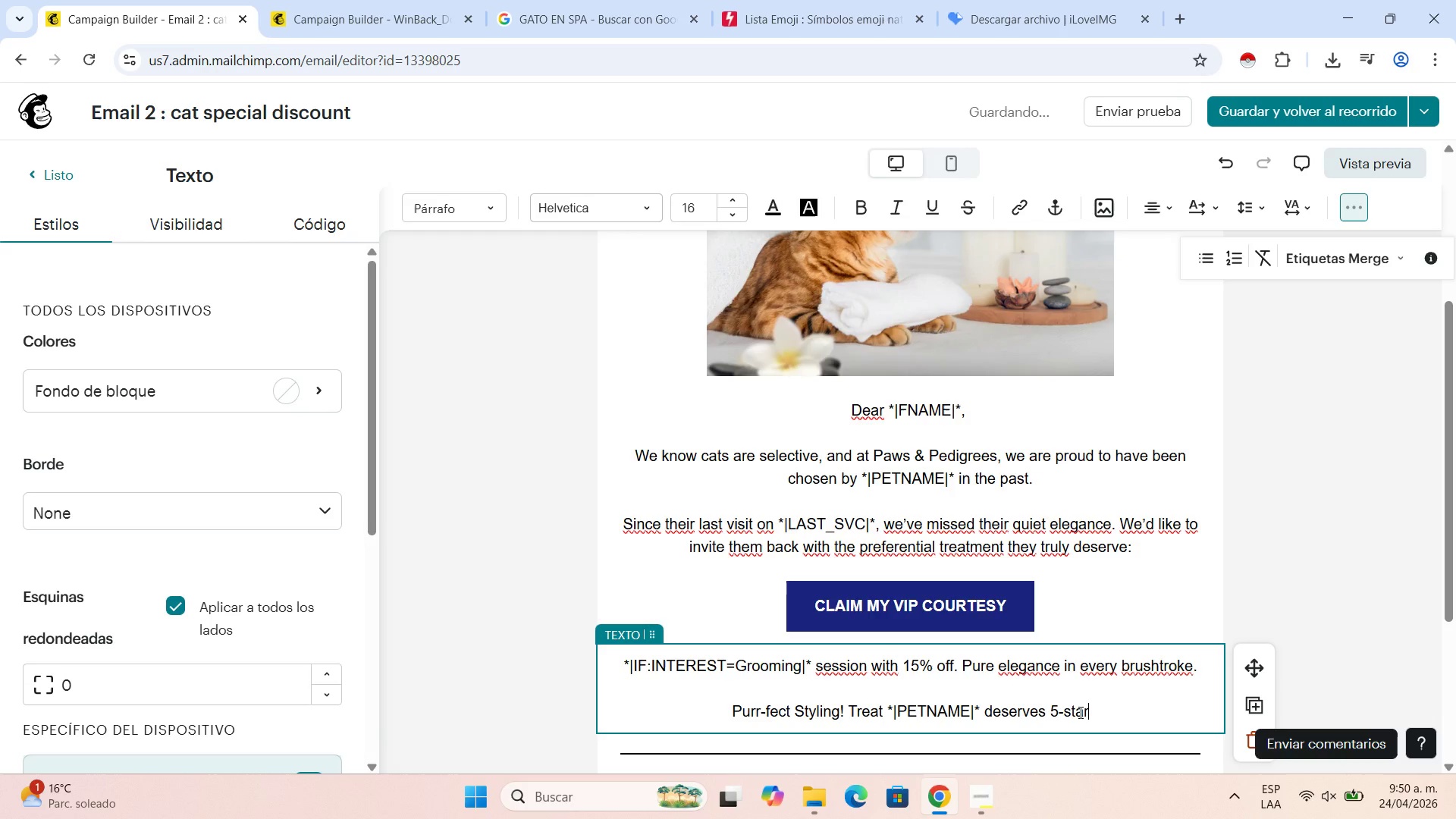 
wait(8.22)
 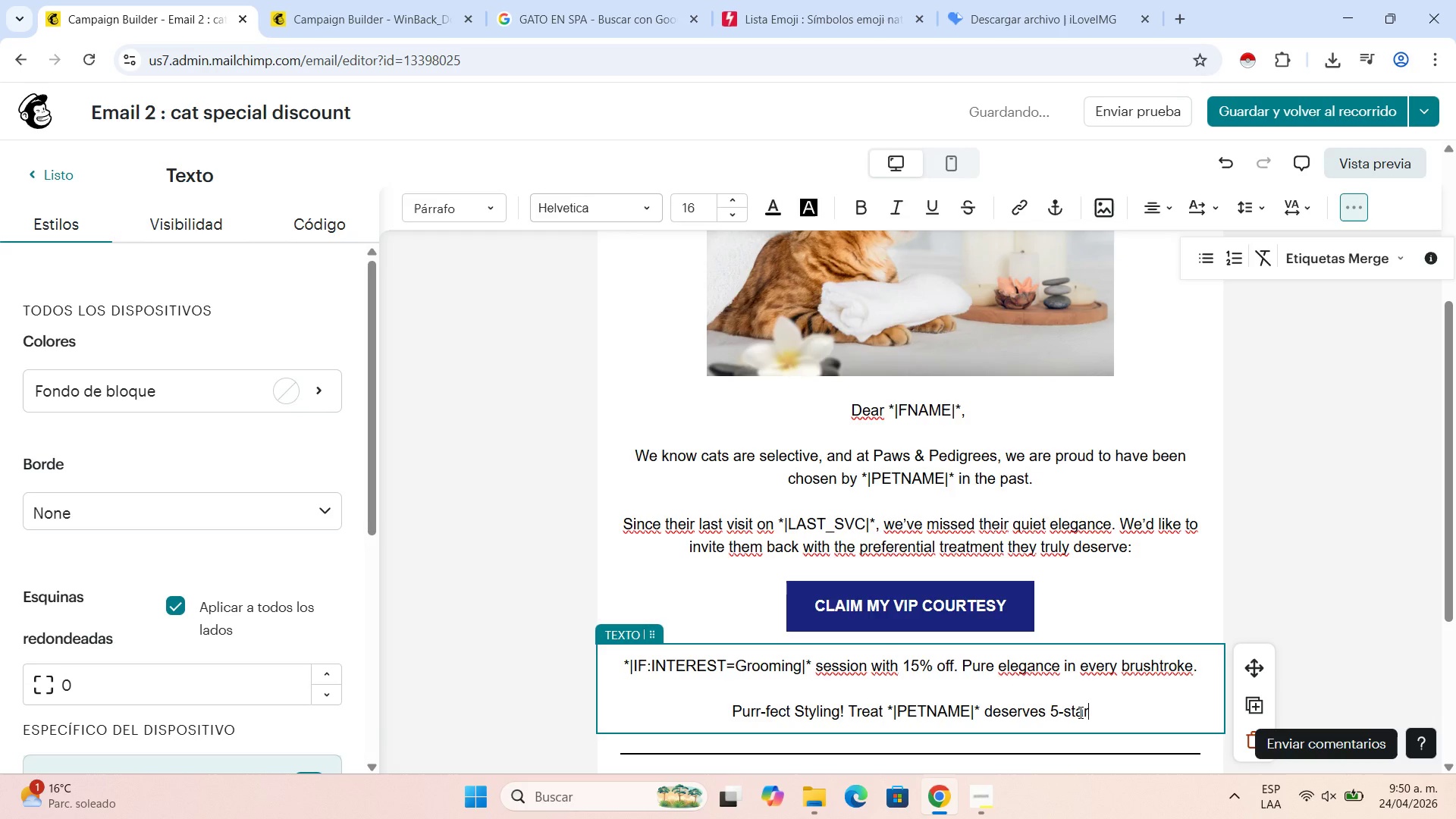 
left_click([1201, 658])
 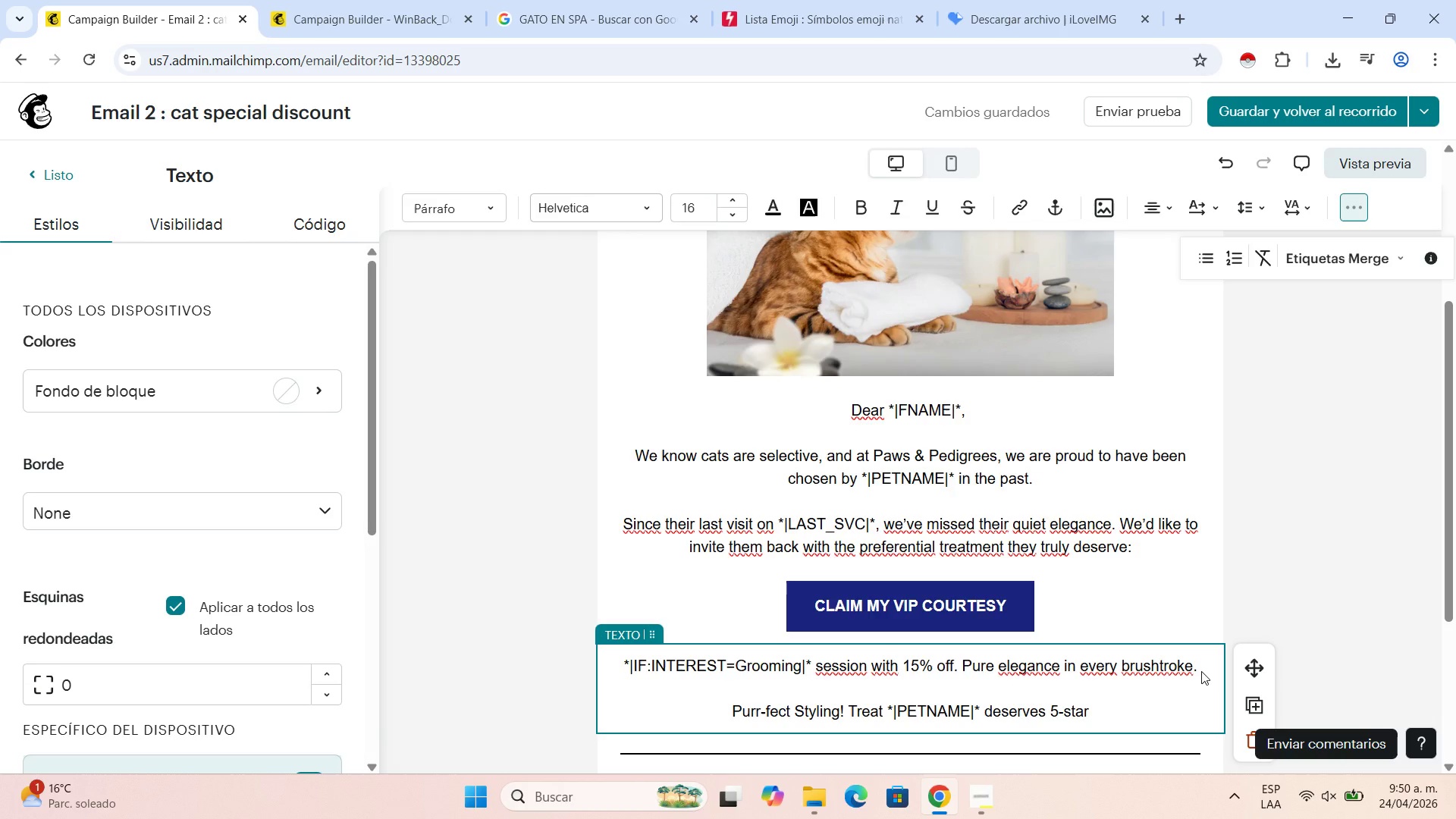 
left_click([1201, 671])
 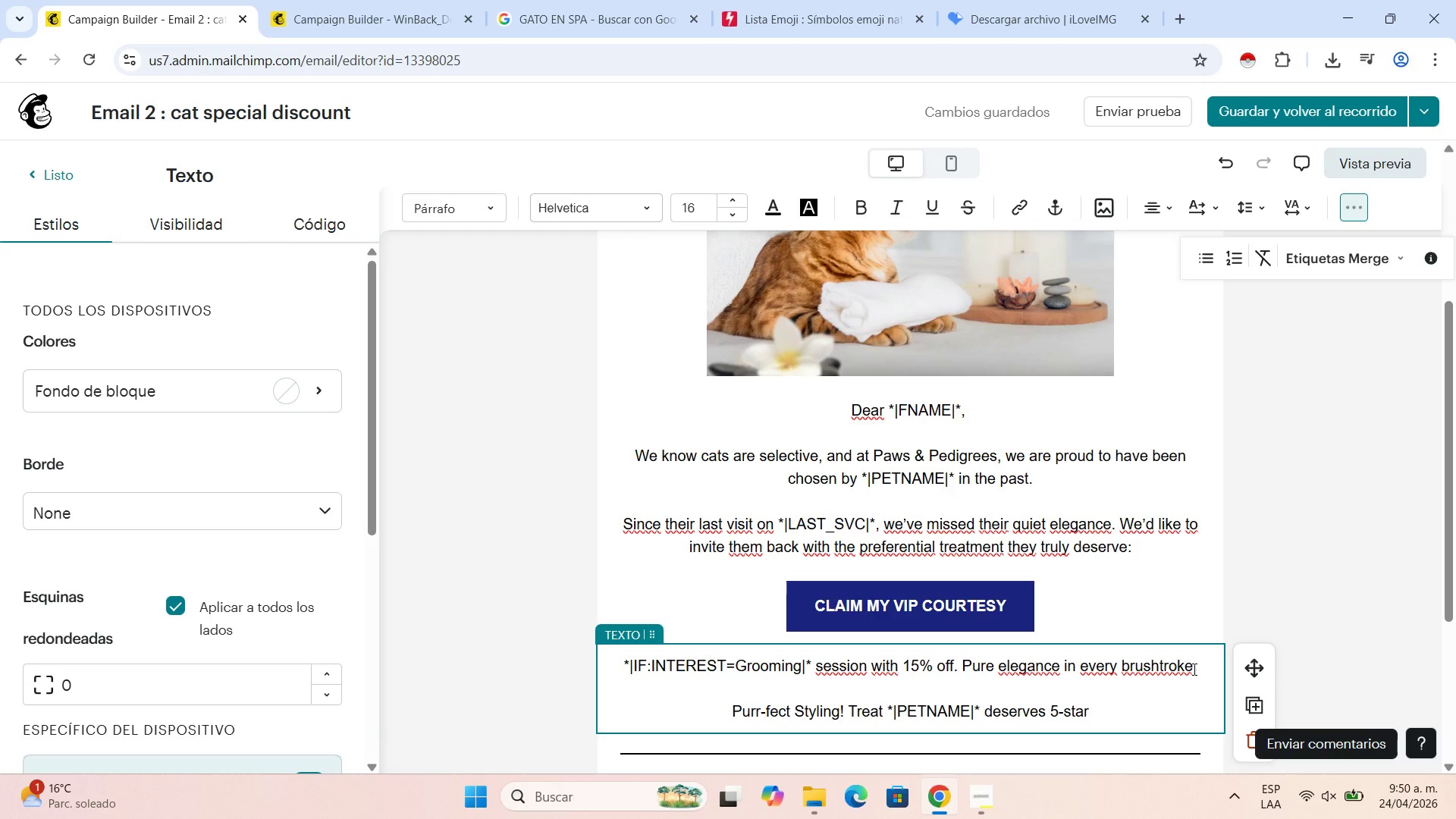 
left_click([1193, 669])
 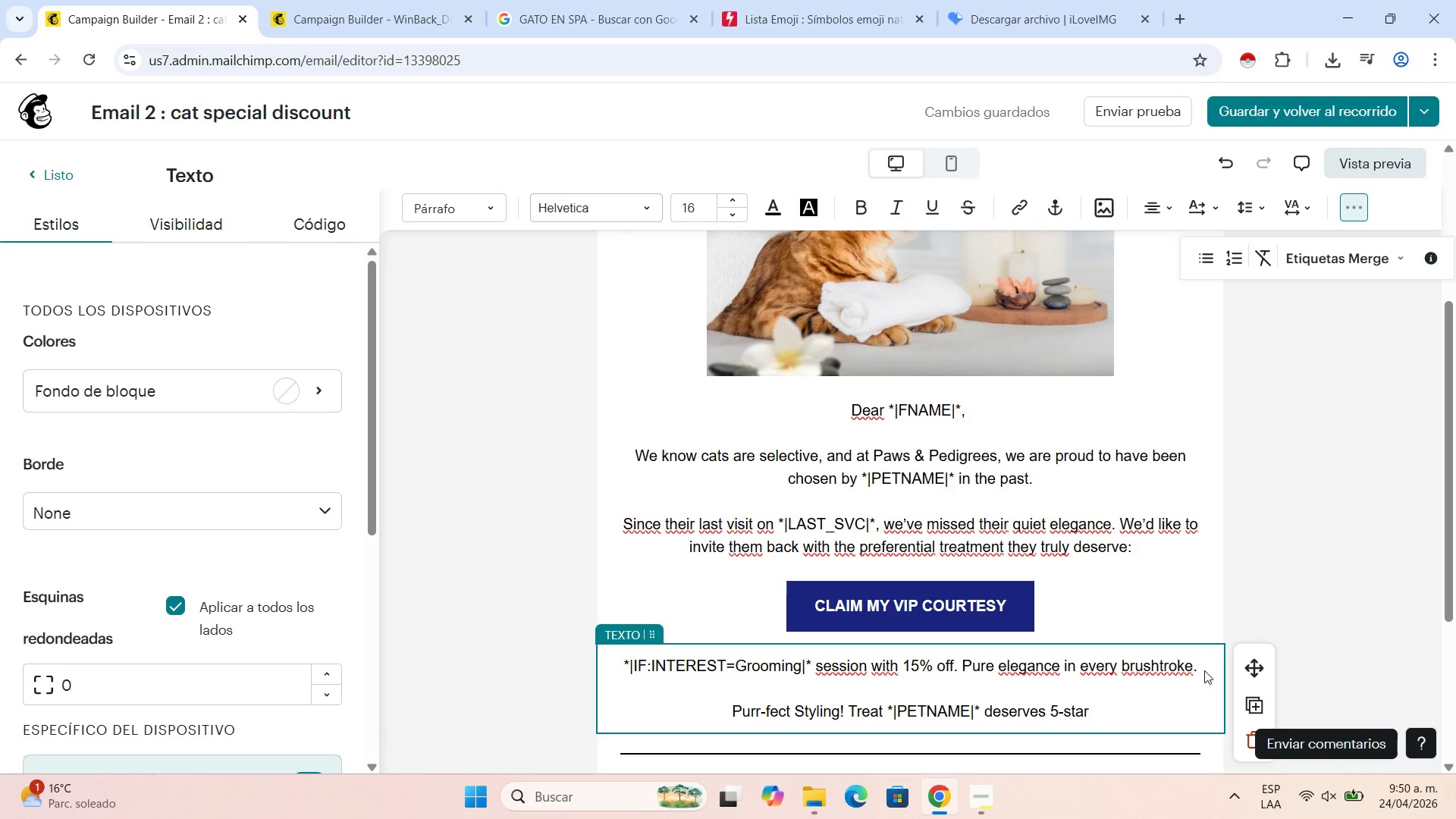 
key(ArrowRight)
 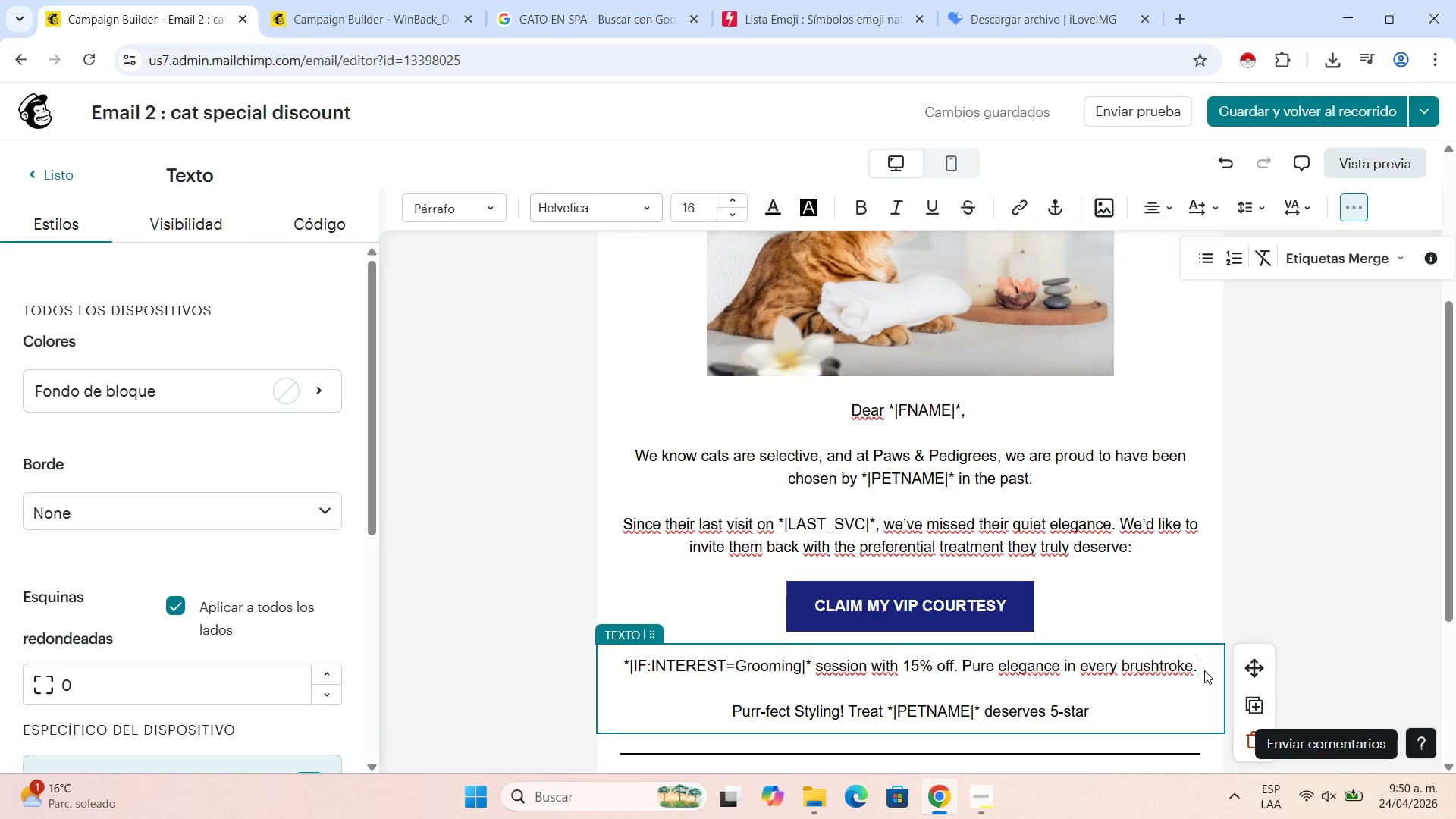 
key(Enter)
 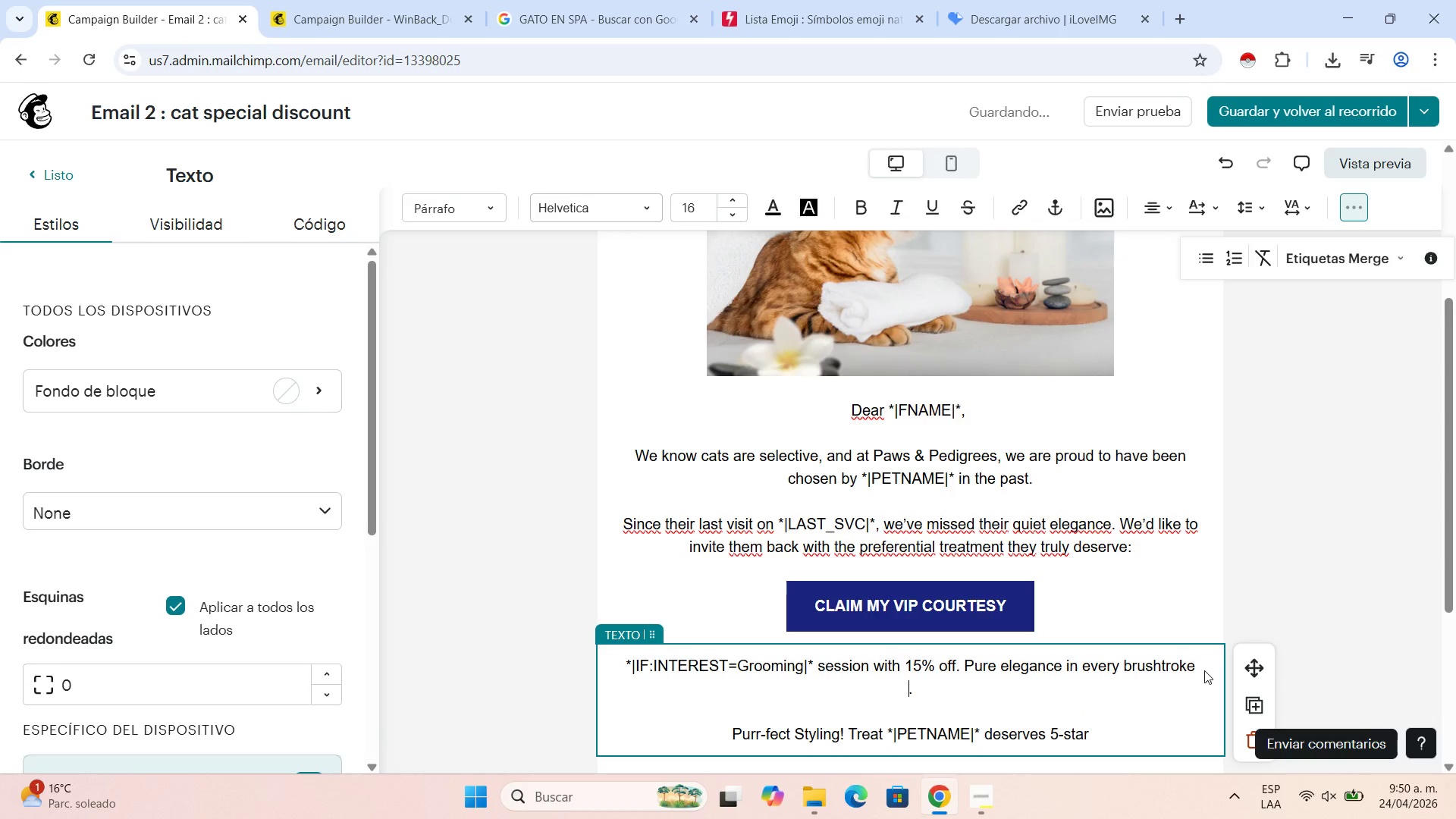 
type(+\ELSE)
 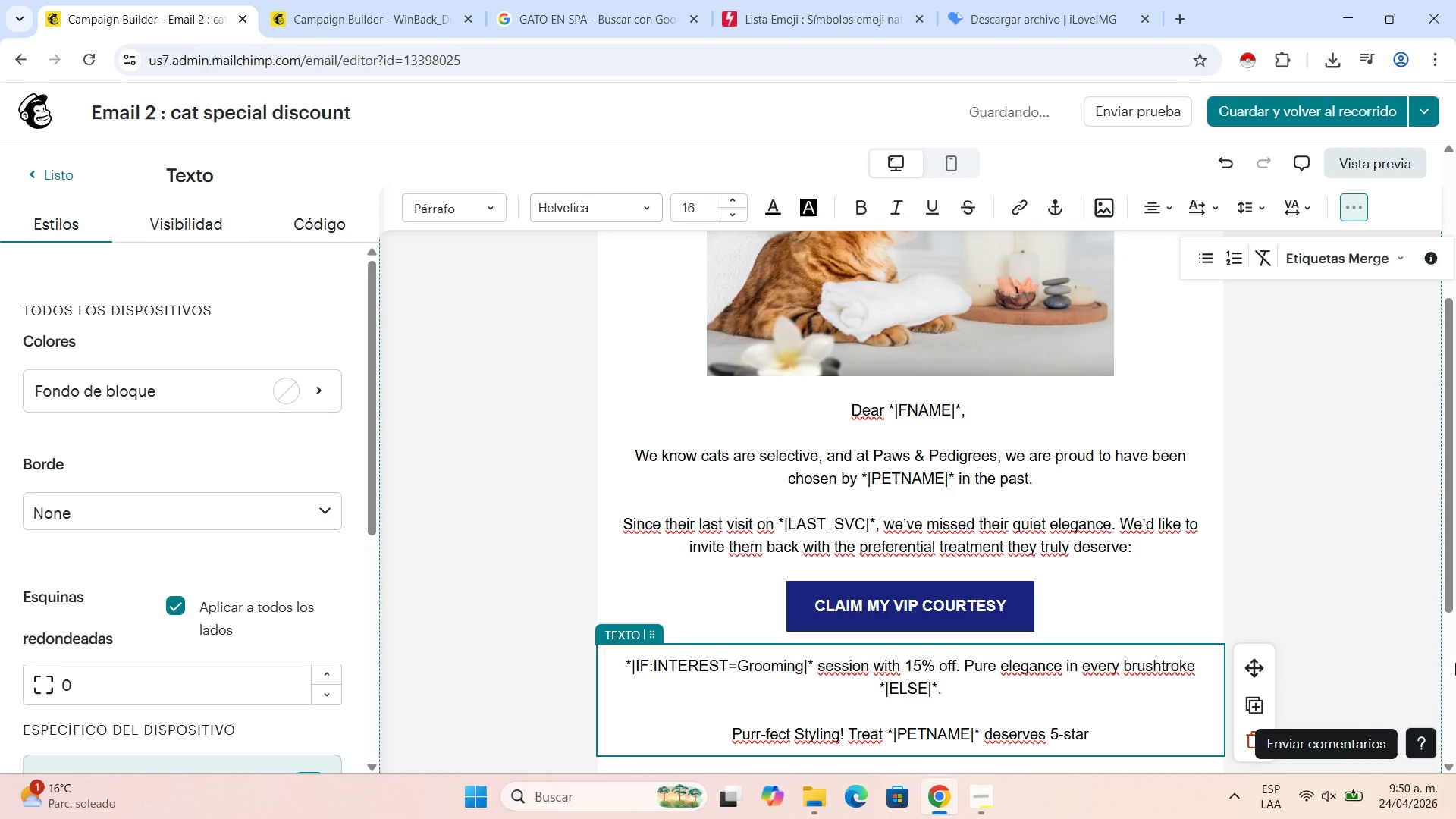 
wait(5.16)
 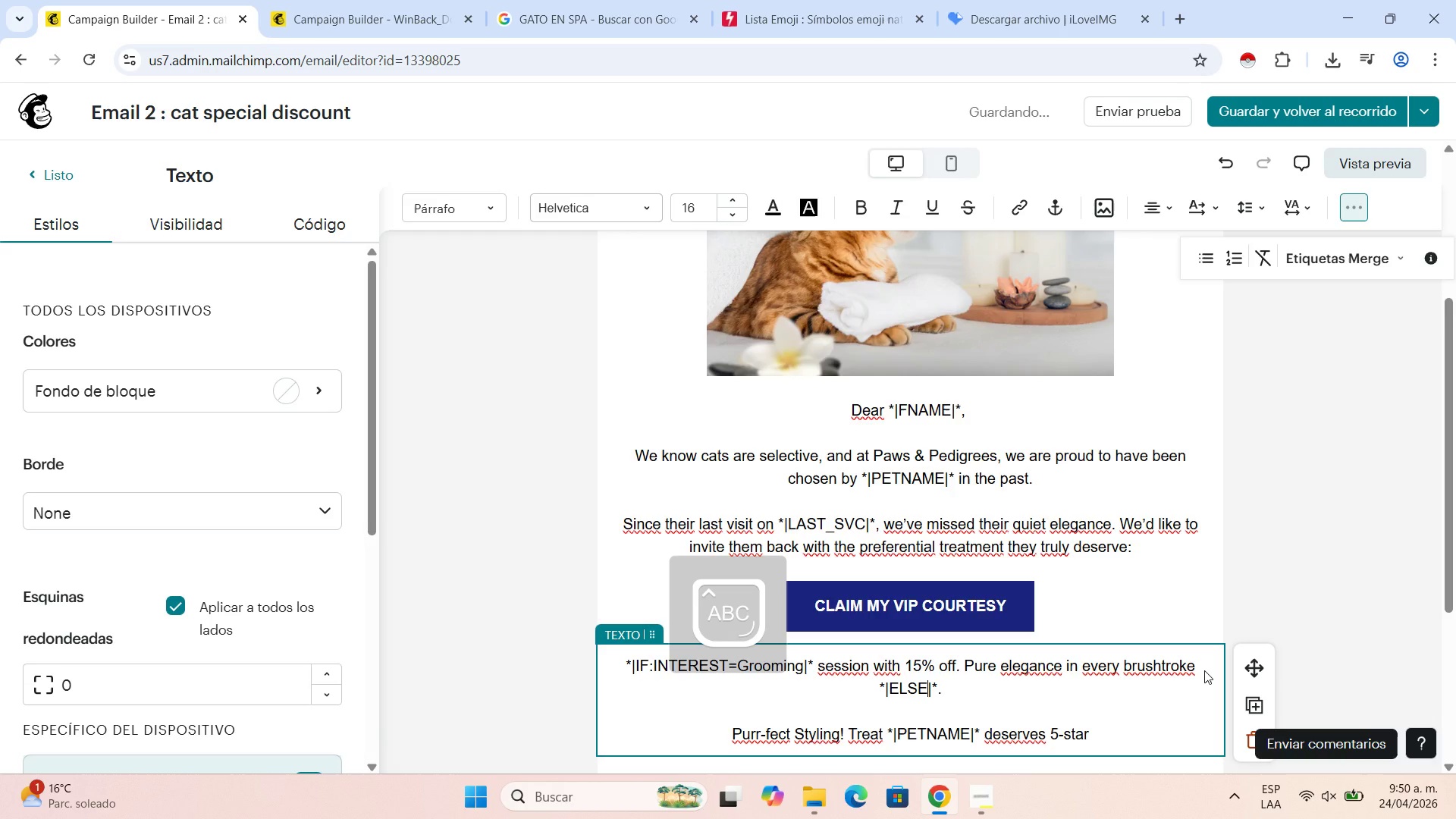 
left_click([1107, 726])
 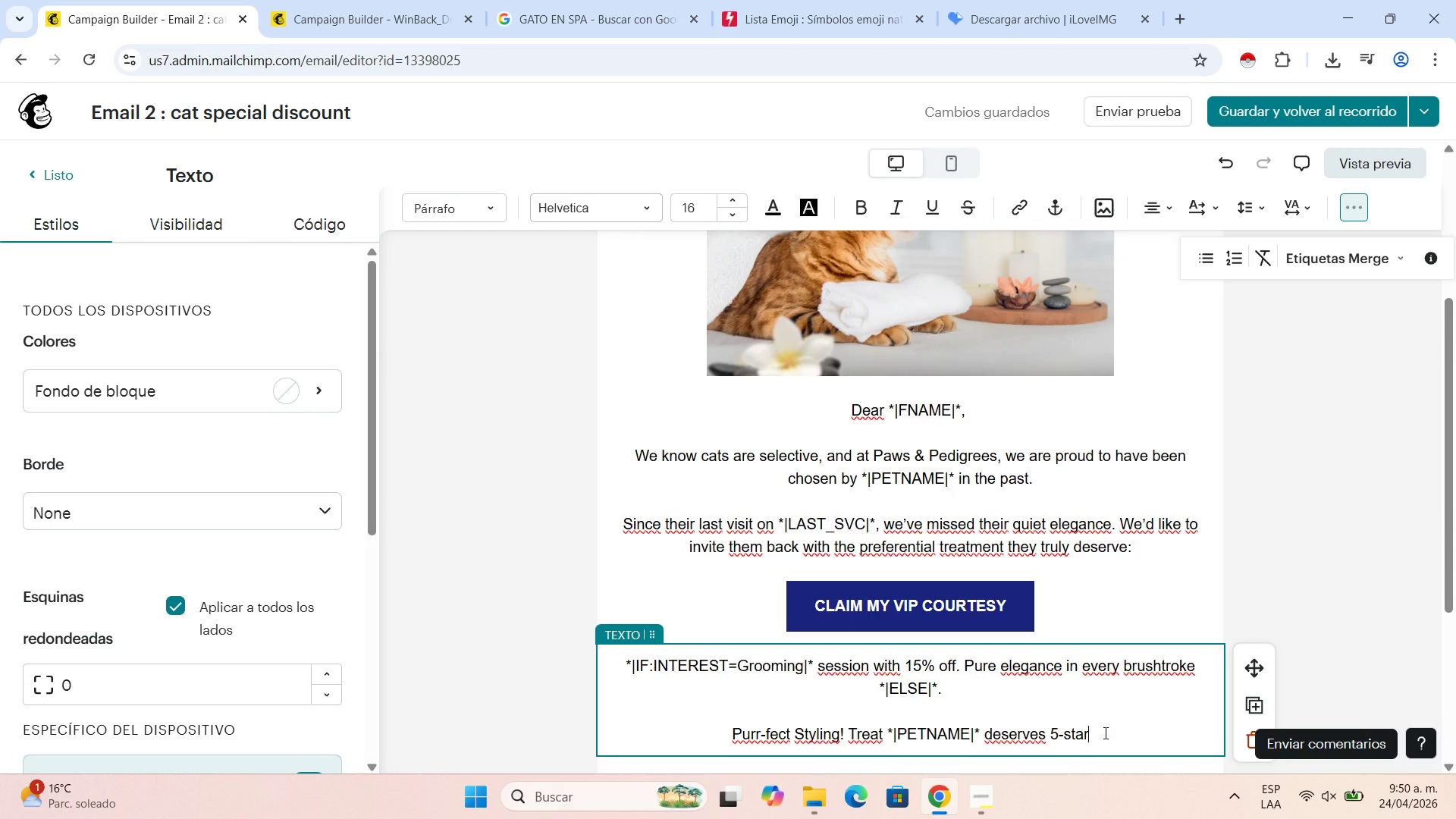 
wait(8.56)
 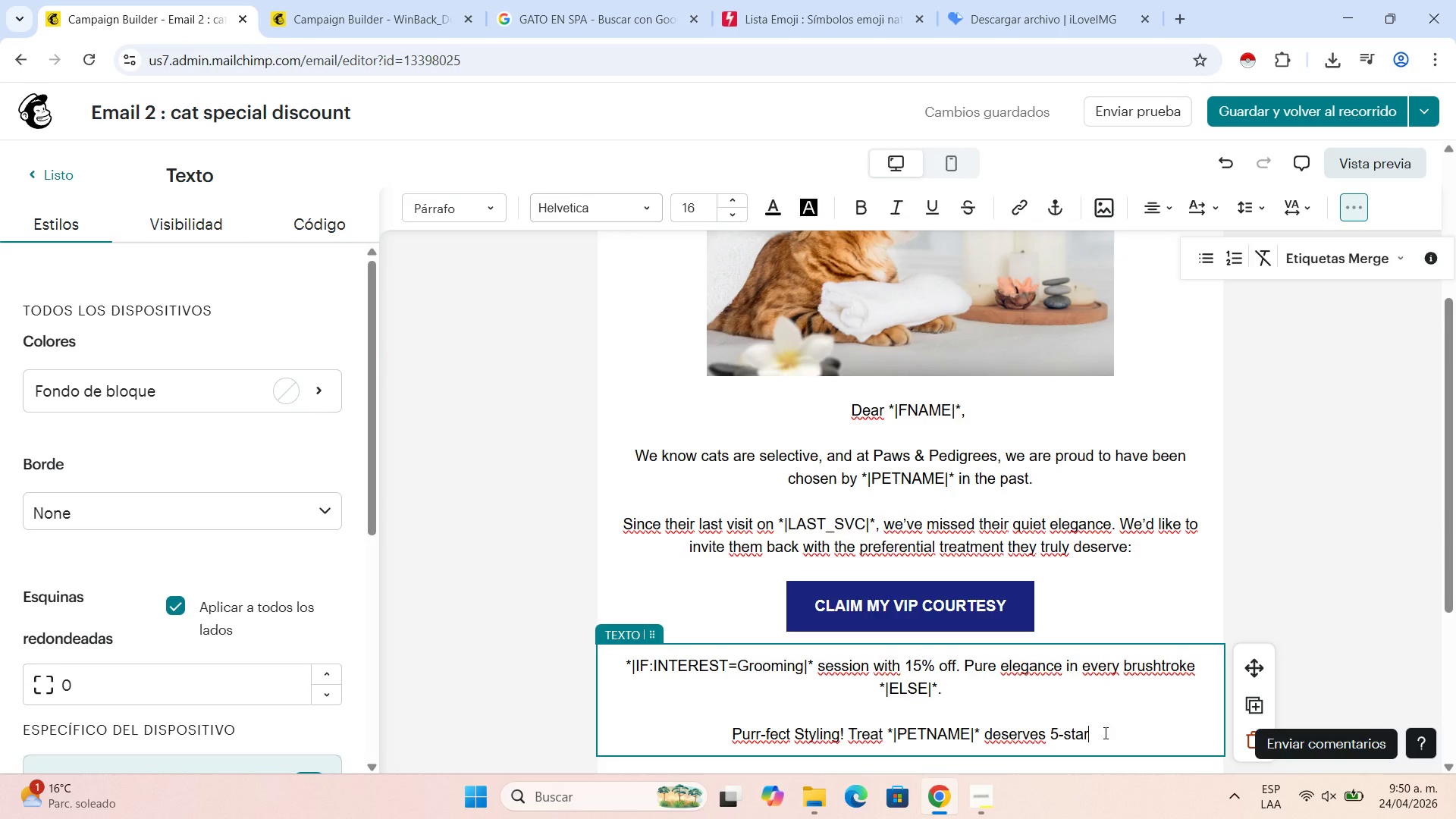 
type( COMPANY )
key(Backspace)
key(Backspace)
key(Backspace)
key(Backspace)
key(Backspace)
key(Backspace)
key(Backspace)
key(Backspace)
type(company)
 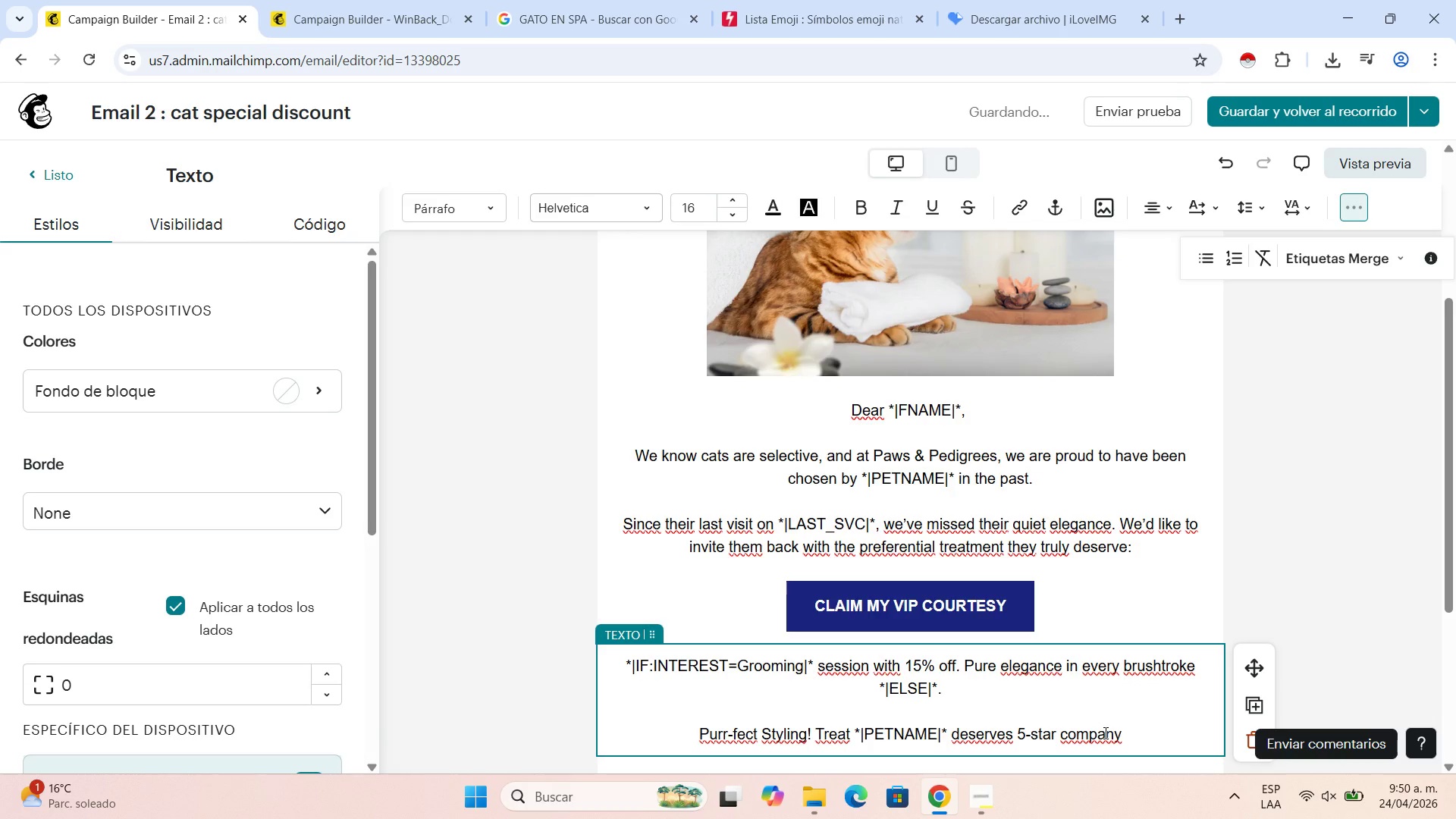 
wait(5.14)
 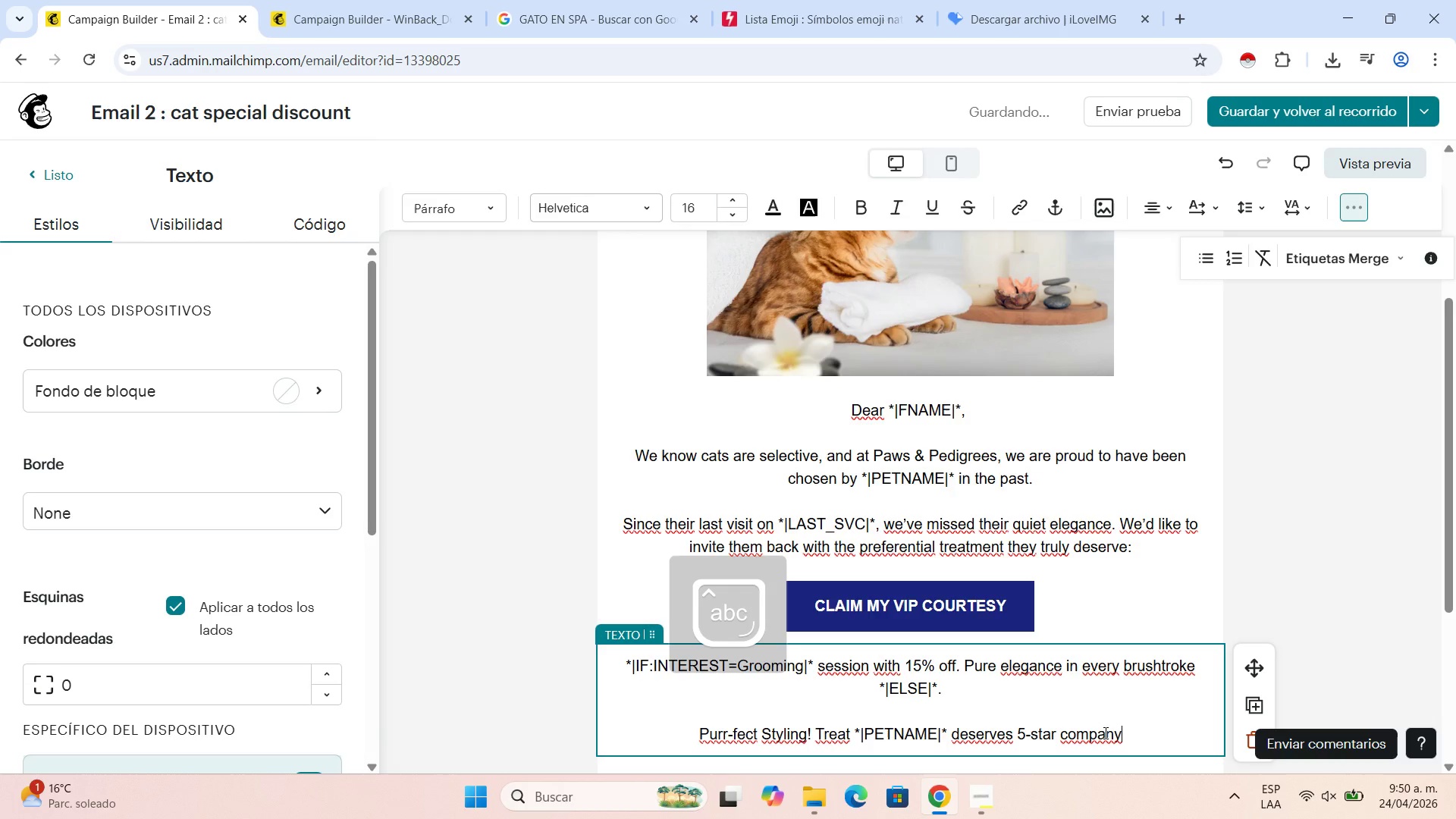 
type( and )
 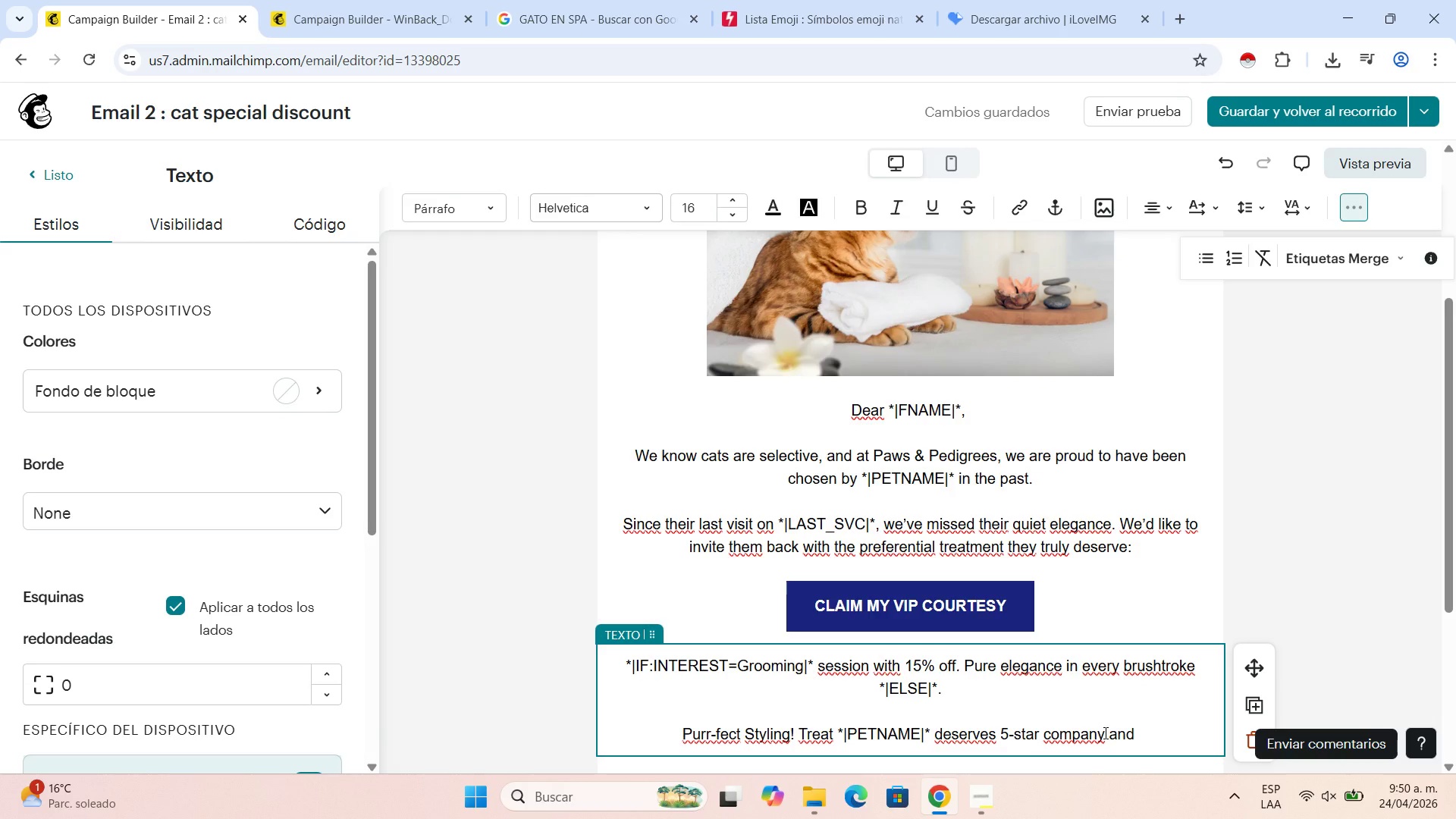 
wait(9.17)
 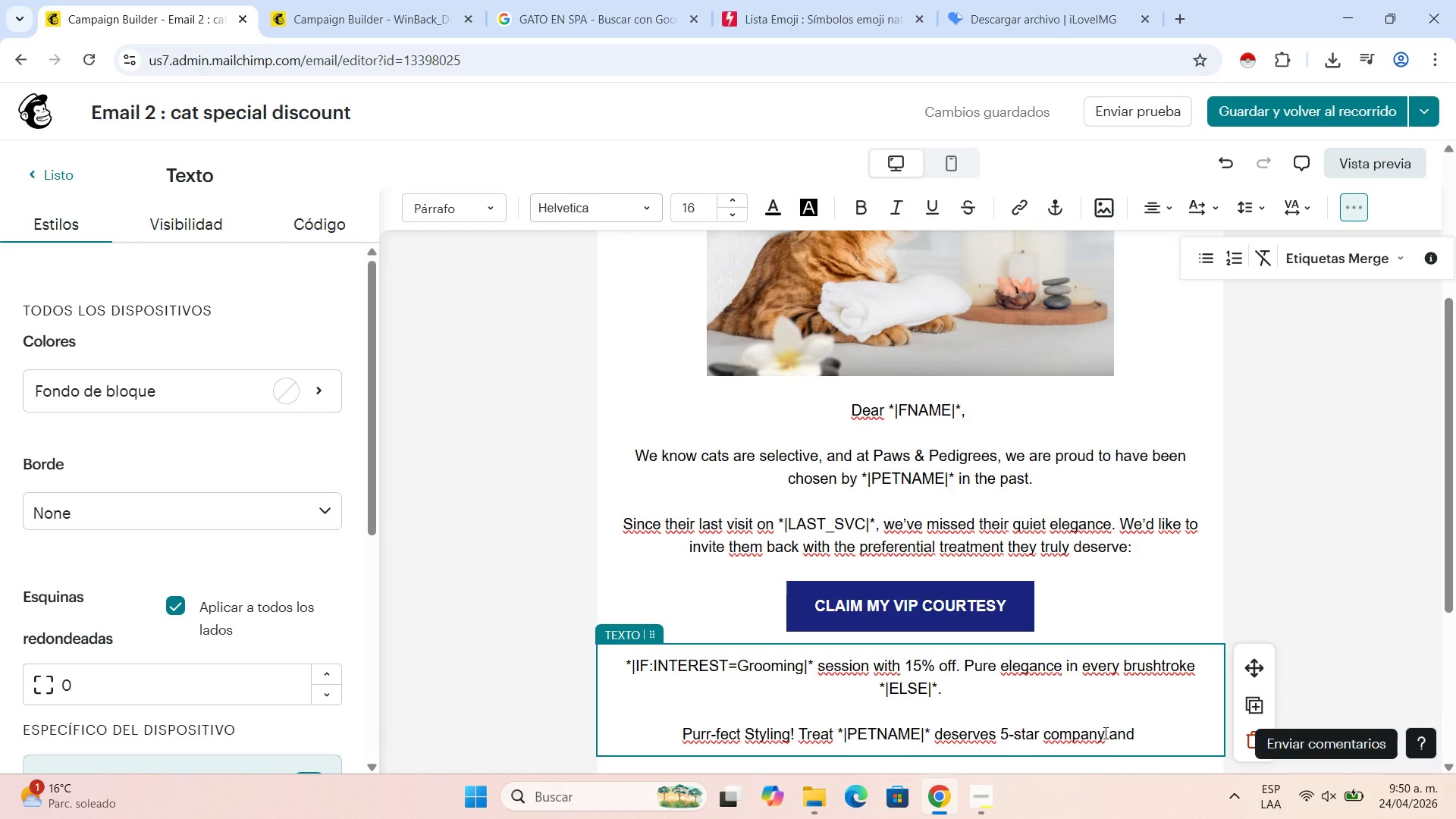 
type(comfort while )
 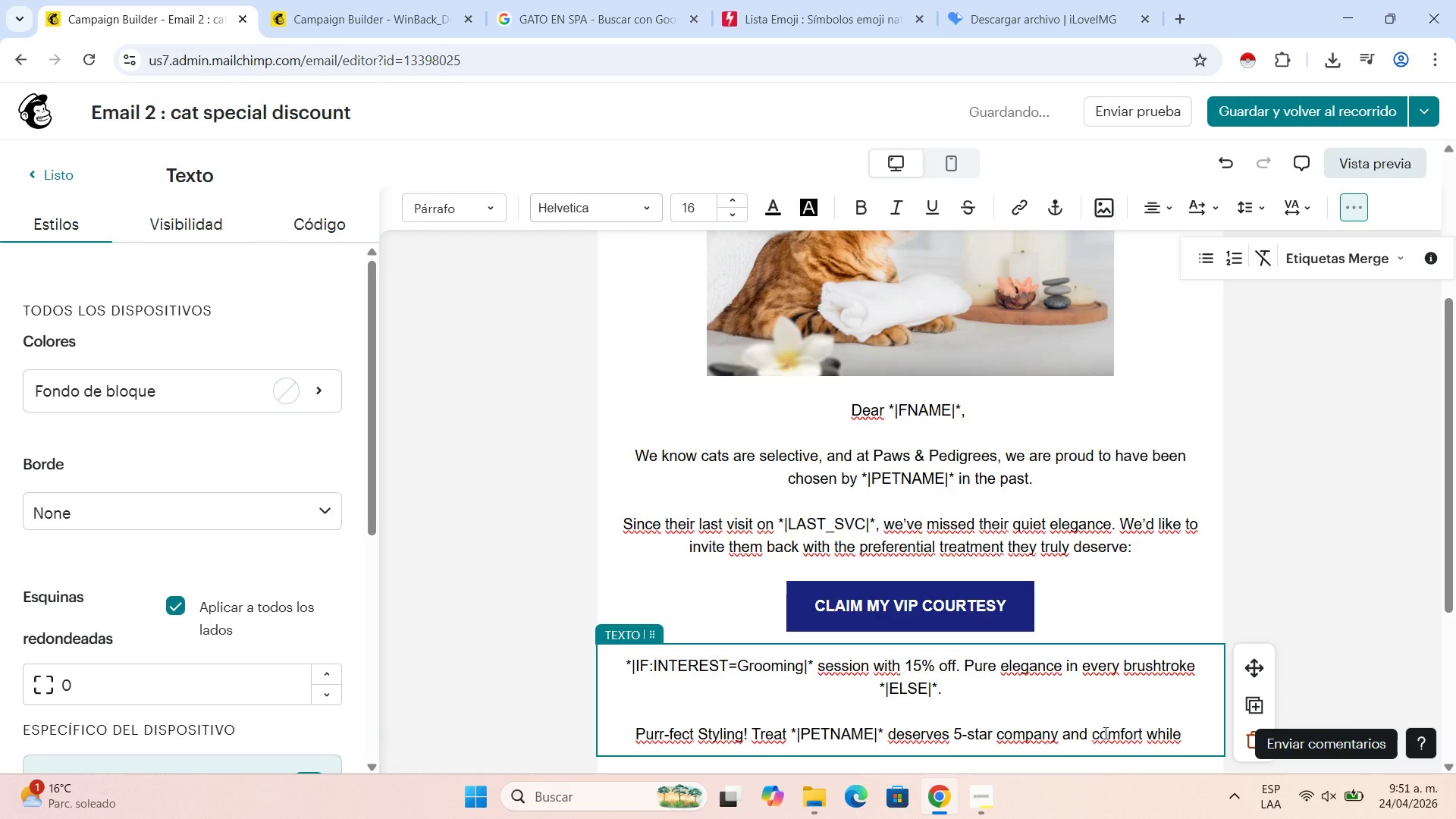 
type(you are away.)
 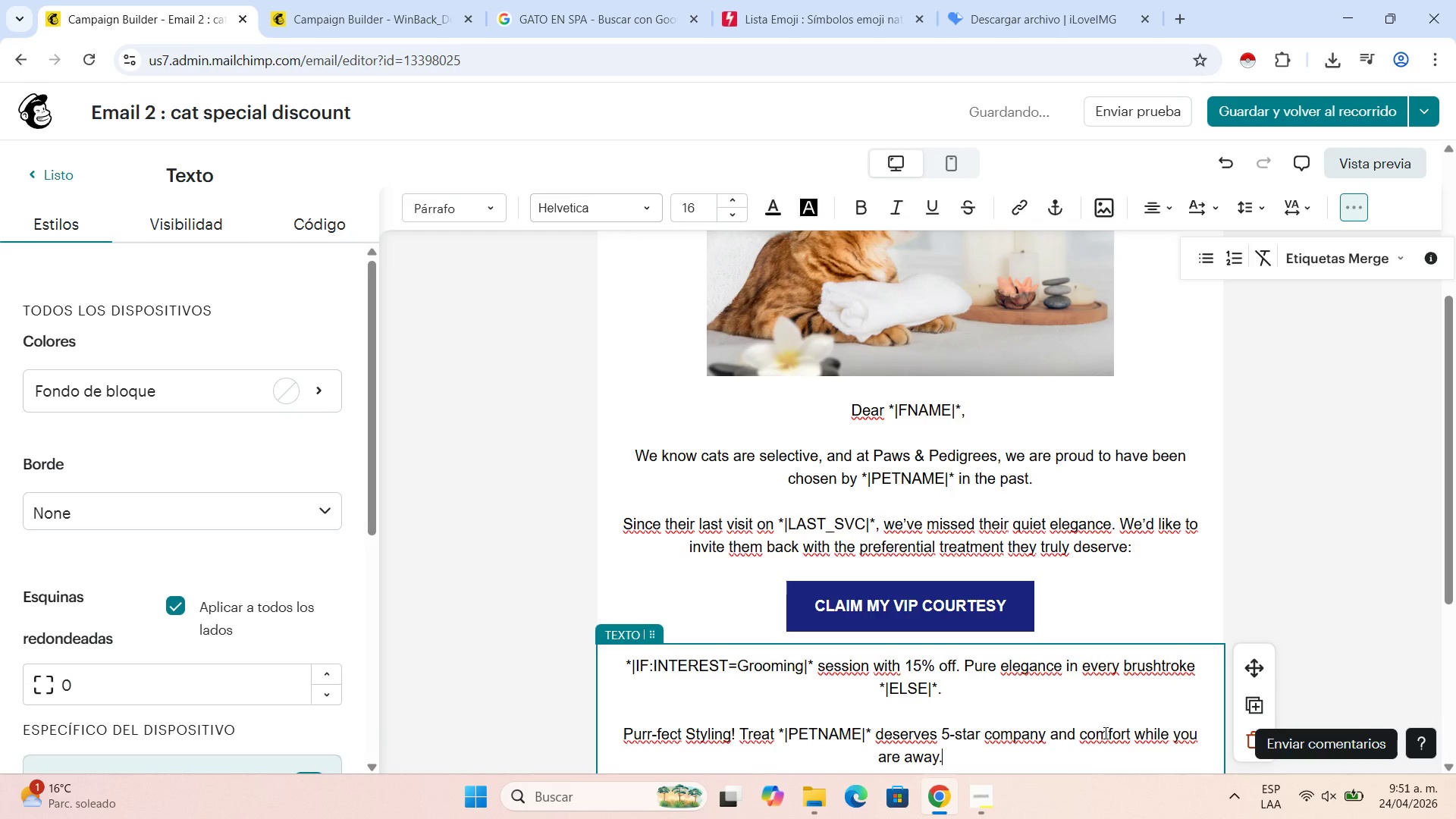 
scroll: coordinate [1104, 733], scroll_direction: down, amount: 2.0
 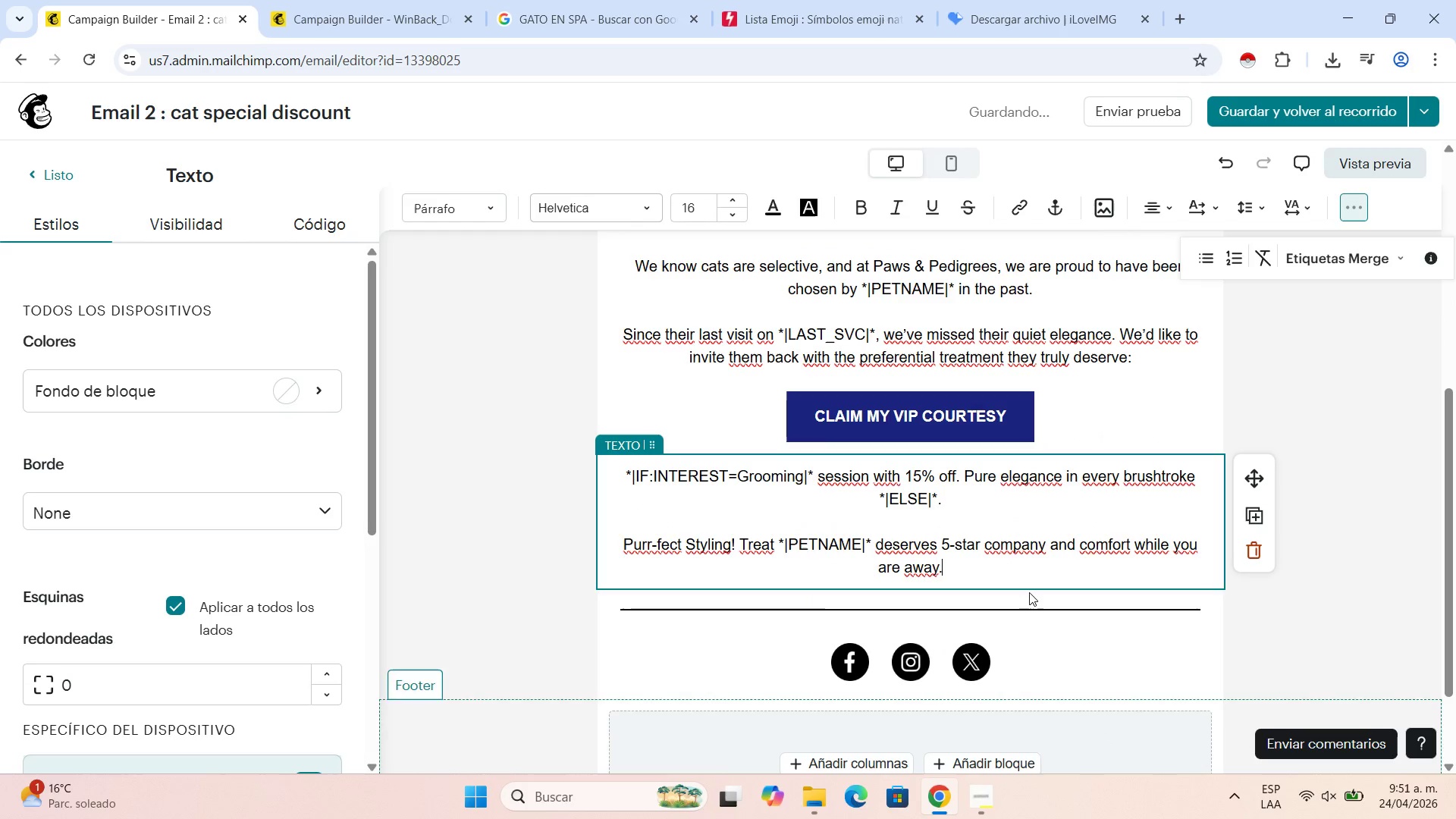 
key(Shift+Enter)
 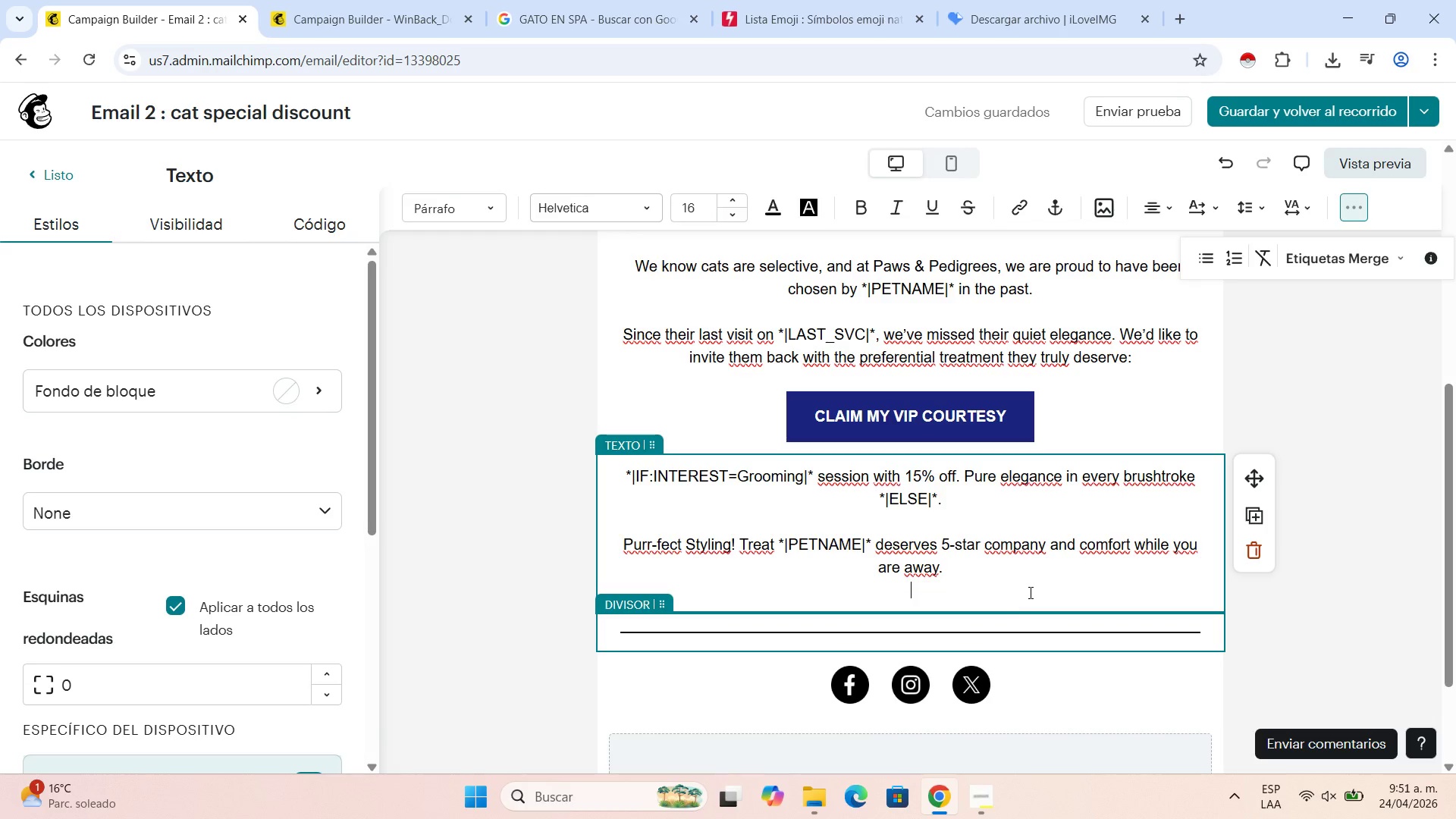 
type(+\END )
key(Backspace)
type(>IF)
 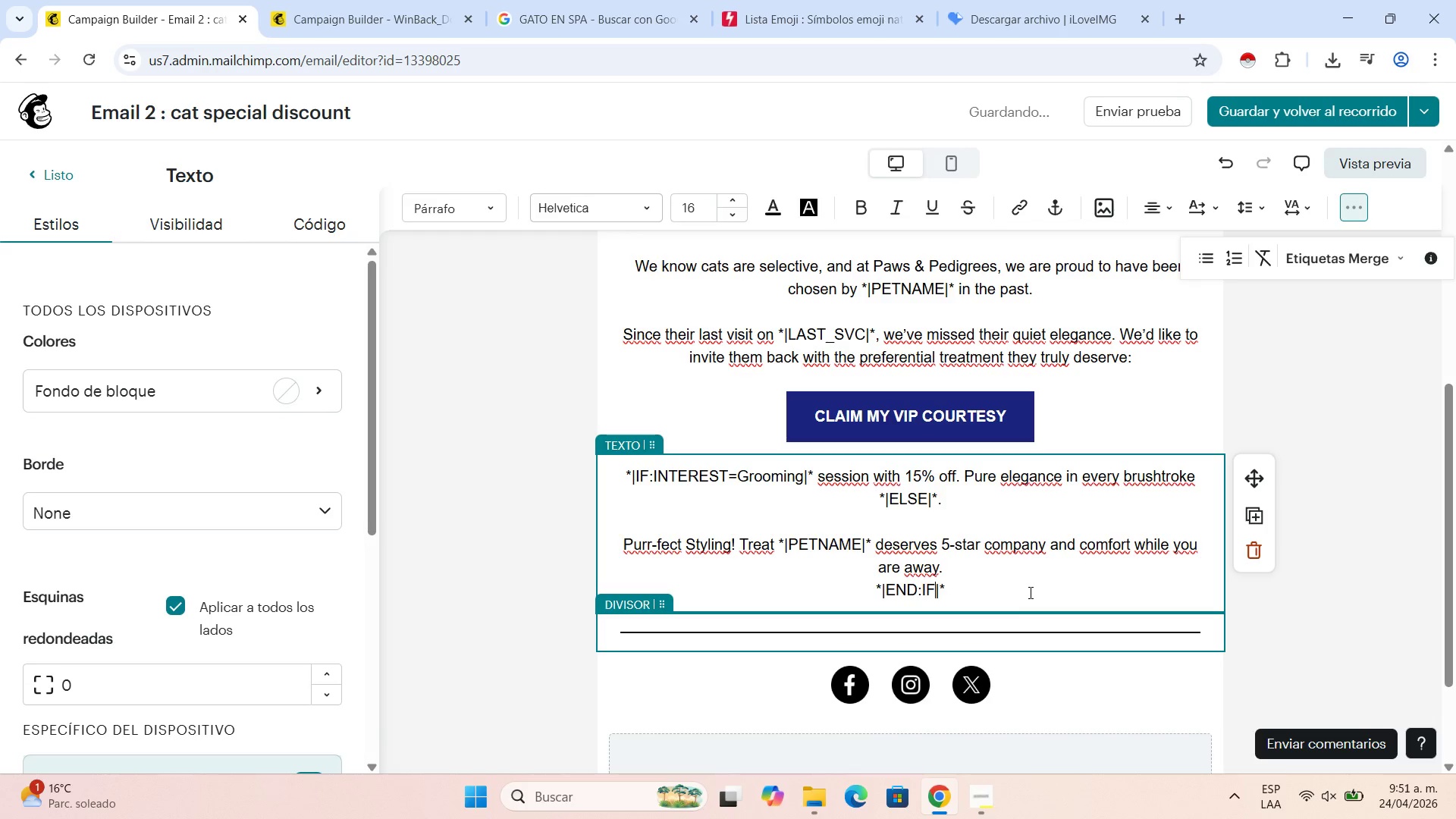 
wait(132.69)
 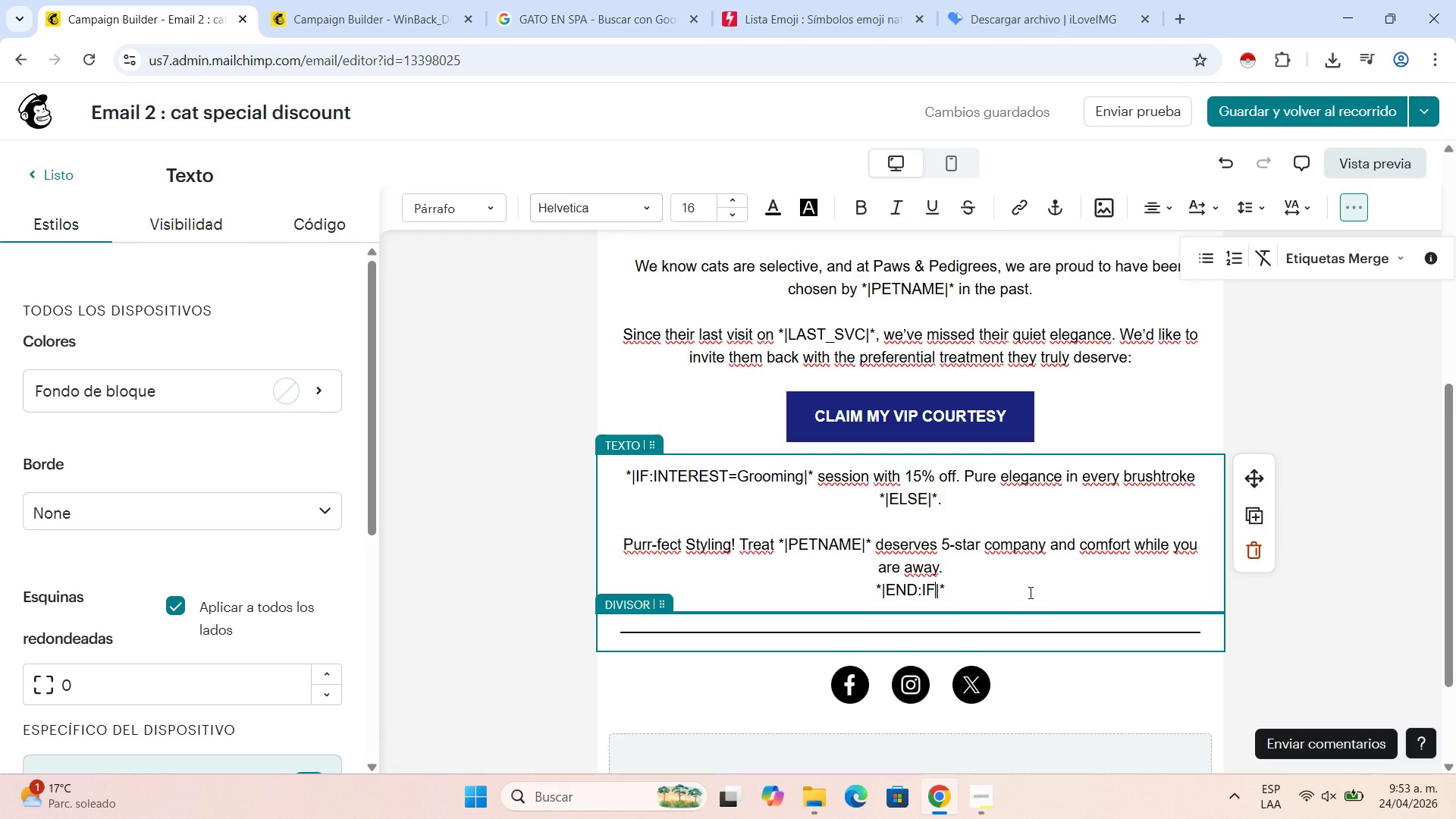 
scroll: coordinate [1029, 592], scroll_direction: down, amount: 2.0
 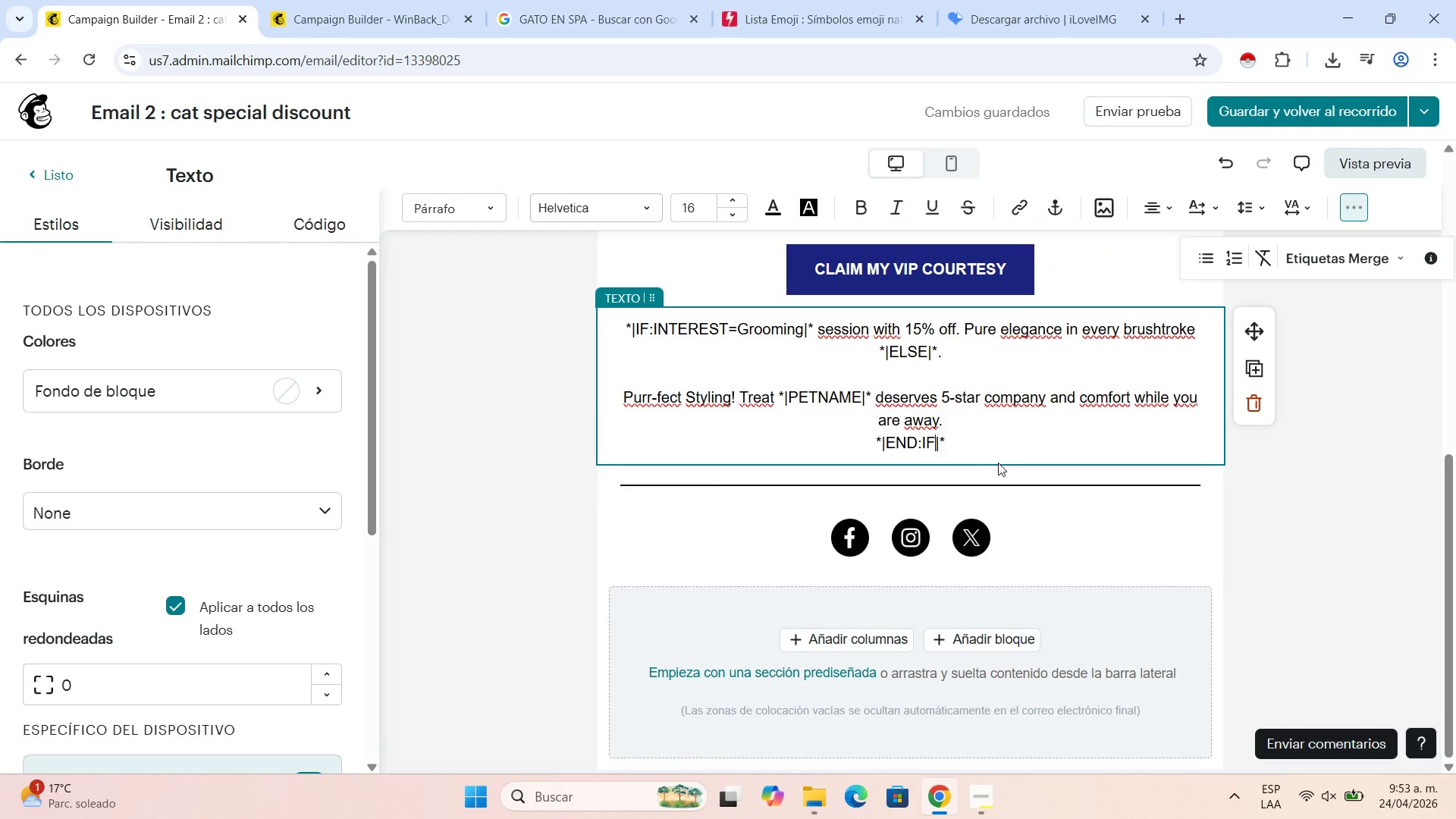 
wait(6.63)
 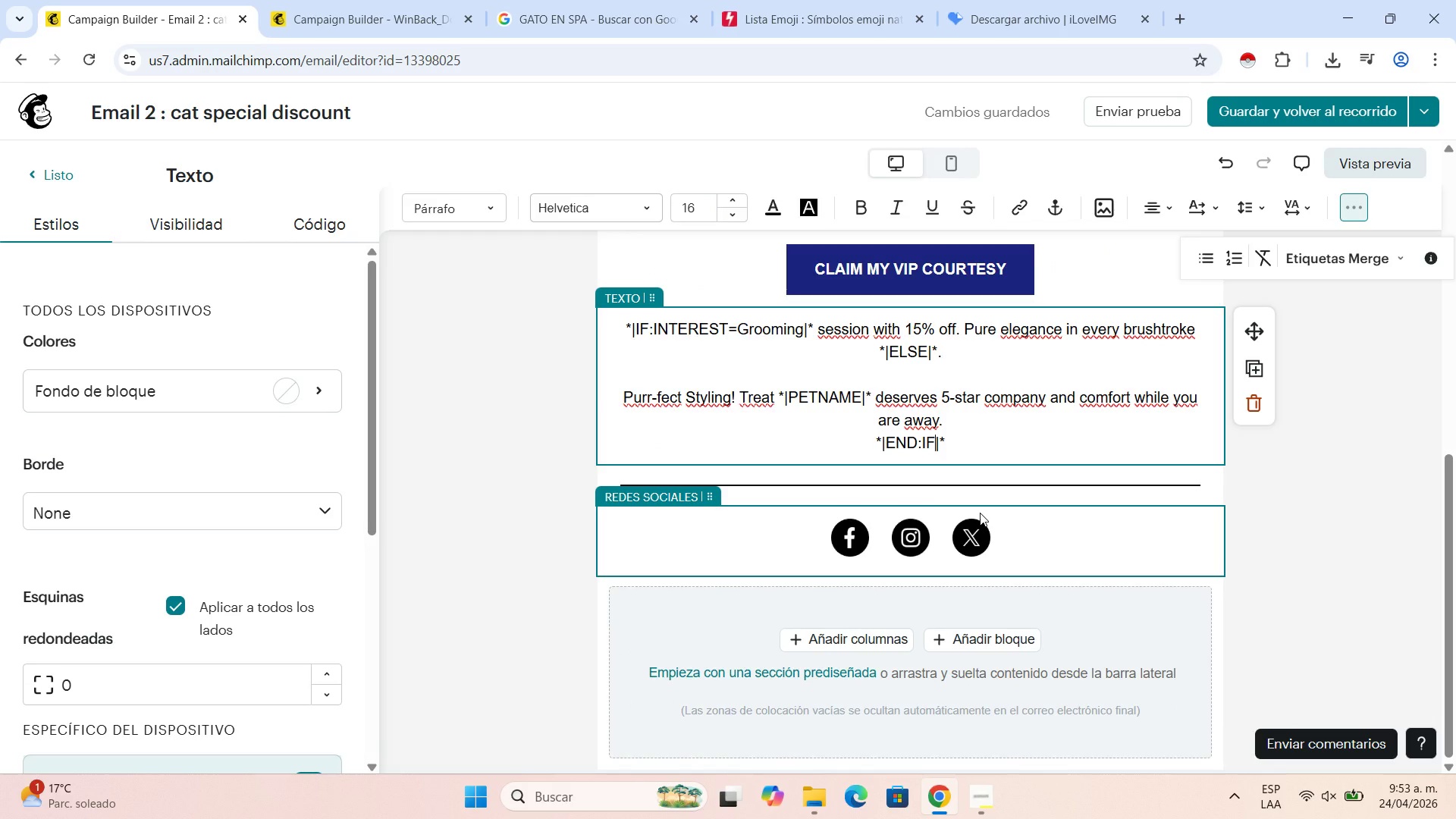 
left_click([999, 447])
 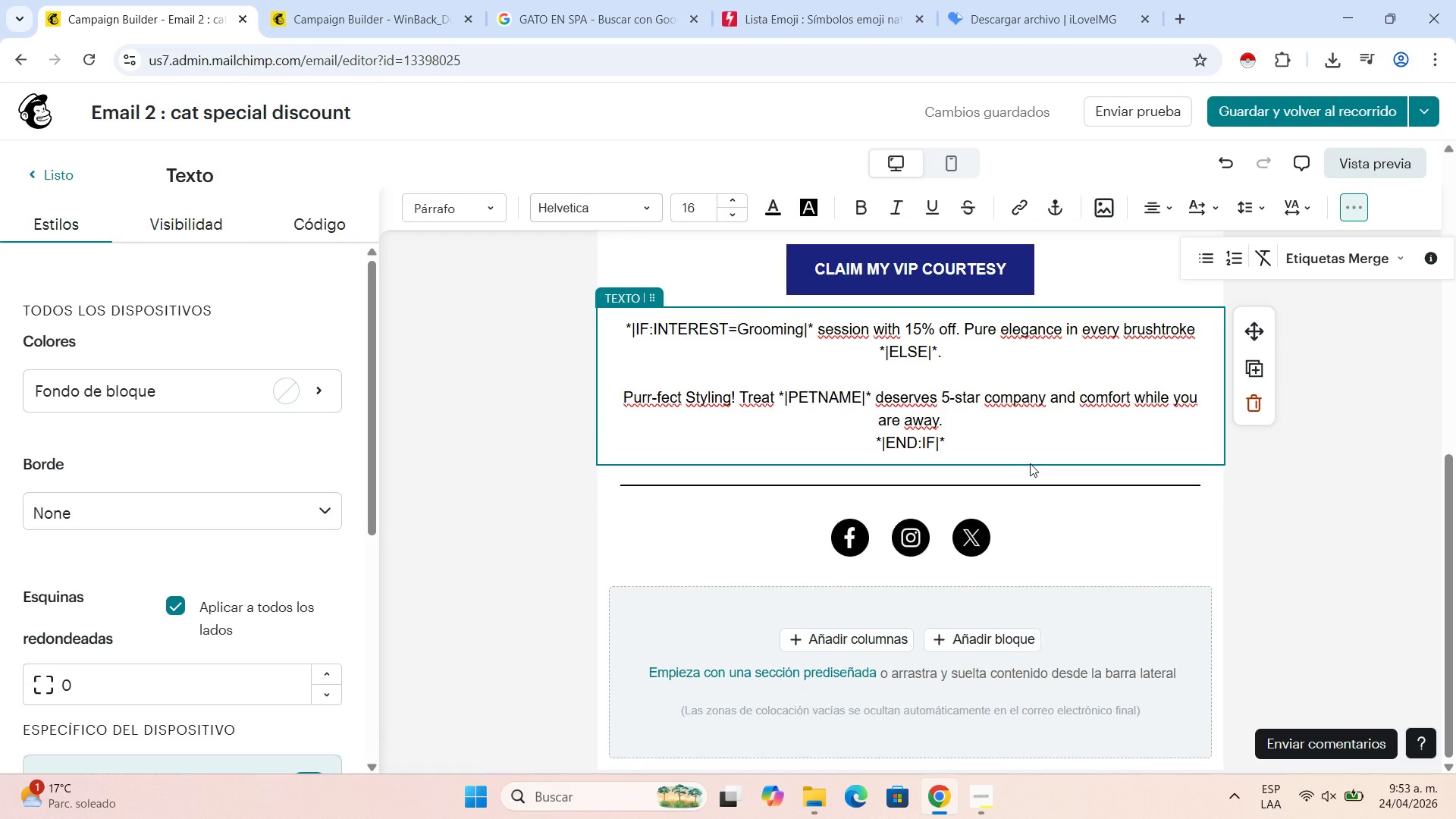 
scroll: coordinate [1037, 444], scroll_direction: up, amount: 6.0
 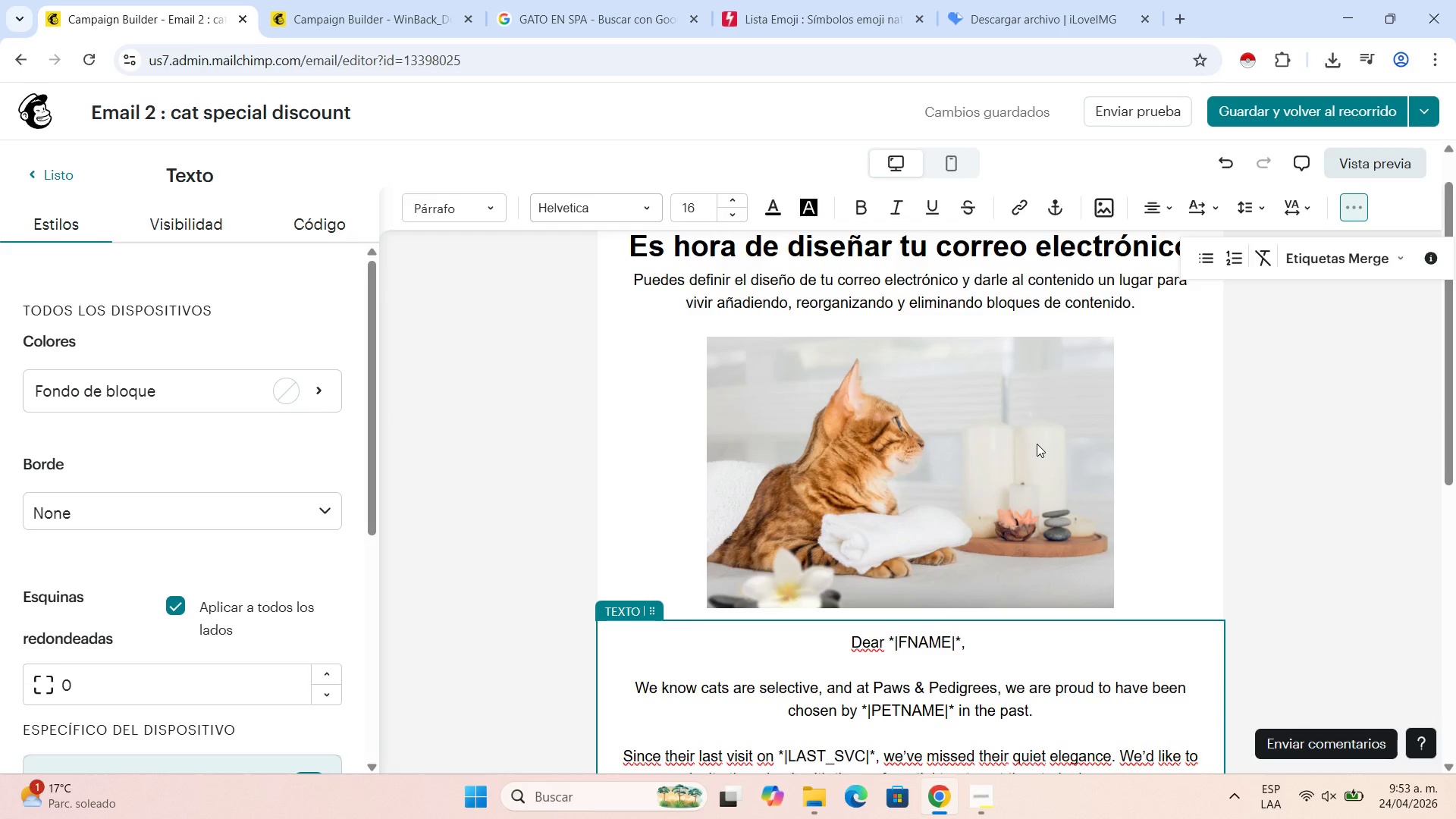 
scroll: coordinate [1037, 444], scroll_direction: down, amount: 1.0
 